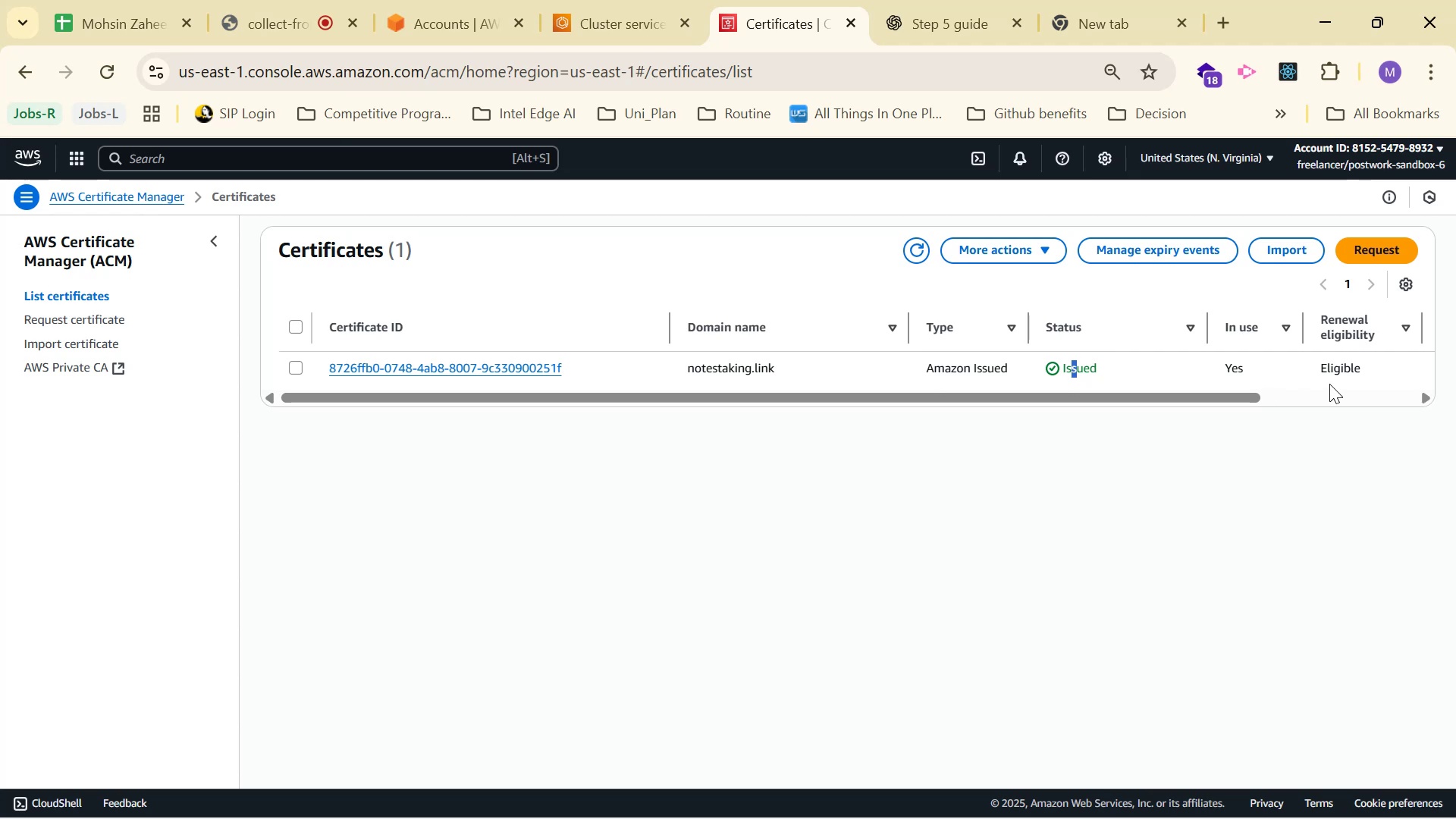 
left_click_drag(start_coordinate=[1371, 372], to_coordinate=[850, 362])
 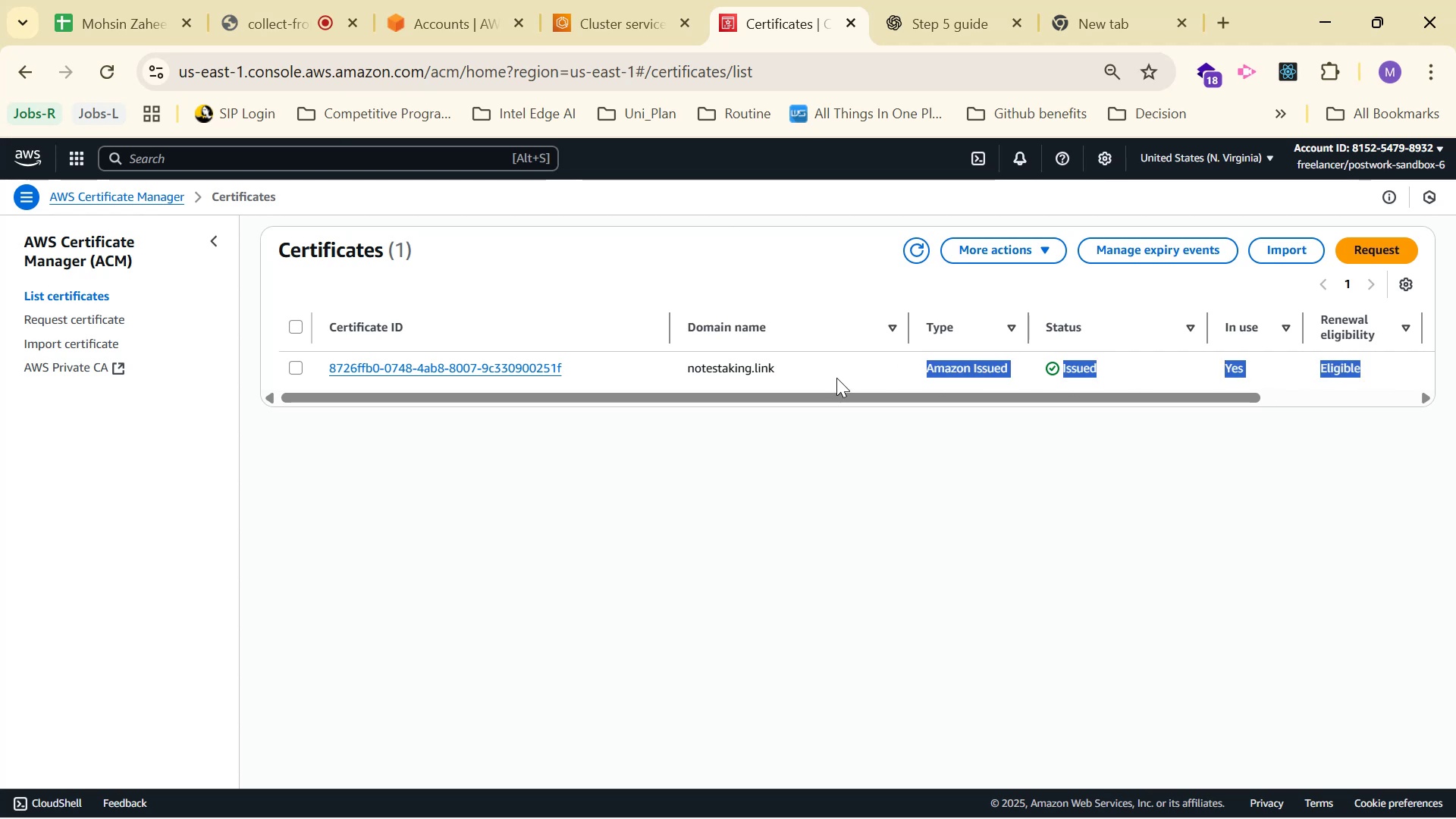 
left_click([836, 381])
 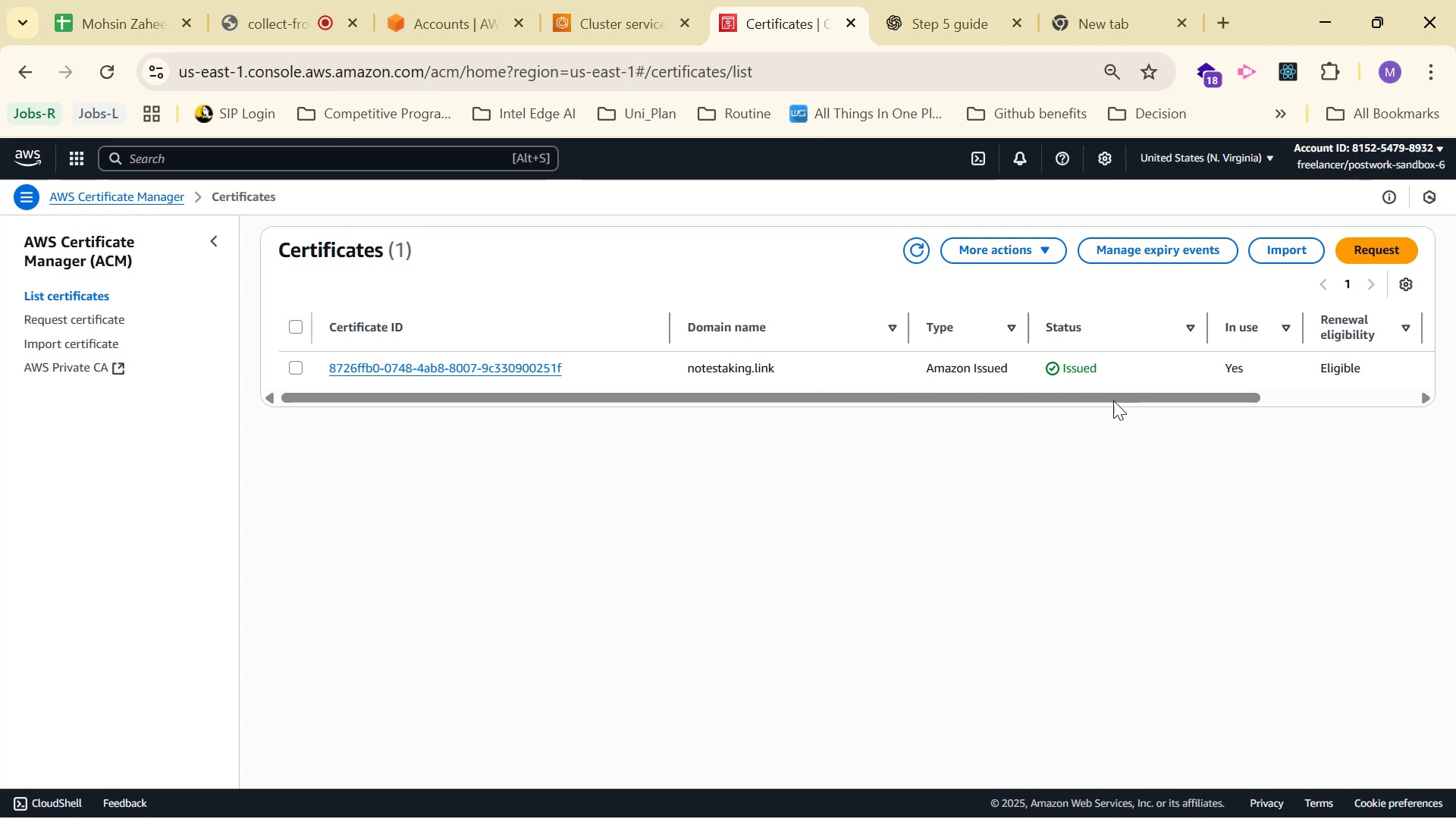 
left_click([1351, 252])
 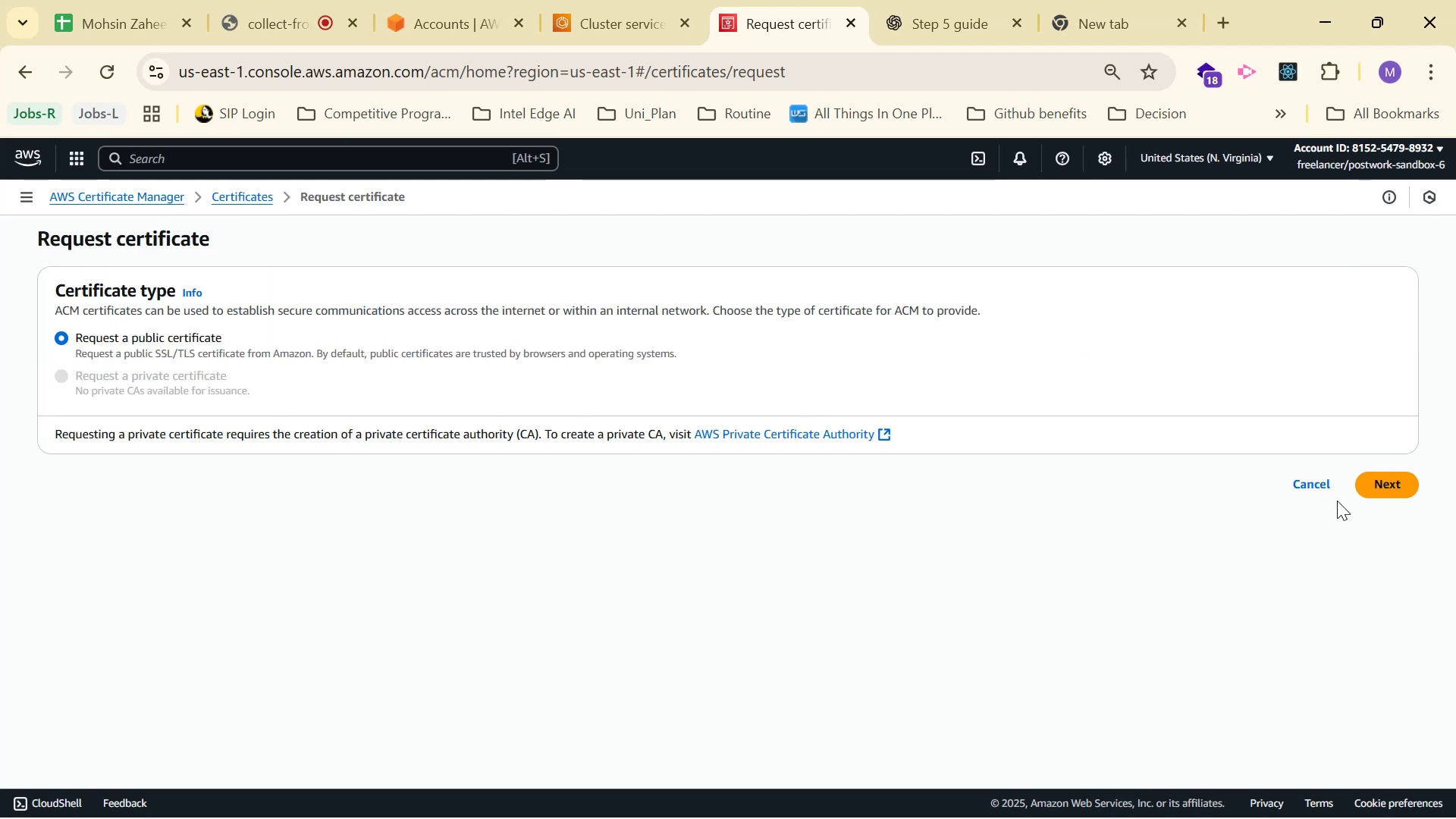 
left_click([1368, 488])
 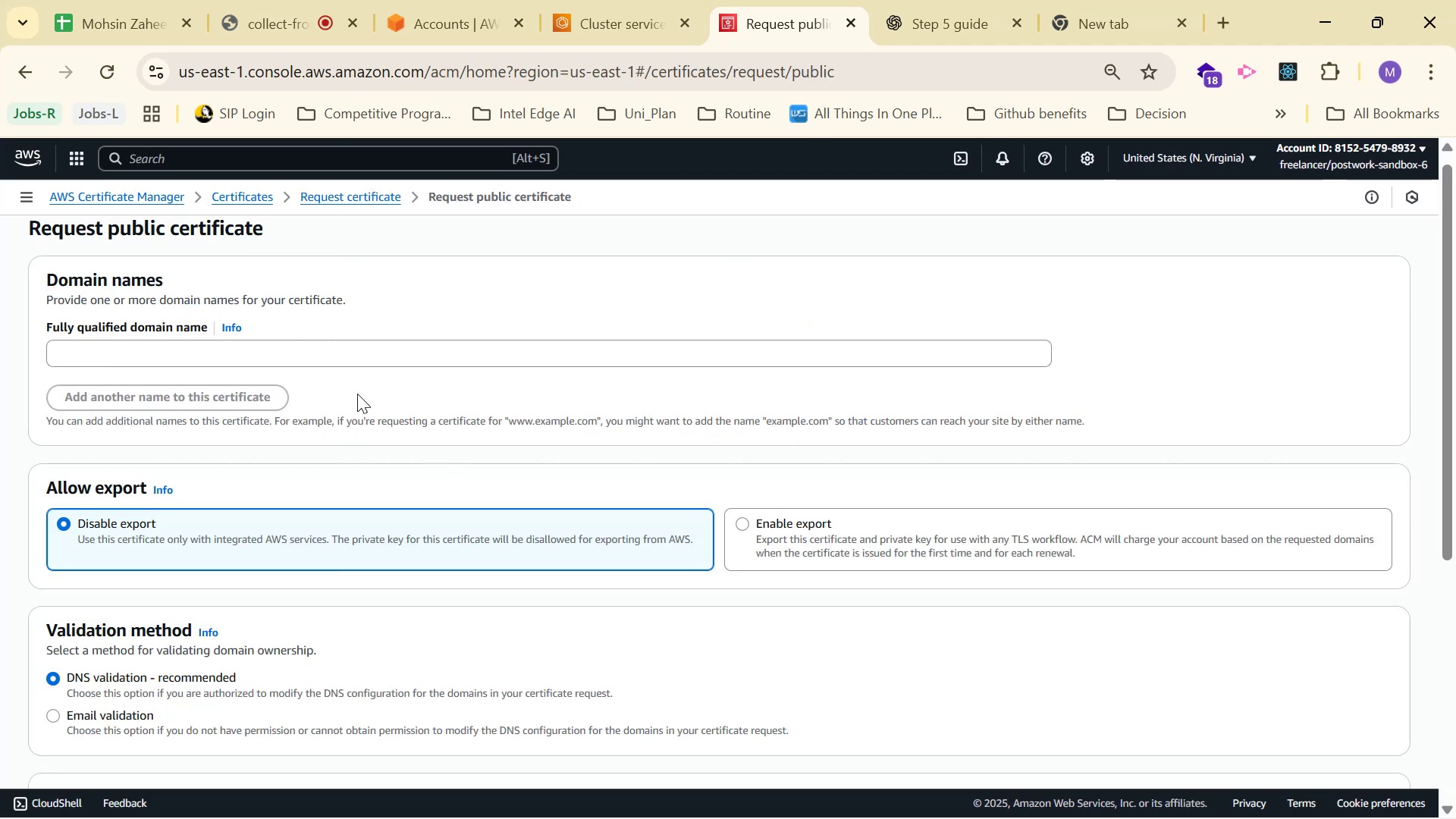 
left_click([386, 364])
 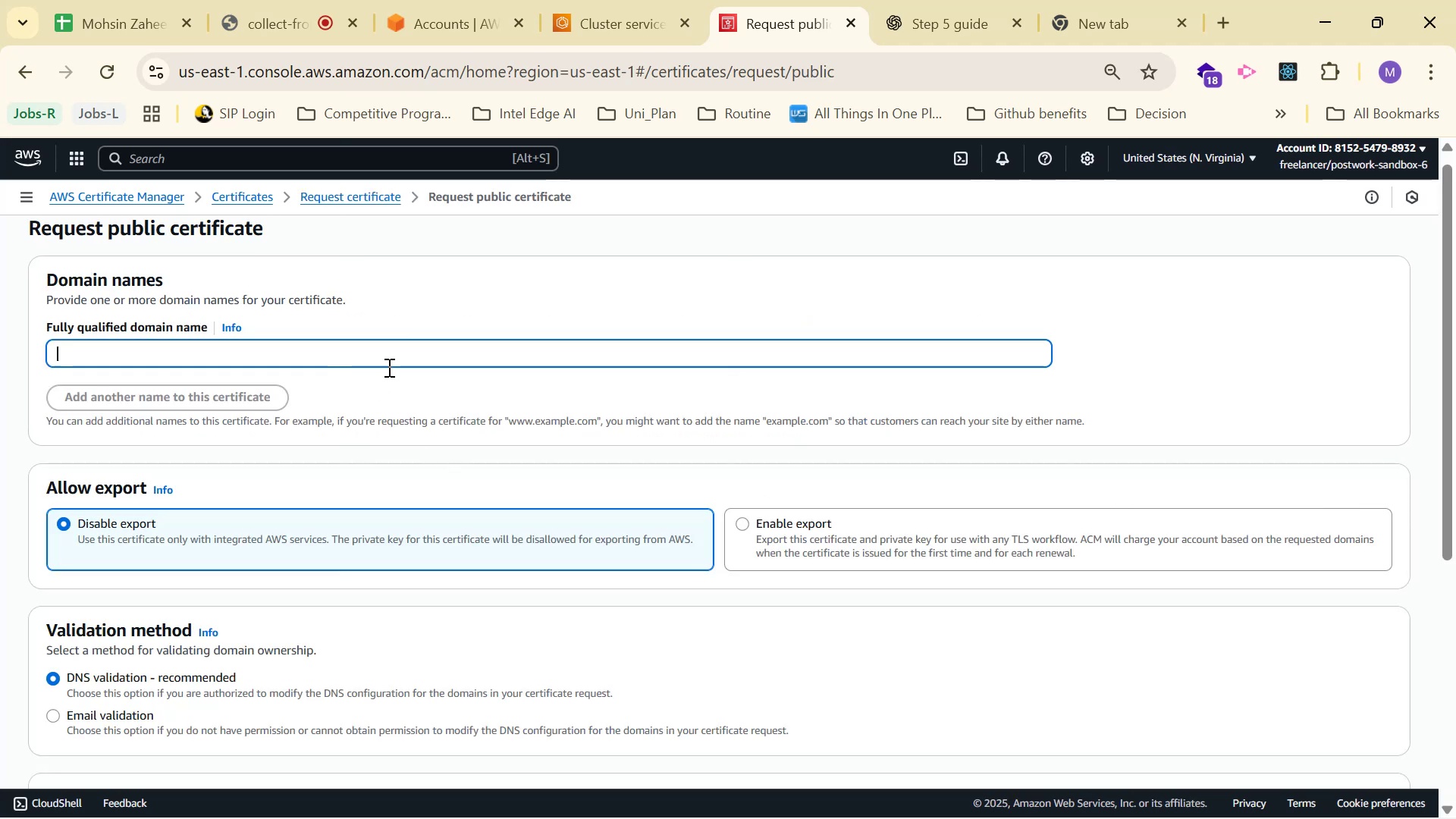 
type(app.new)
key(Backspace)
key(Backspace)
type(otestaking.link)
 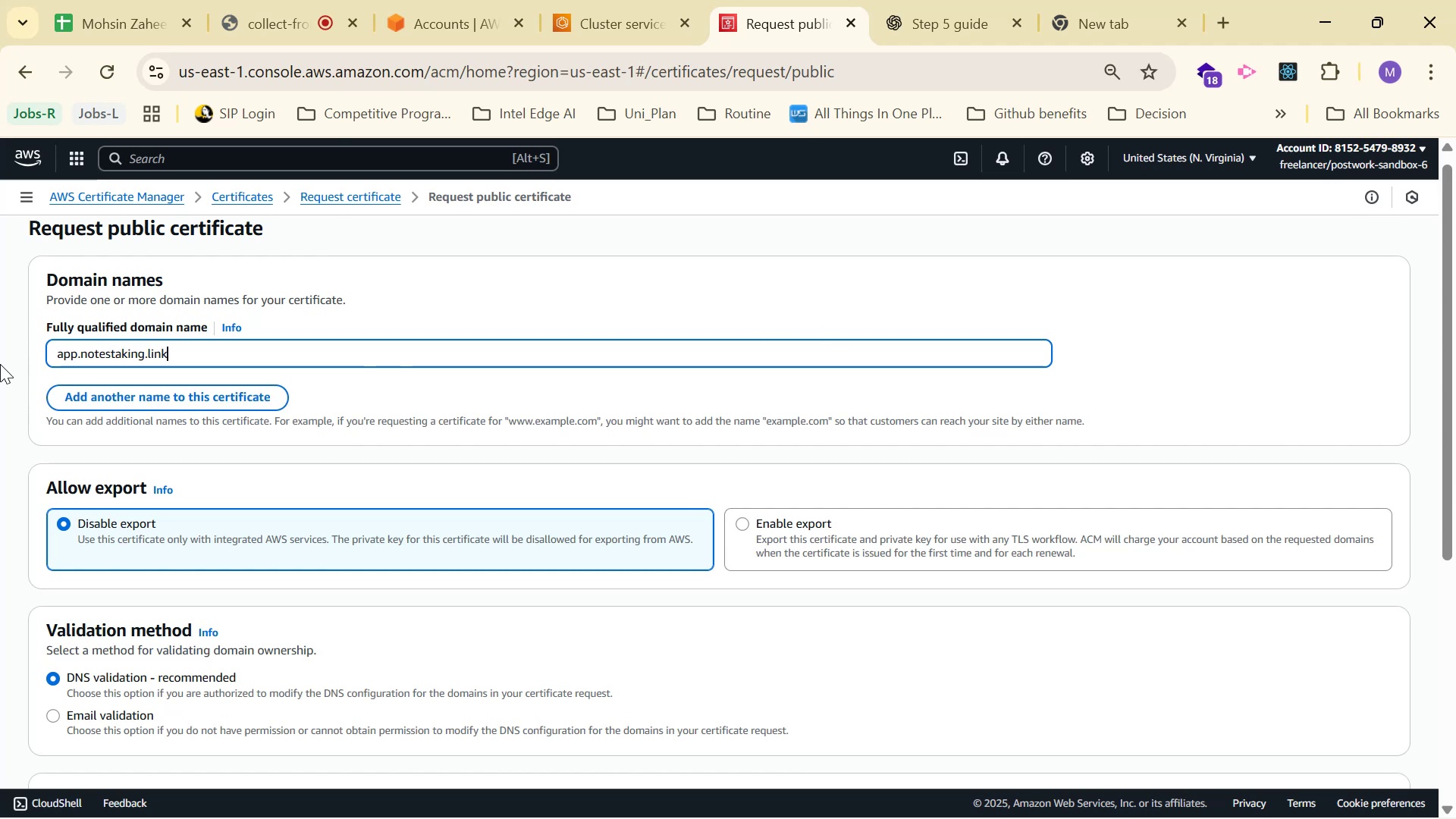 
scroll: coordinate [712, 297], scroll_direction: down, amount: 2.0
 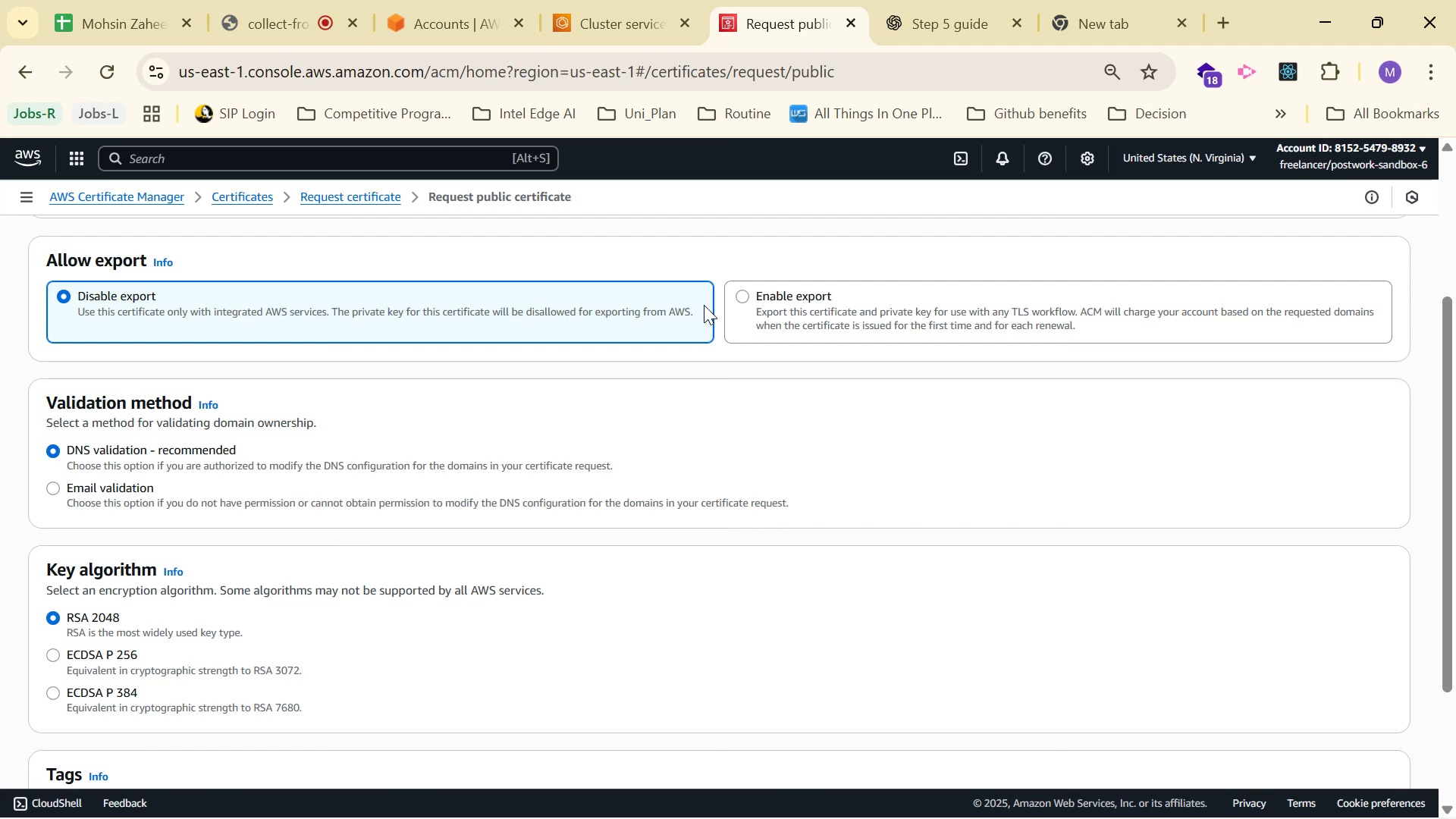 
key(Alt+AltLeft)
 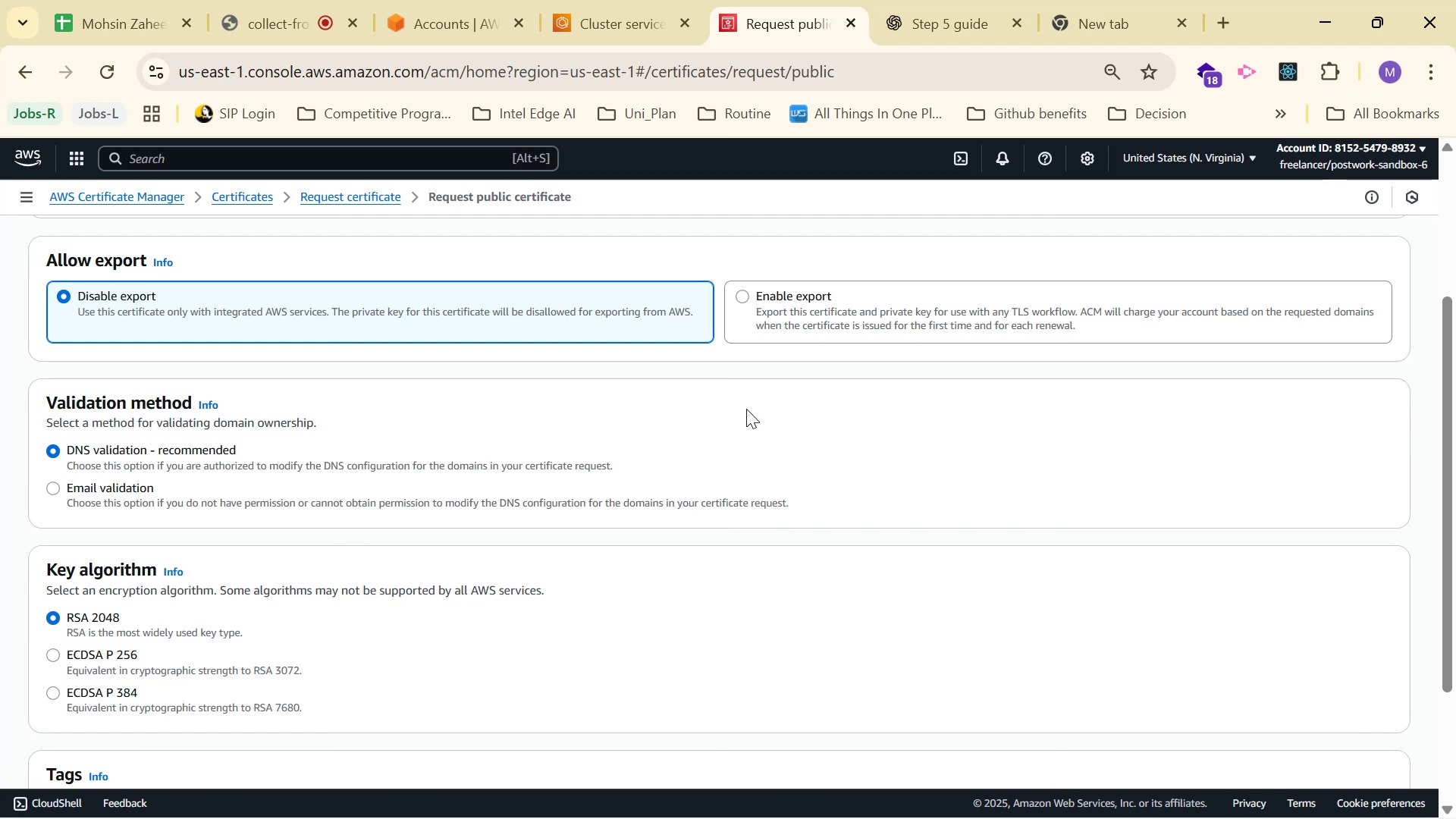 
key(Alt+Tab)
 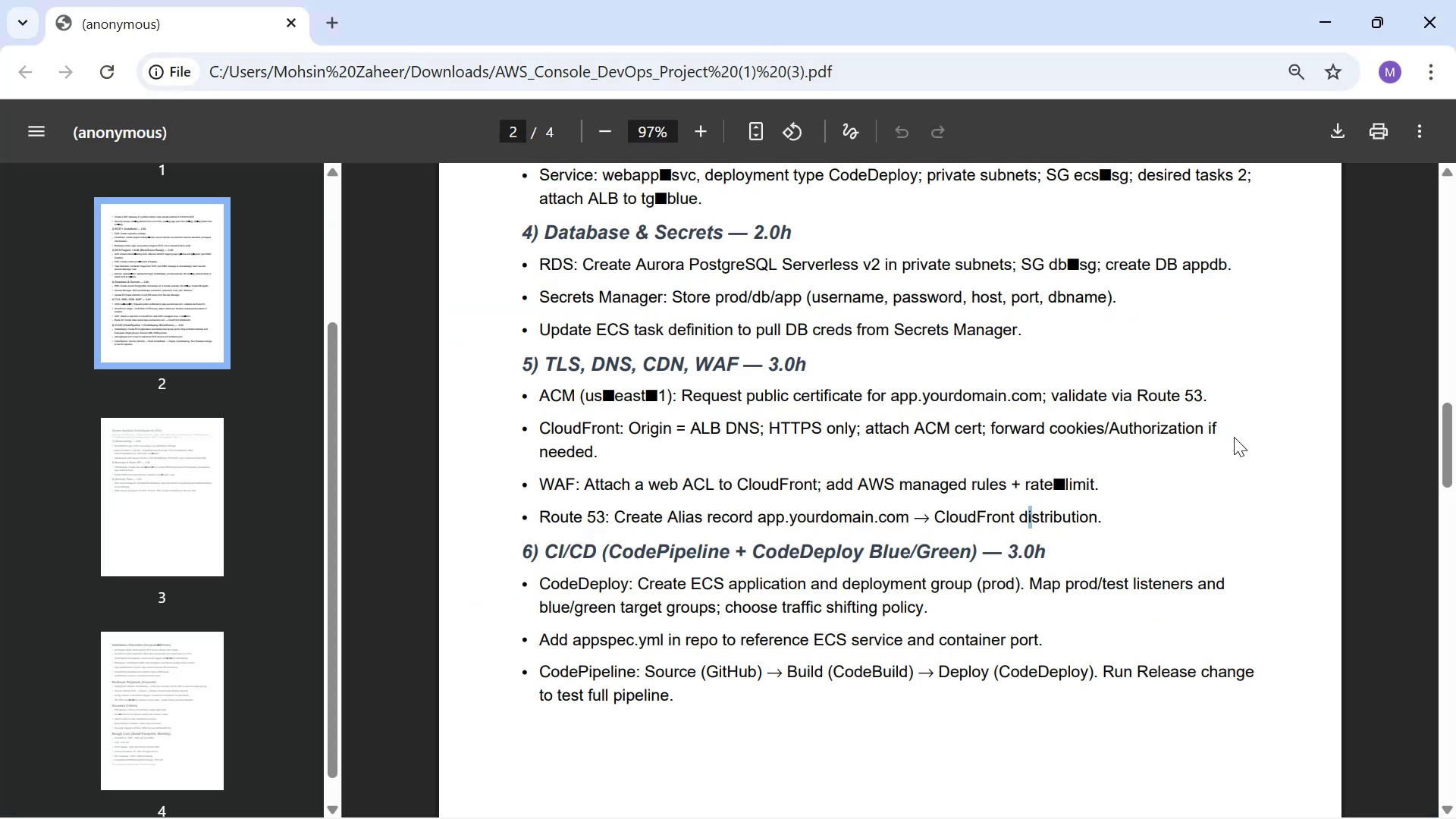 
wait(6.73)
 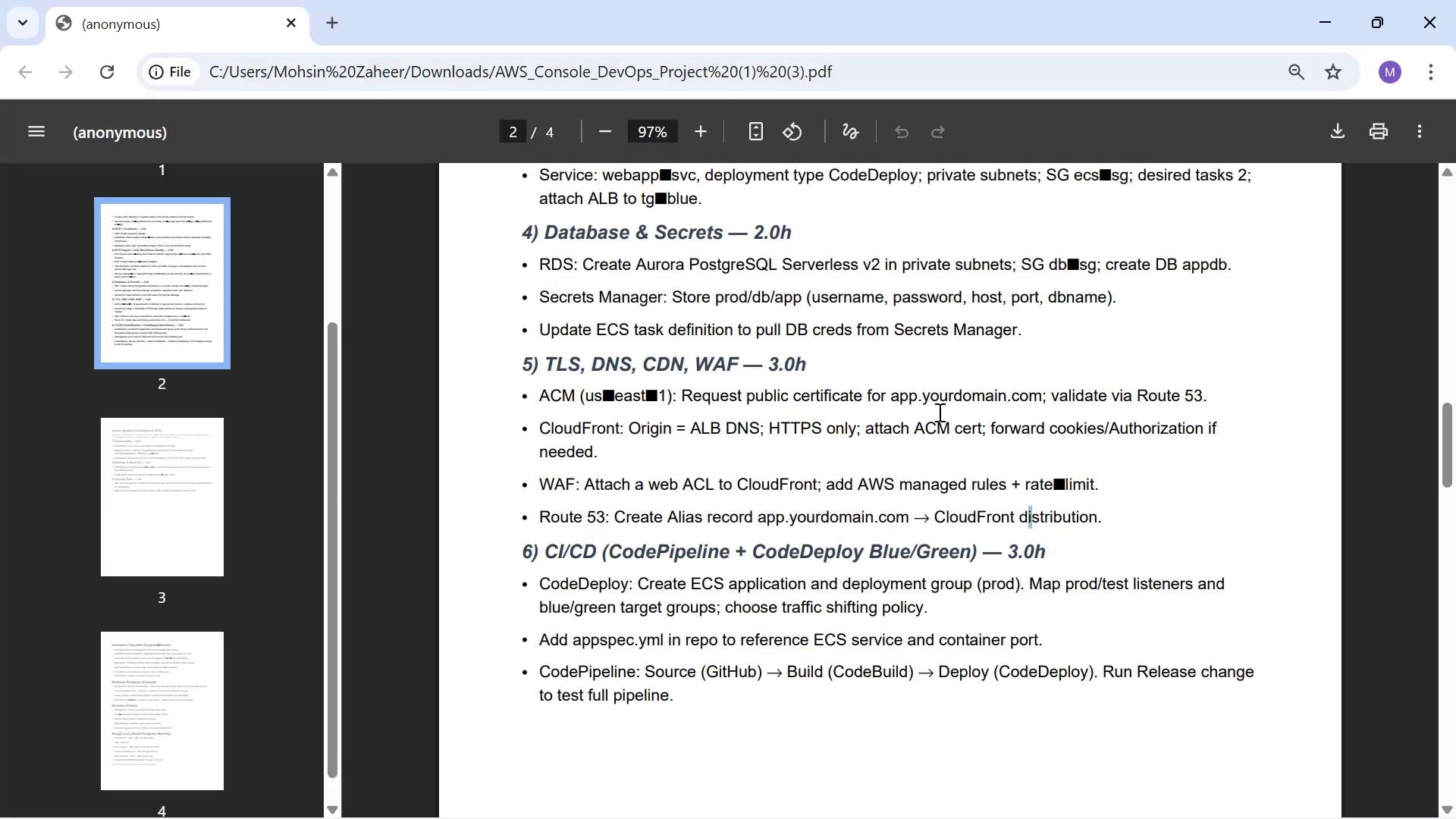 
key(Alt+AltLeft)
 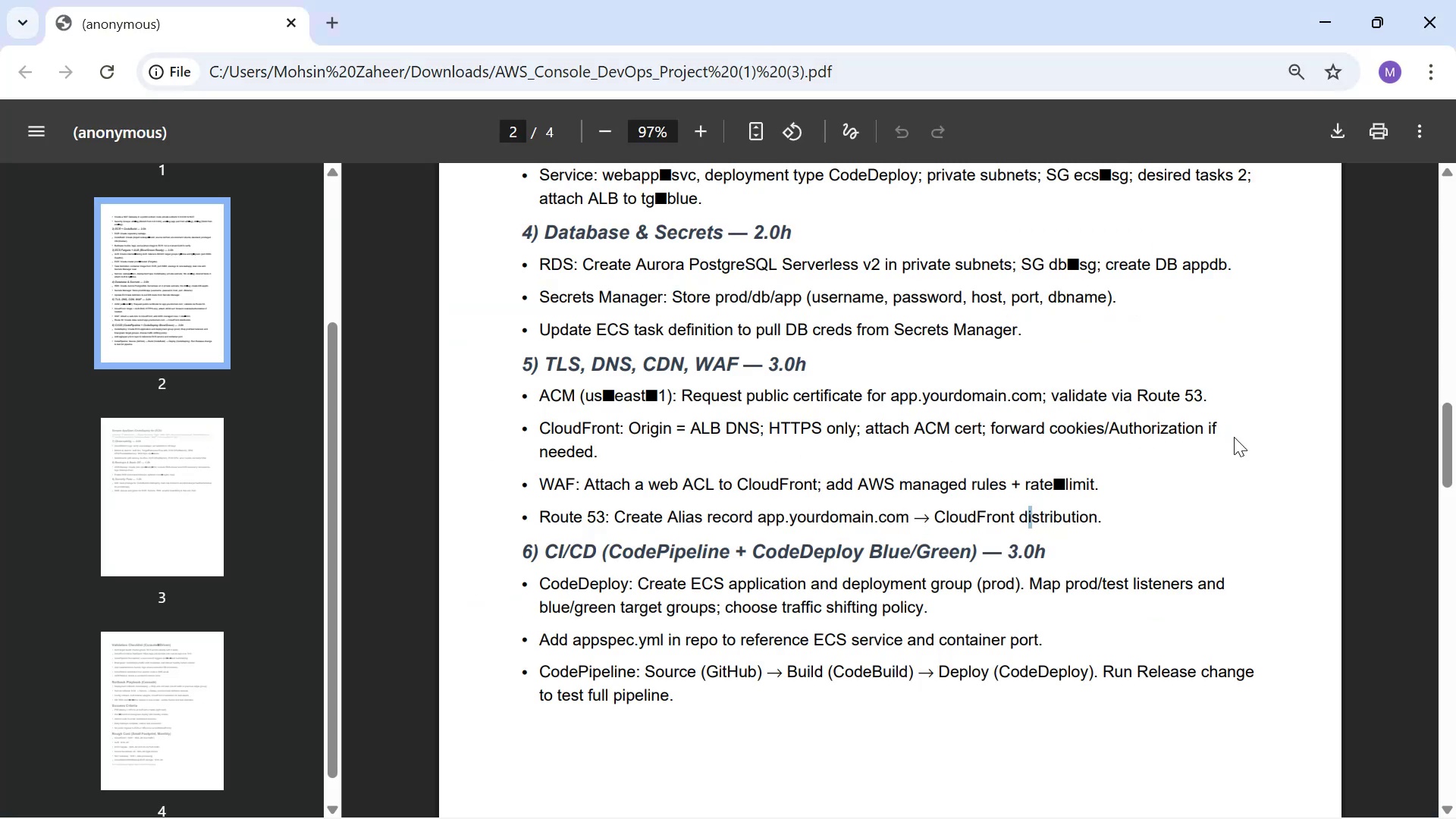 
key(Alt+Tab)
 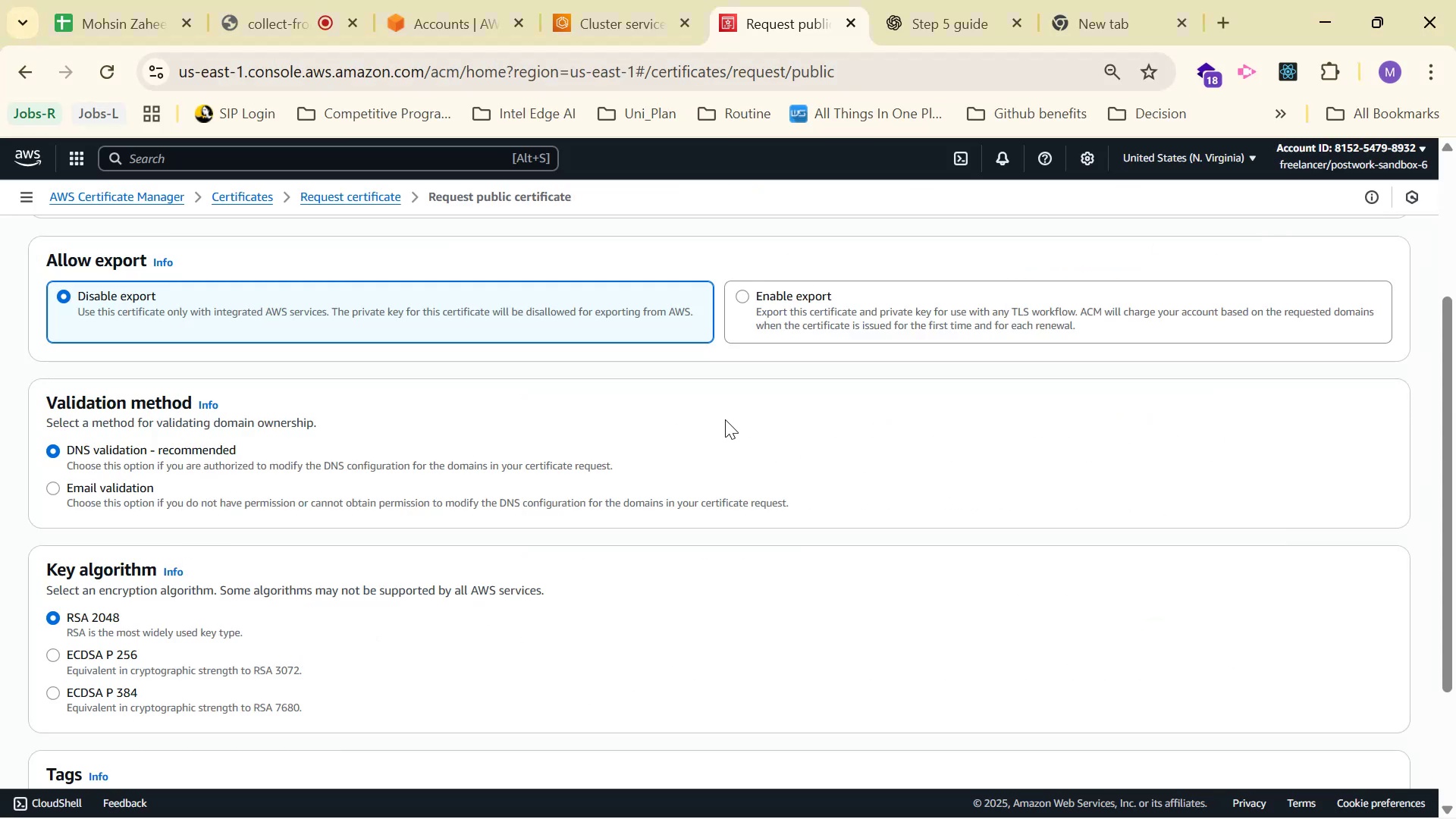 
scroll: coordinate [247, 447], scroll_direction: down, amount: 2.0
 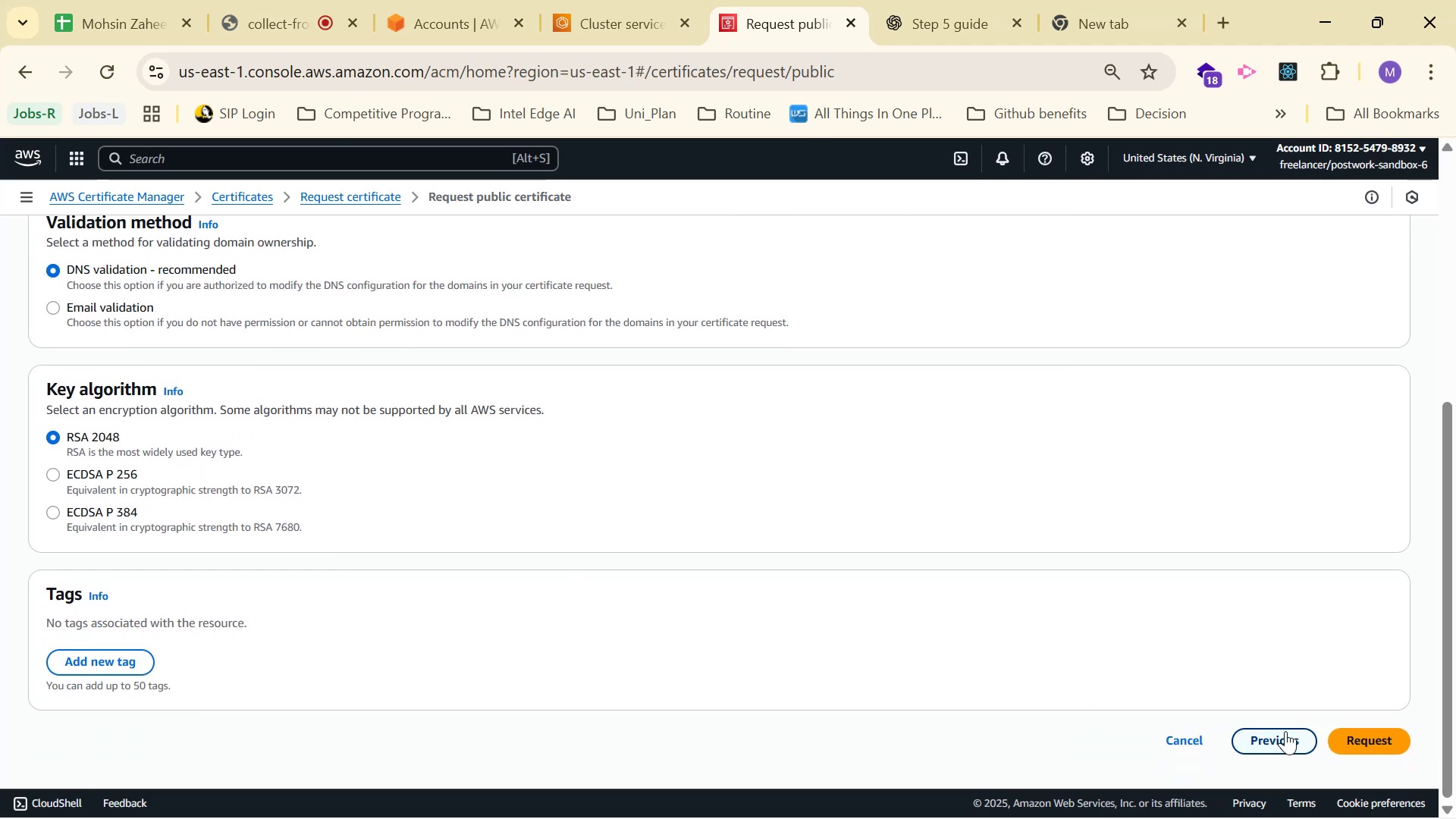 
scroll: coordinate [1139, 648], scroll_direction: up, amount: 5.0
 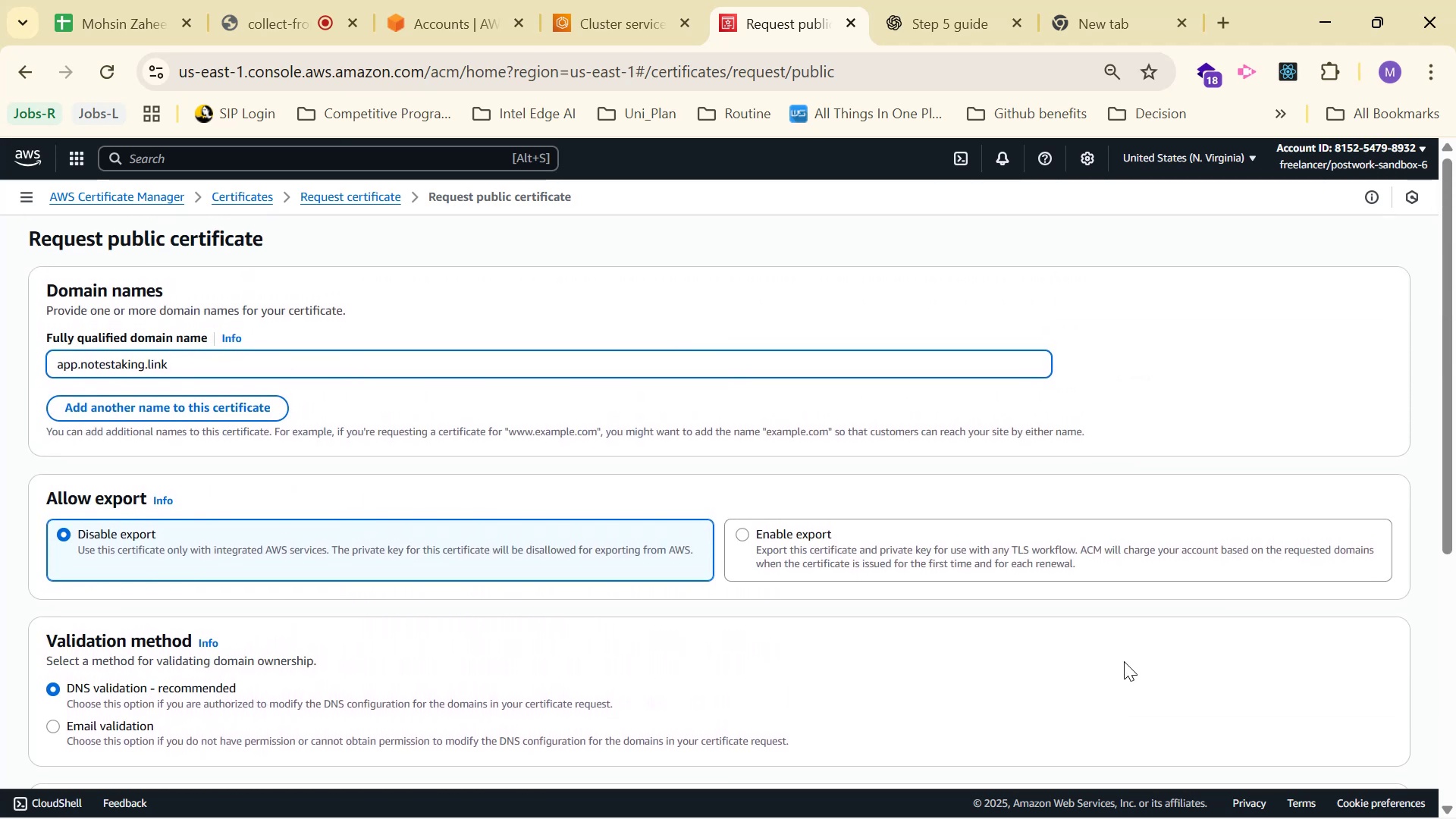 
scroll: coordinate [1286, 732], scroll_direction: down, amount: 10.0
 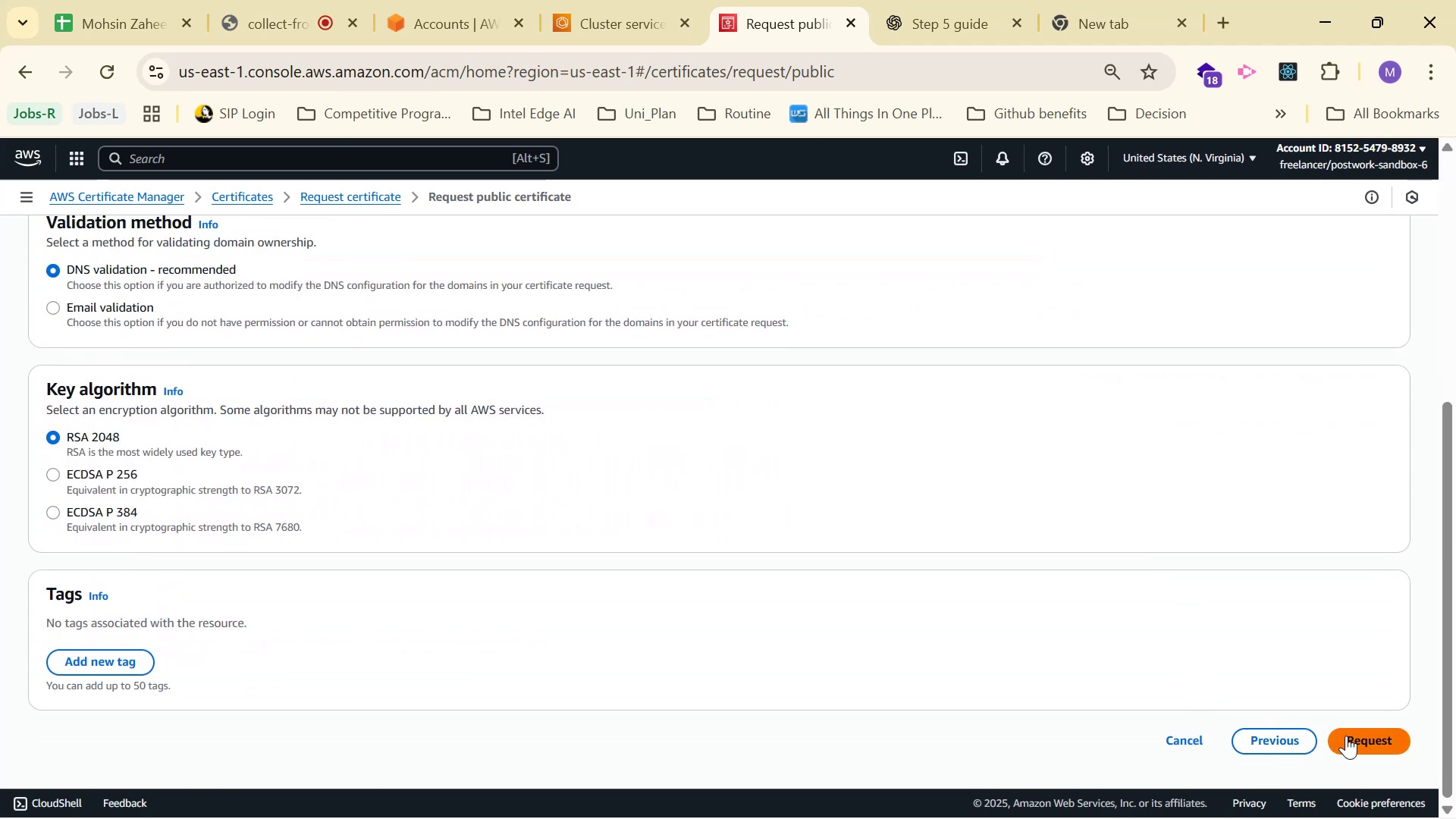 
left_click([1350, 736])
 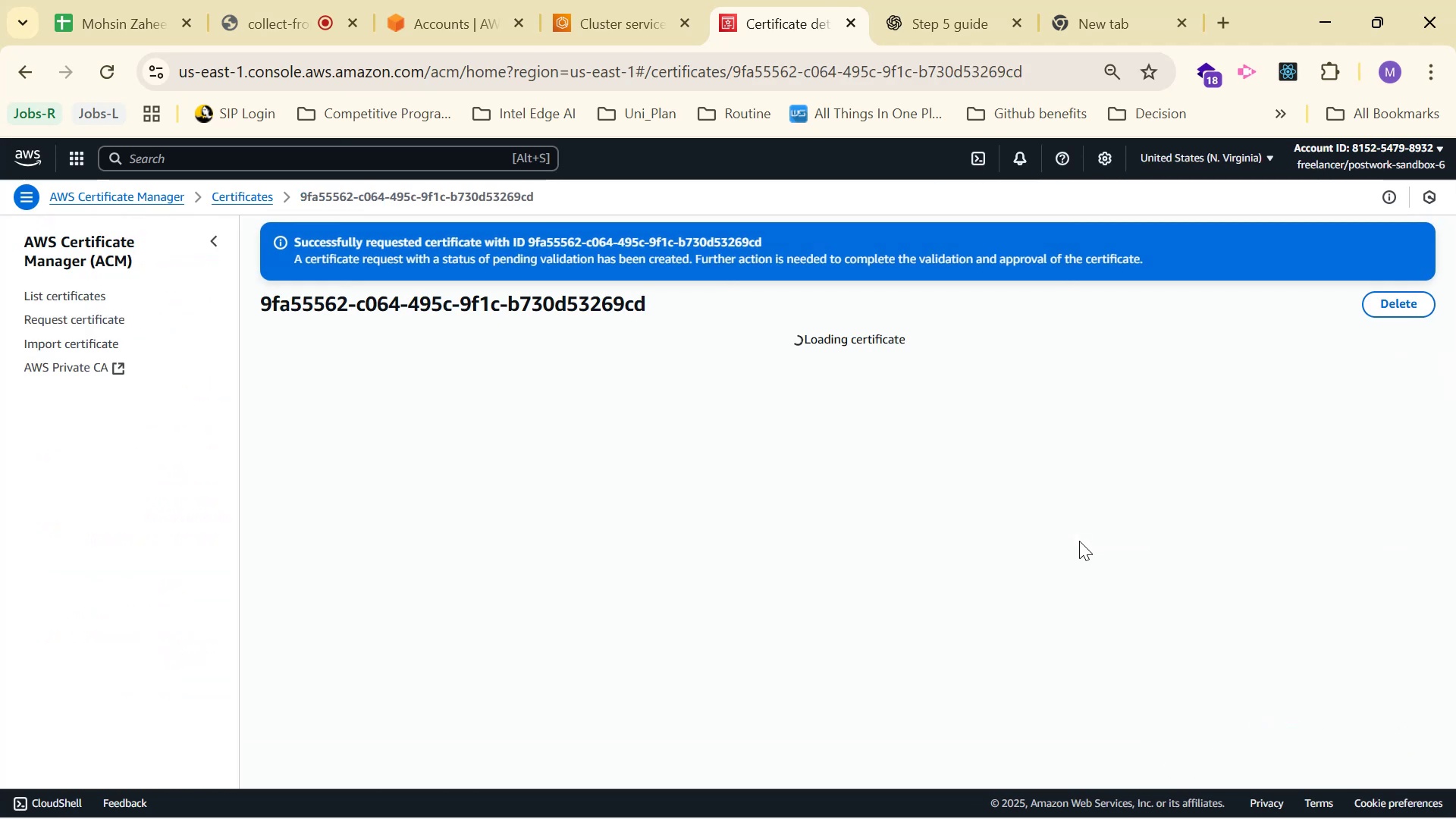 
mouse_move([1072, 518])
 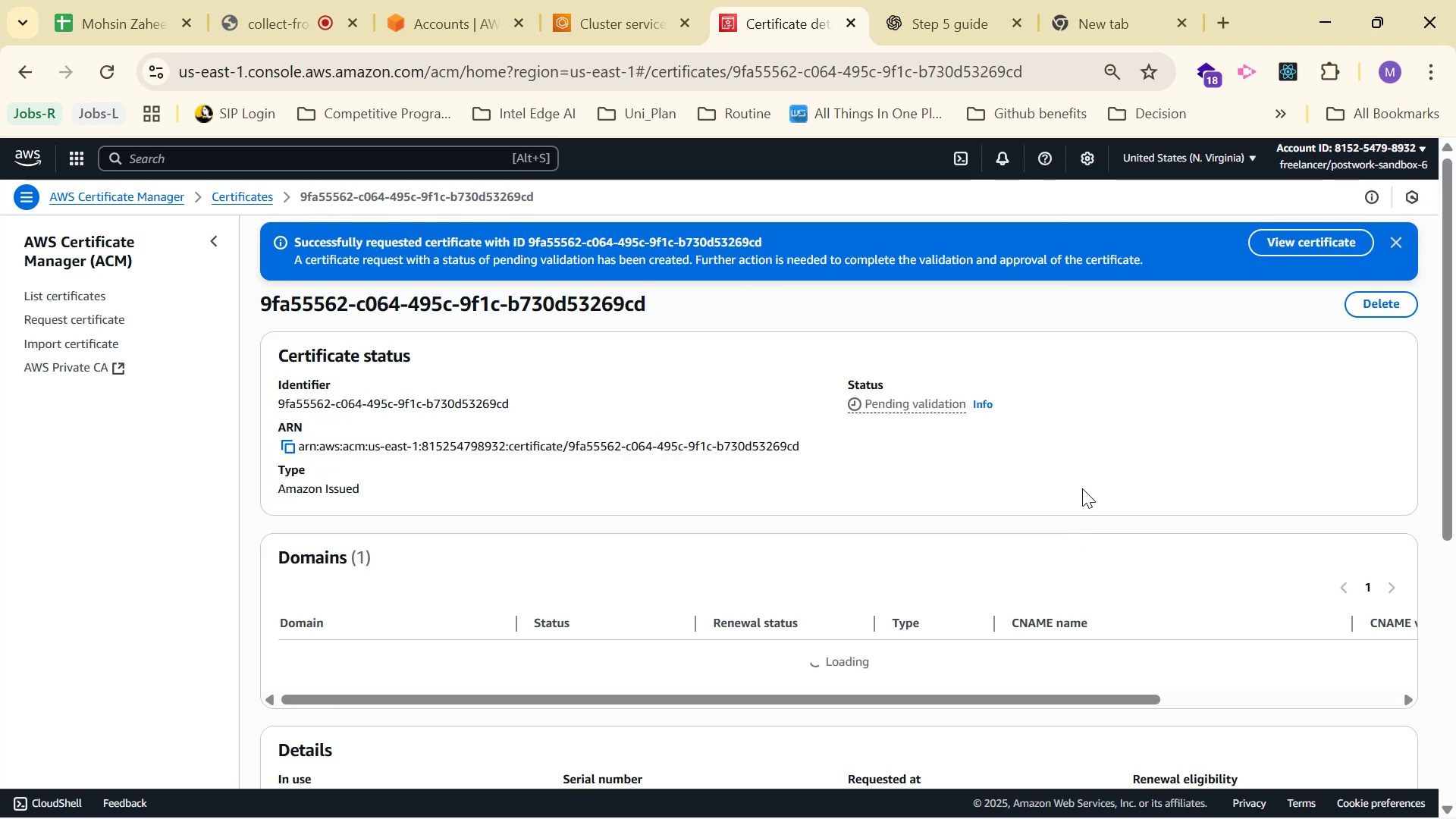 
scroll: coordinate [1088, 484], scroll_direction: down, amount: 2.0
 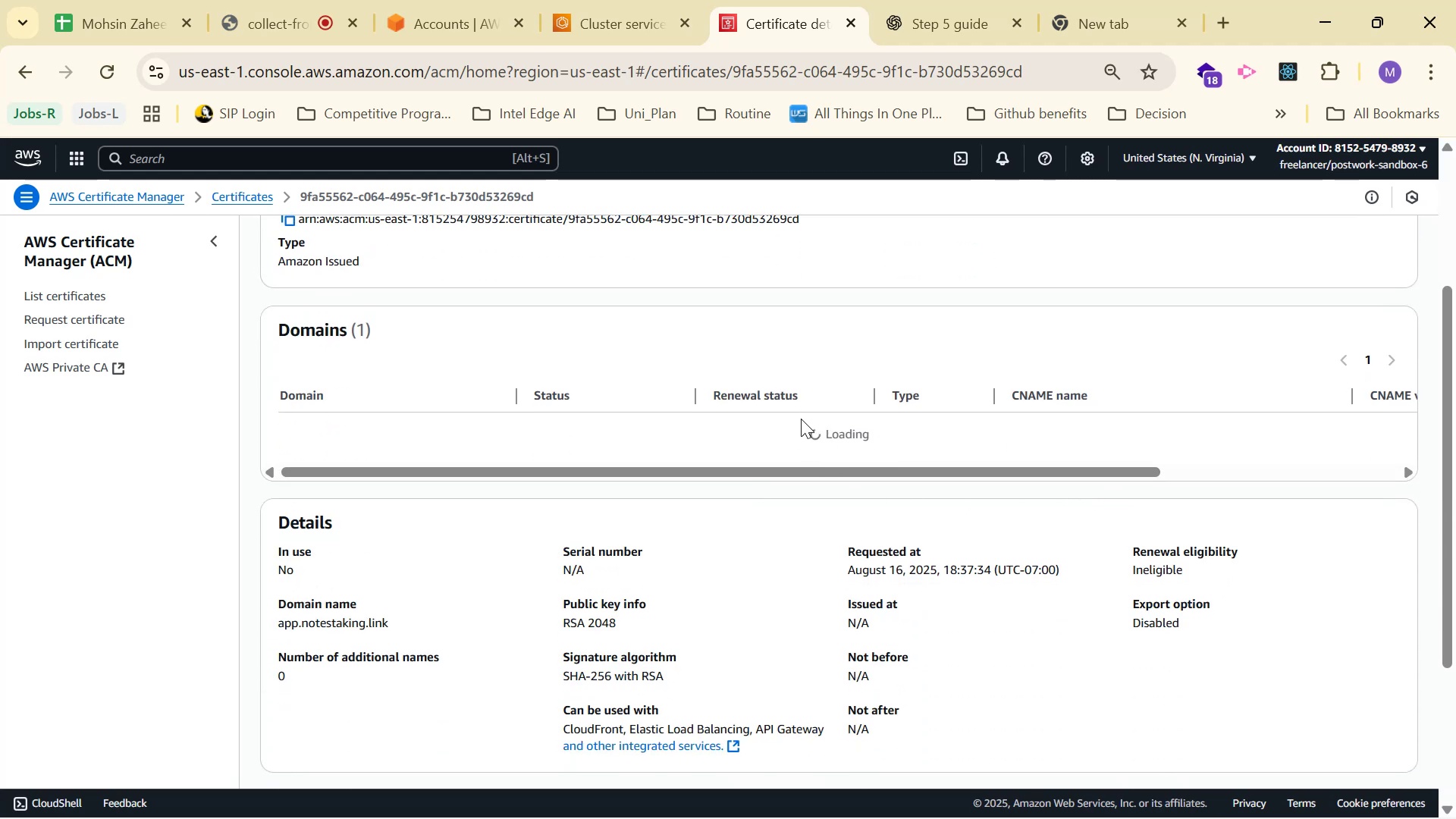 
wait(6.23)
 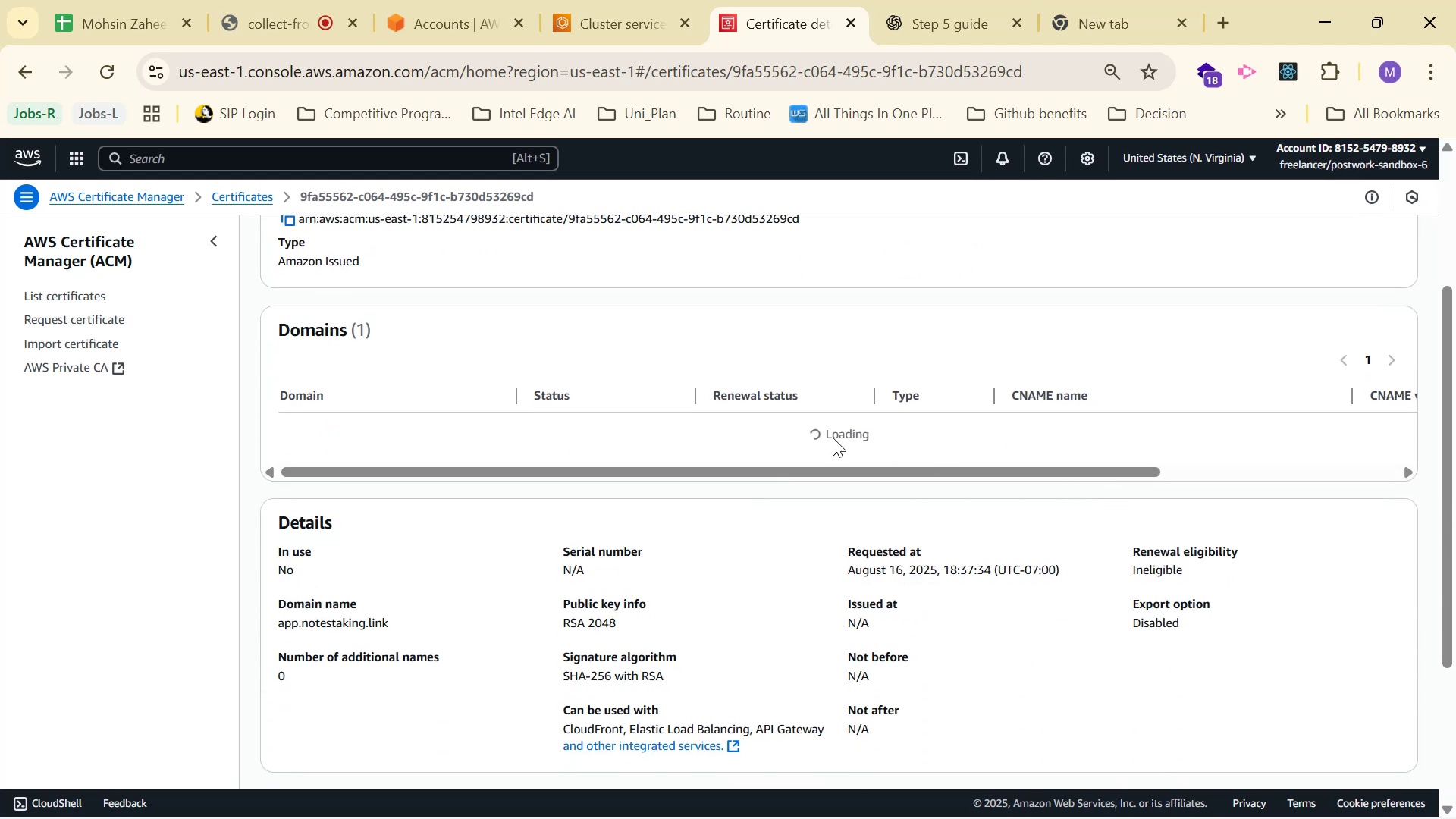 
left_click_drag(start_coordinate=[825, 431], to_coordinate=[883, 431])
 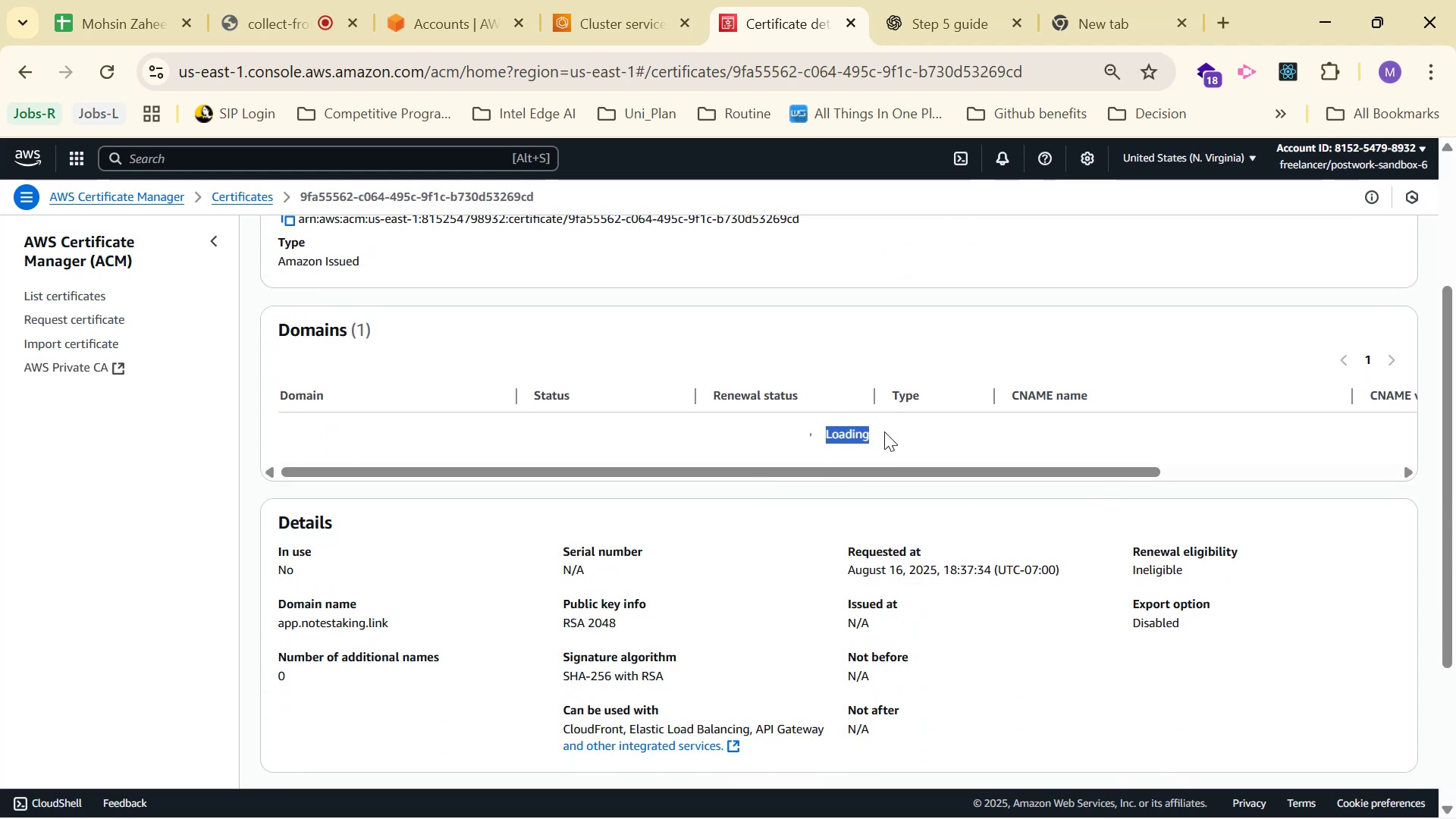 
left_click([884, 431])
 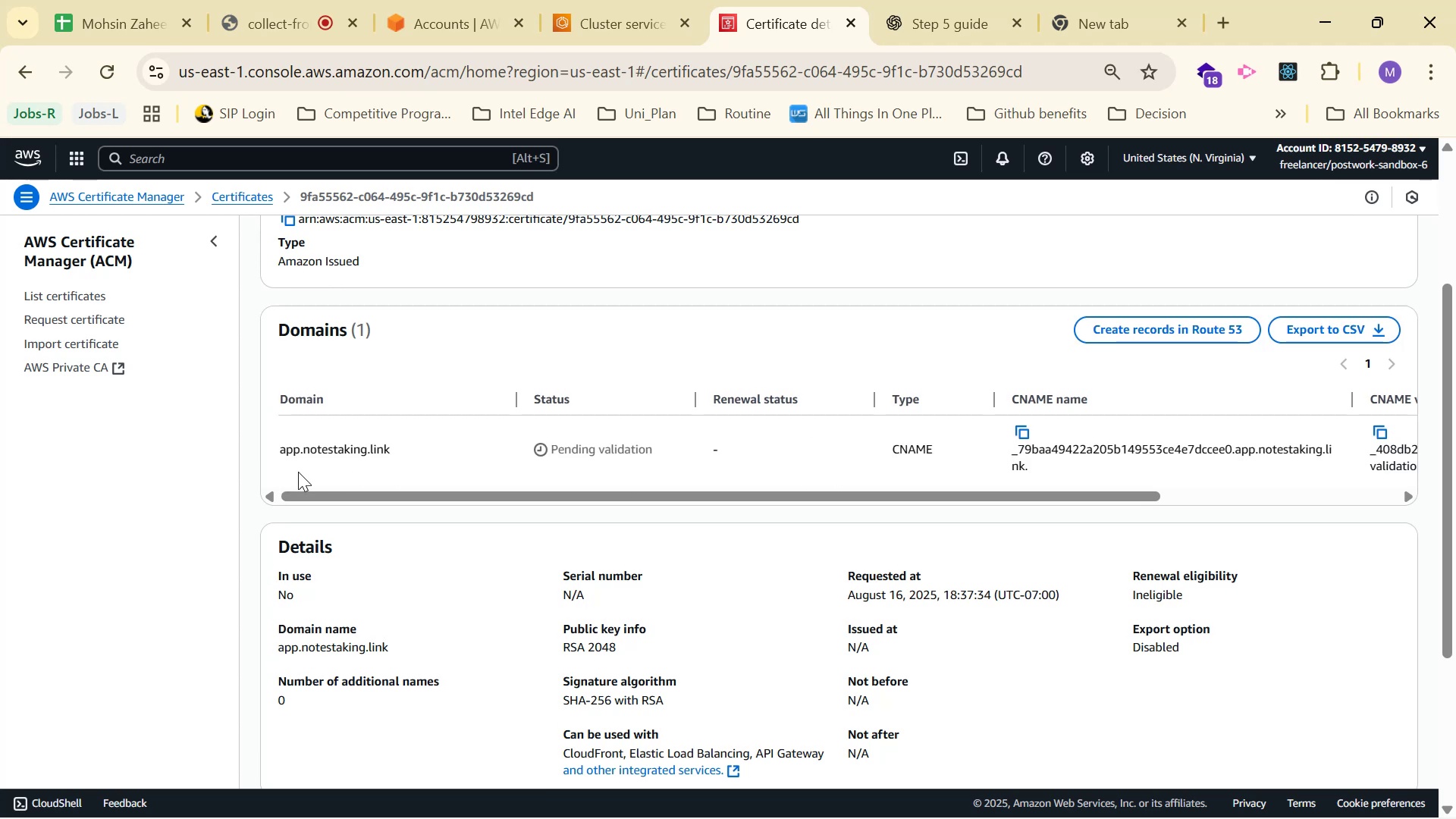 
wait(7.07)
 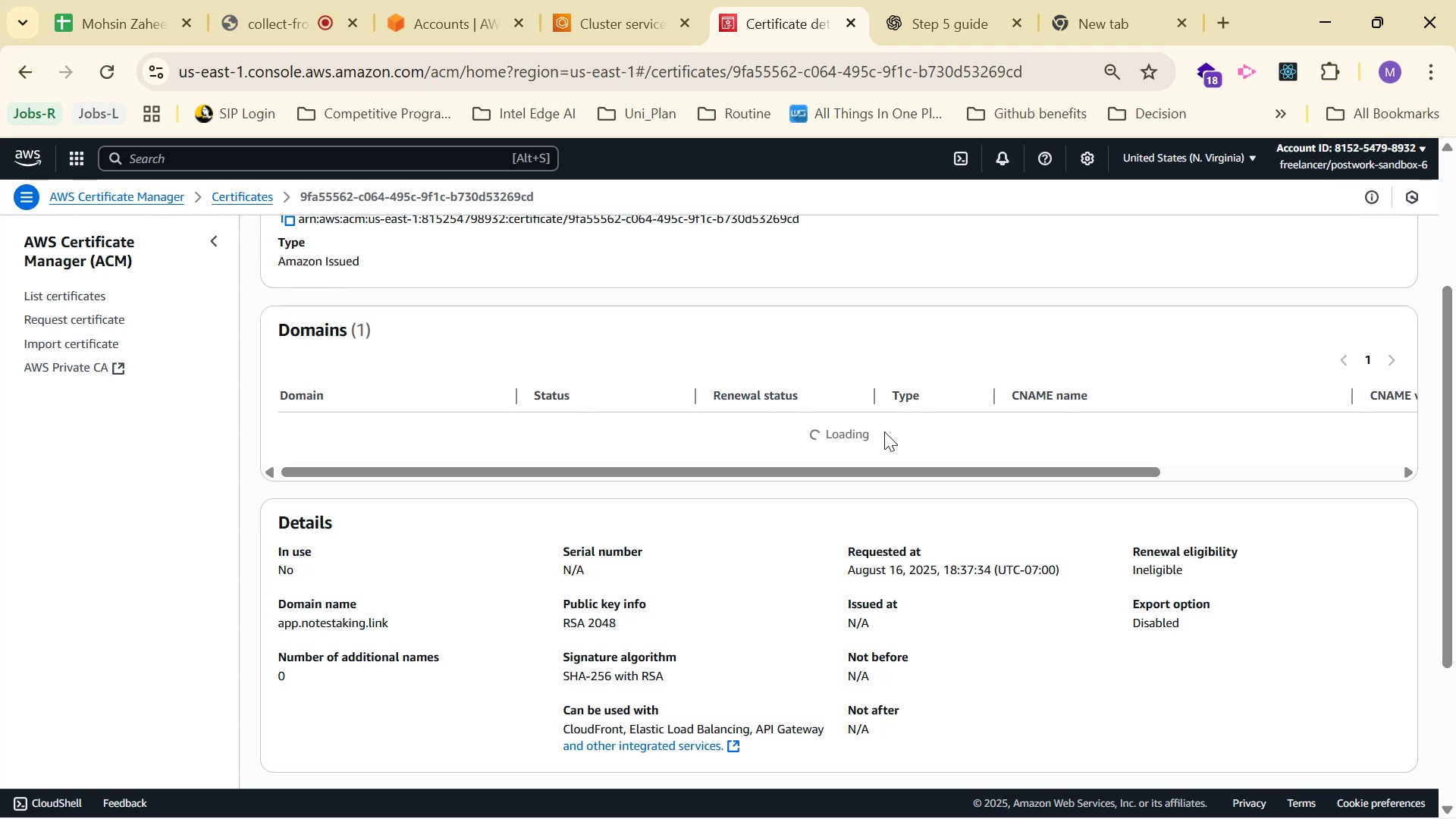 
left_click_drag(start_coordinate=[1132, 492], to_coordinate=[1044, 511])
 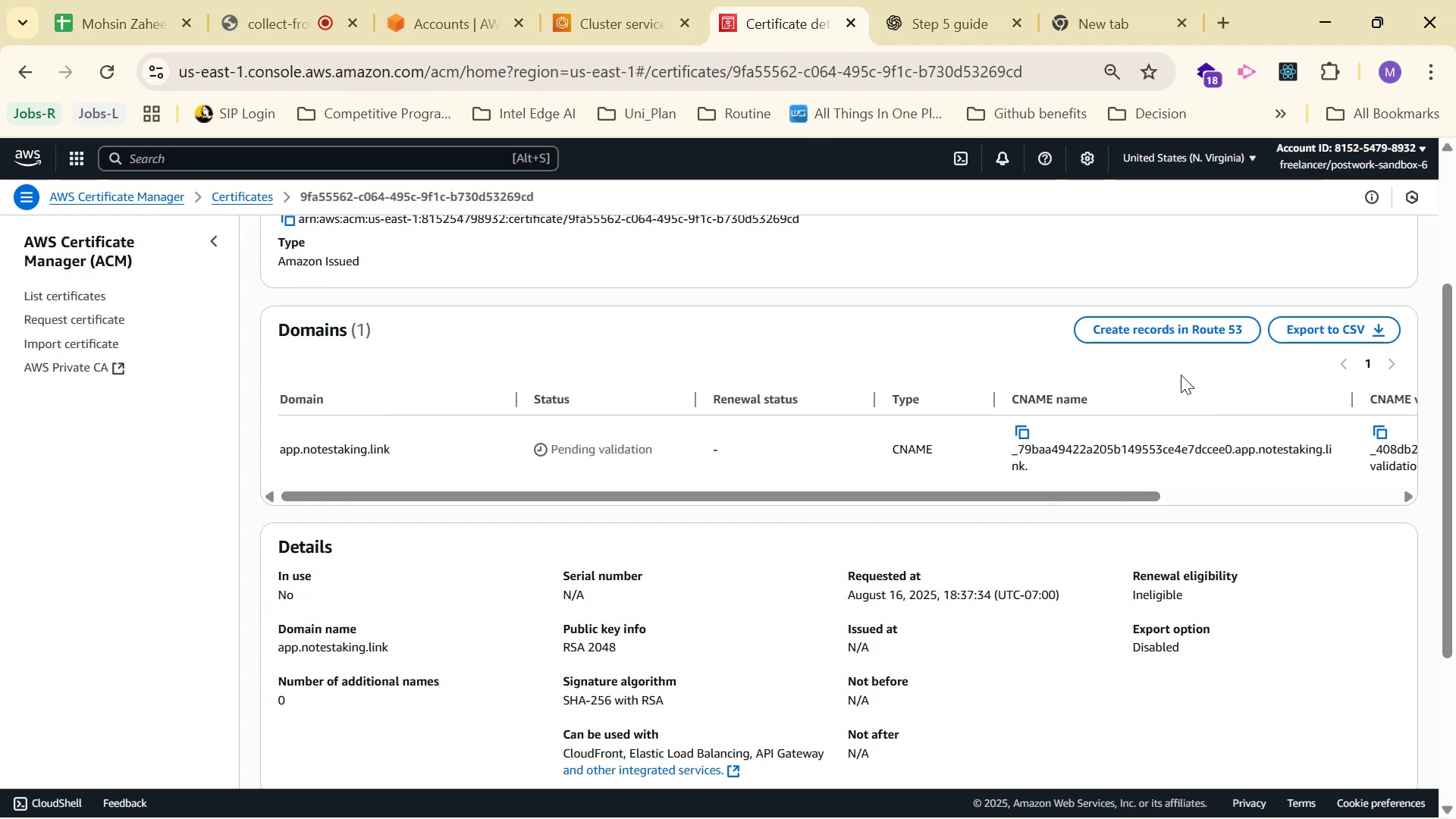 
left_click([1167, 332])
 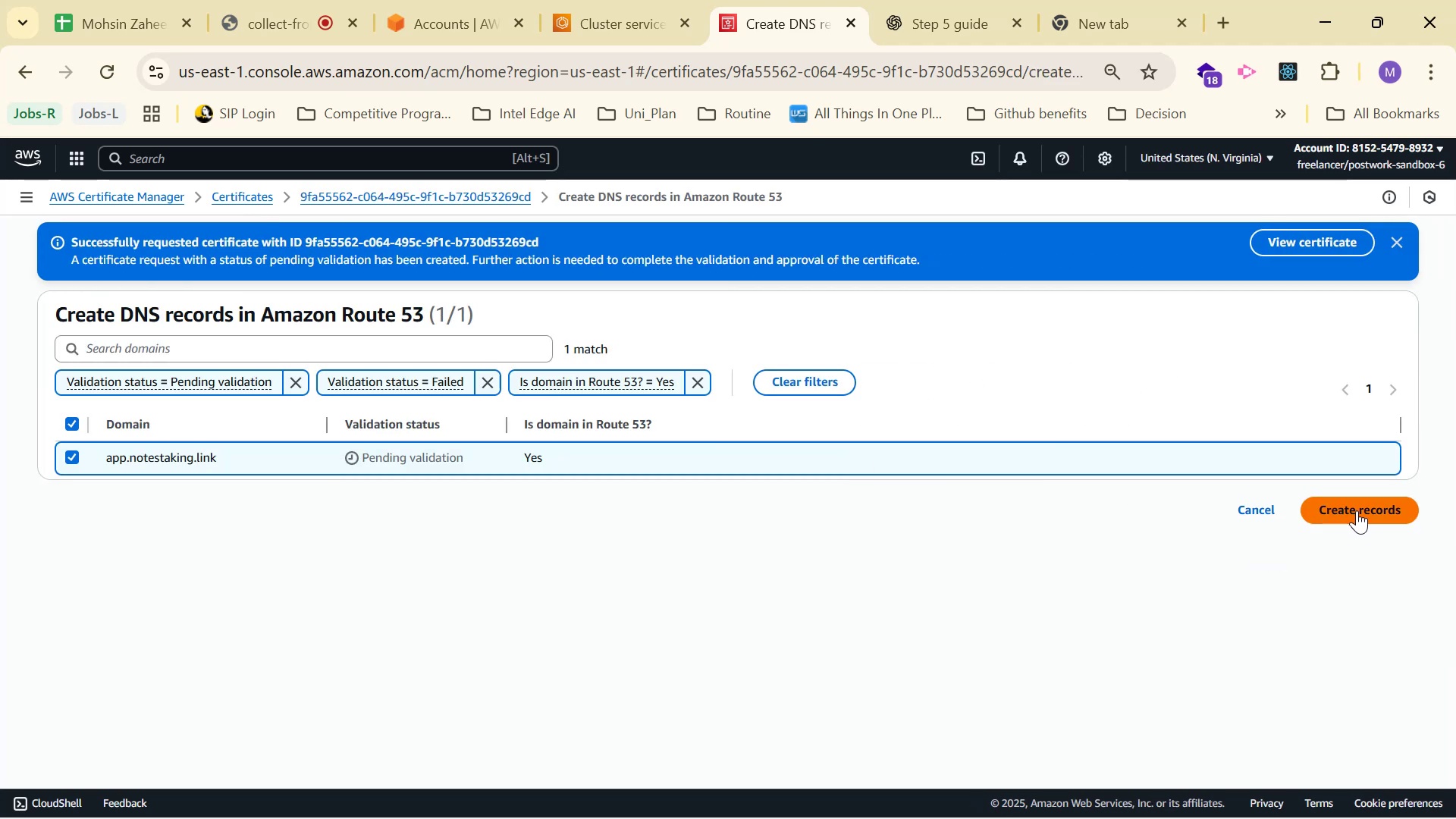 
left_click([1367, 513])
 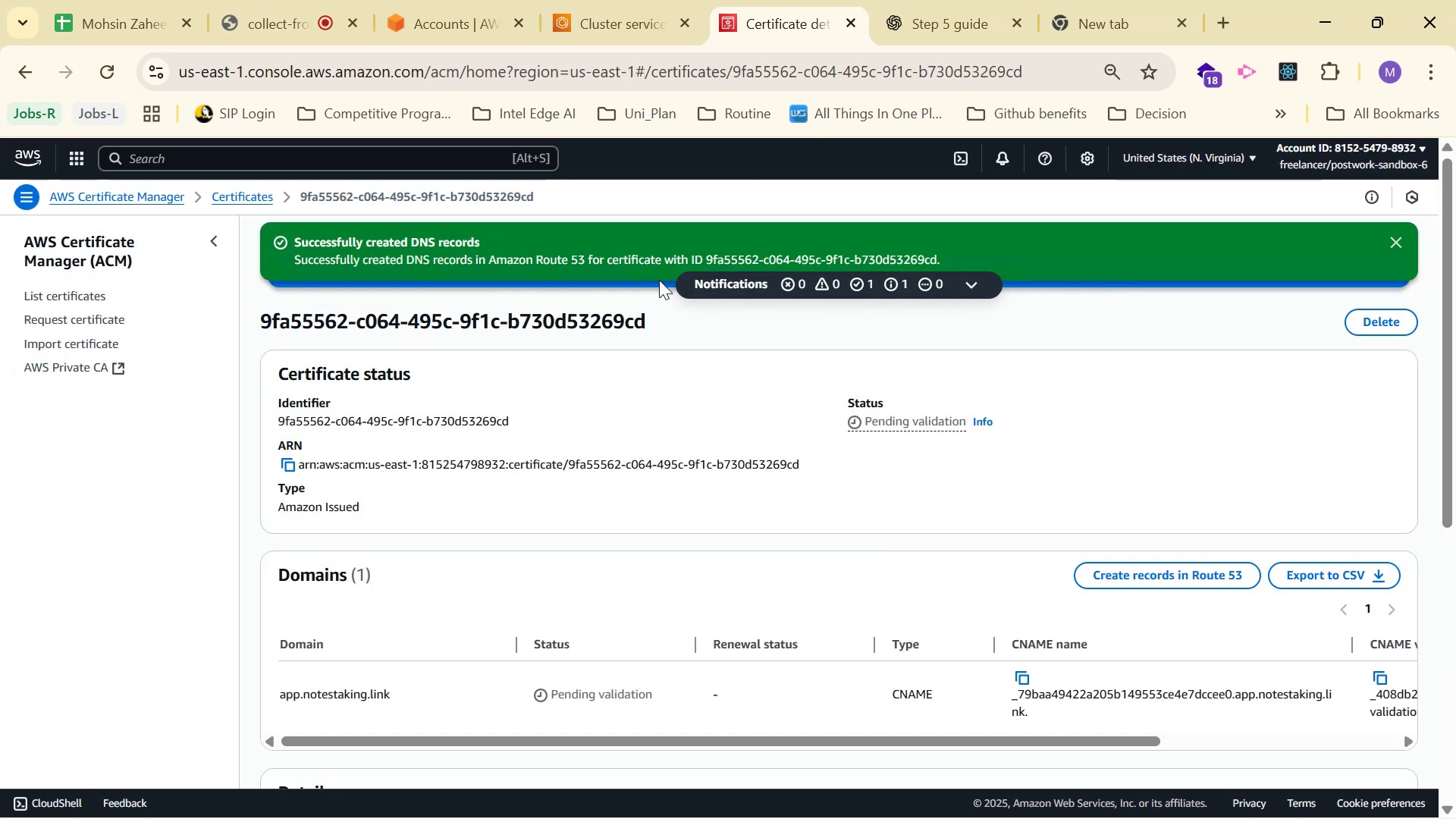 
scroll: coordinate [871, 518], scroll_direction: up, amount: 3.0
 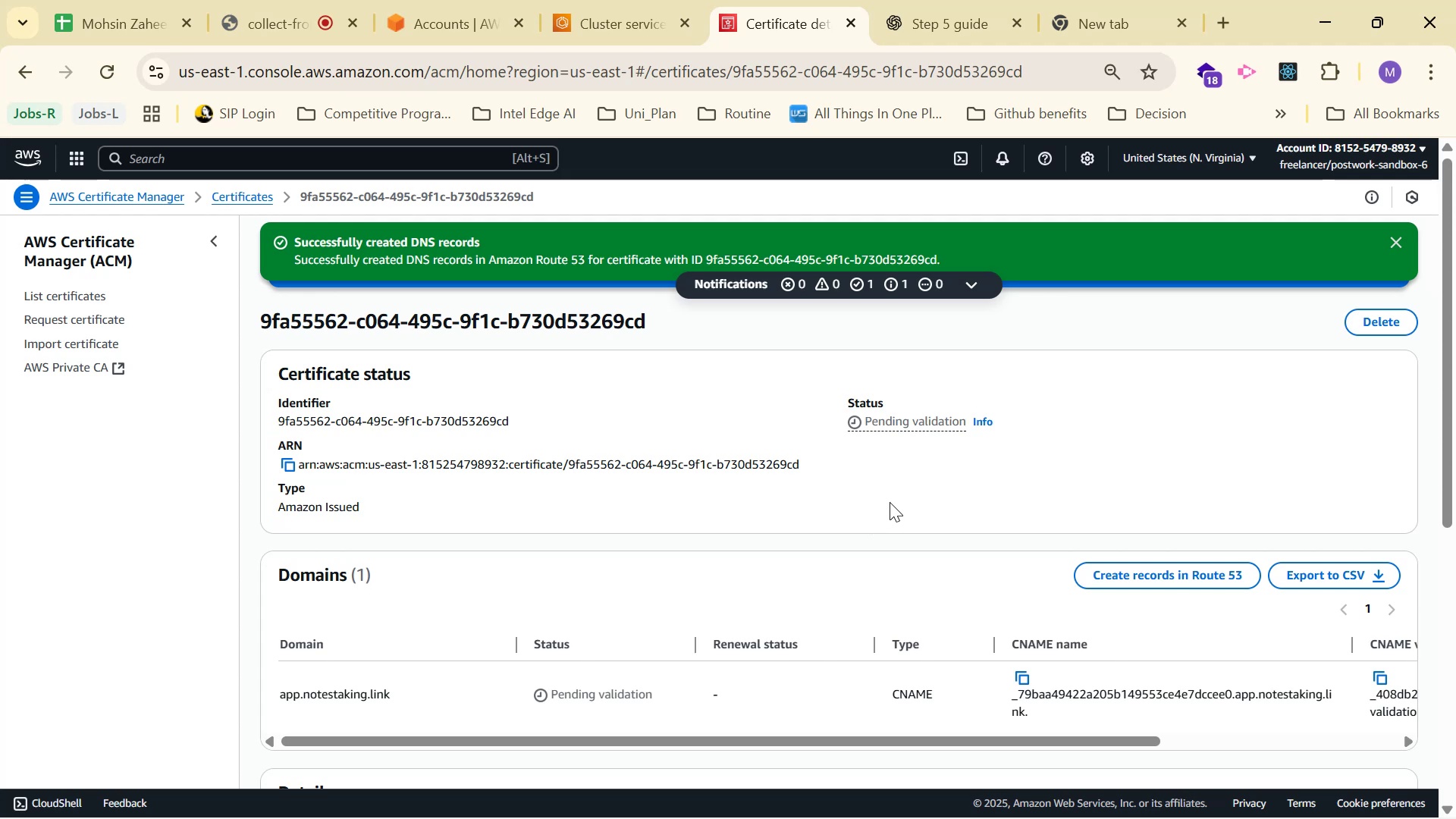 
key(Alt+Tab)
 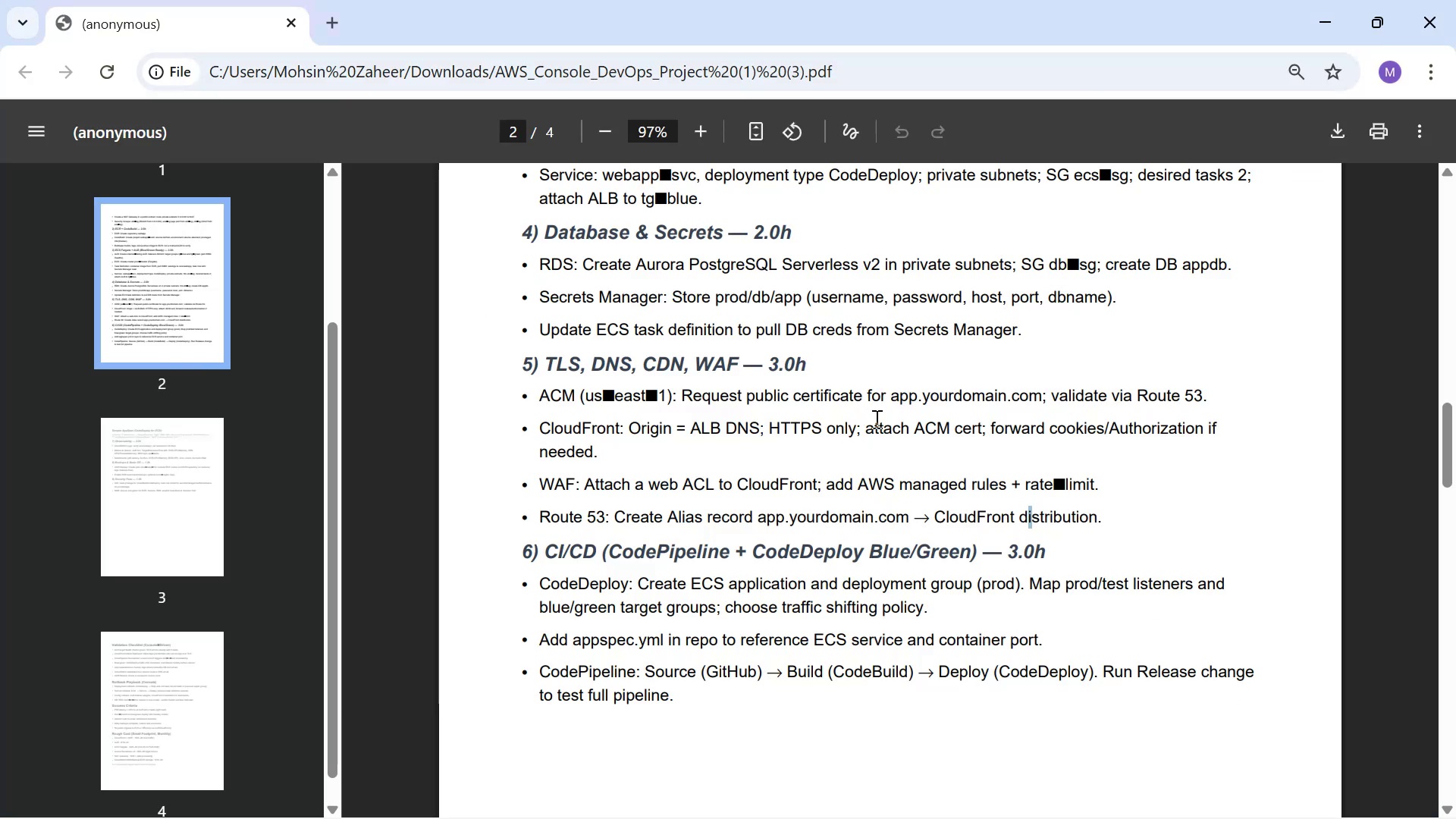 
wait(8.6)
 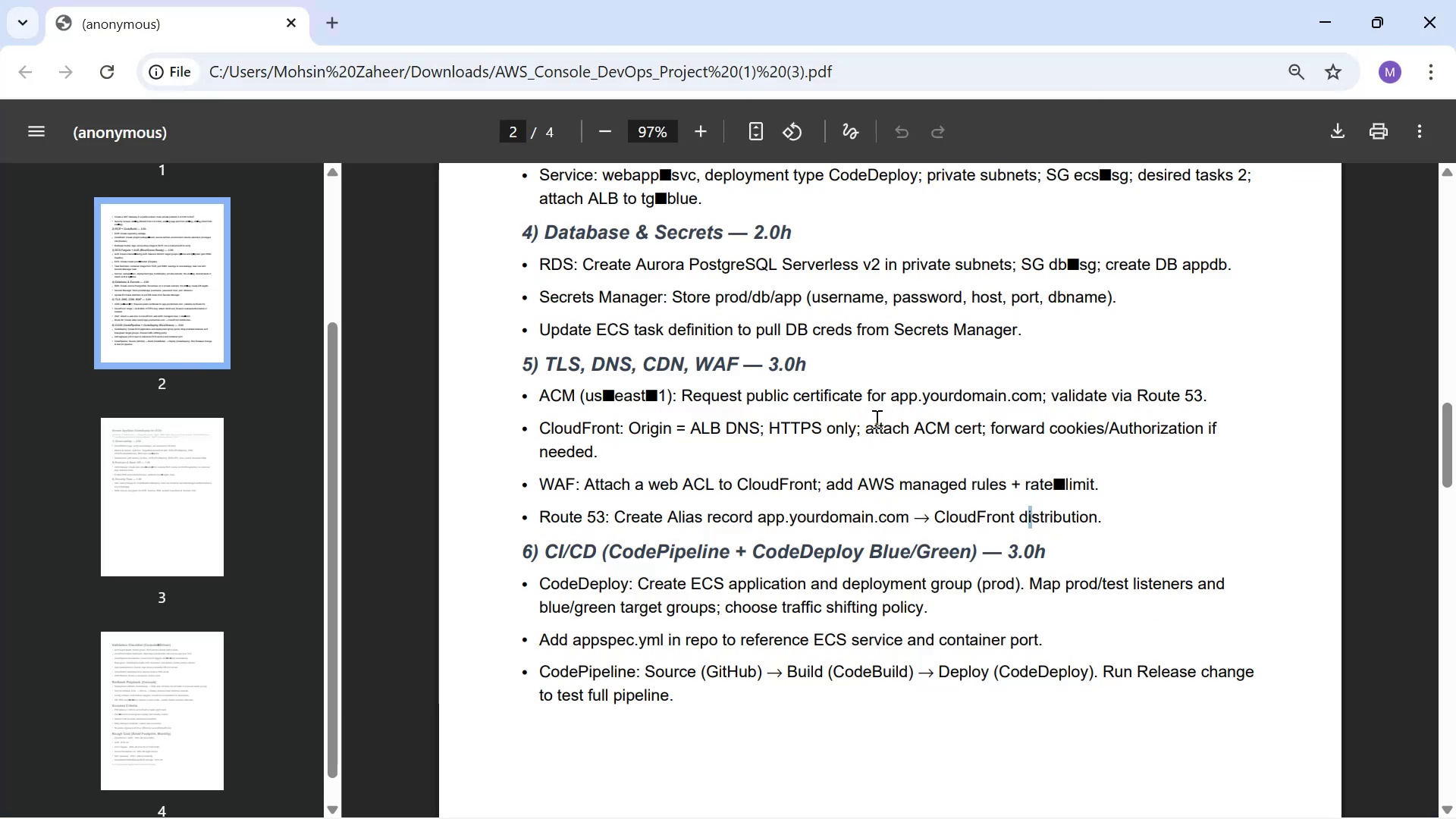 
left_click_drag(start_coordinate=[872, 431], to_coordinate=[980, 434])
 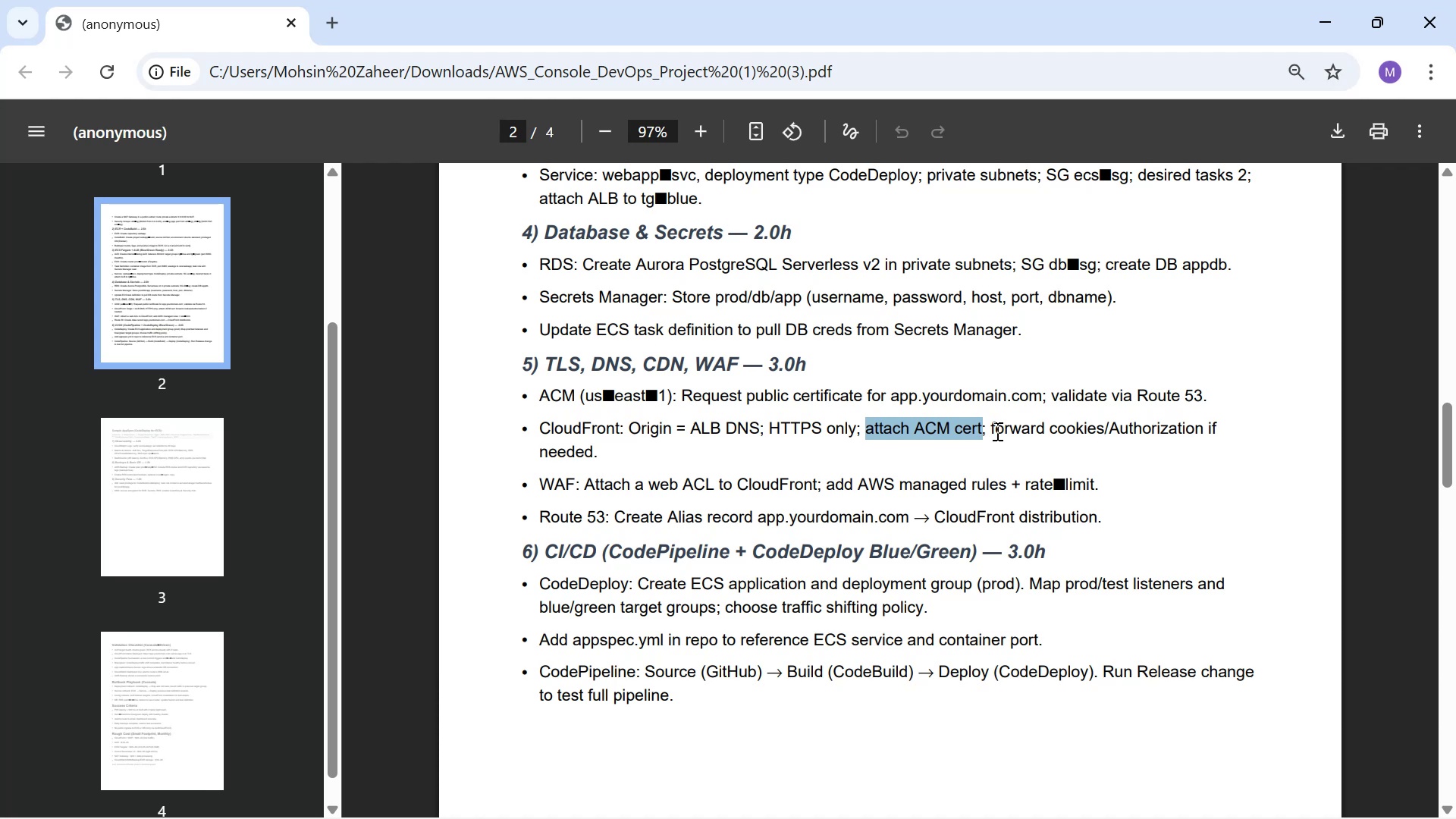 
left_click_drag(start_coordinate=[990, 426], to_coordinate=[1112, 428])
 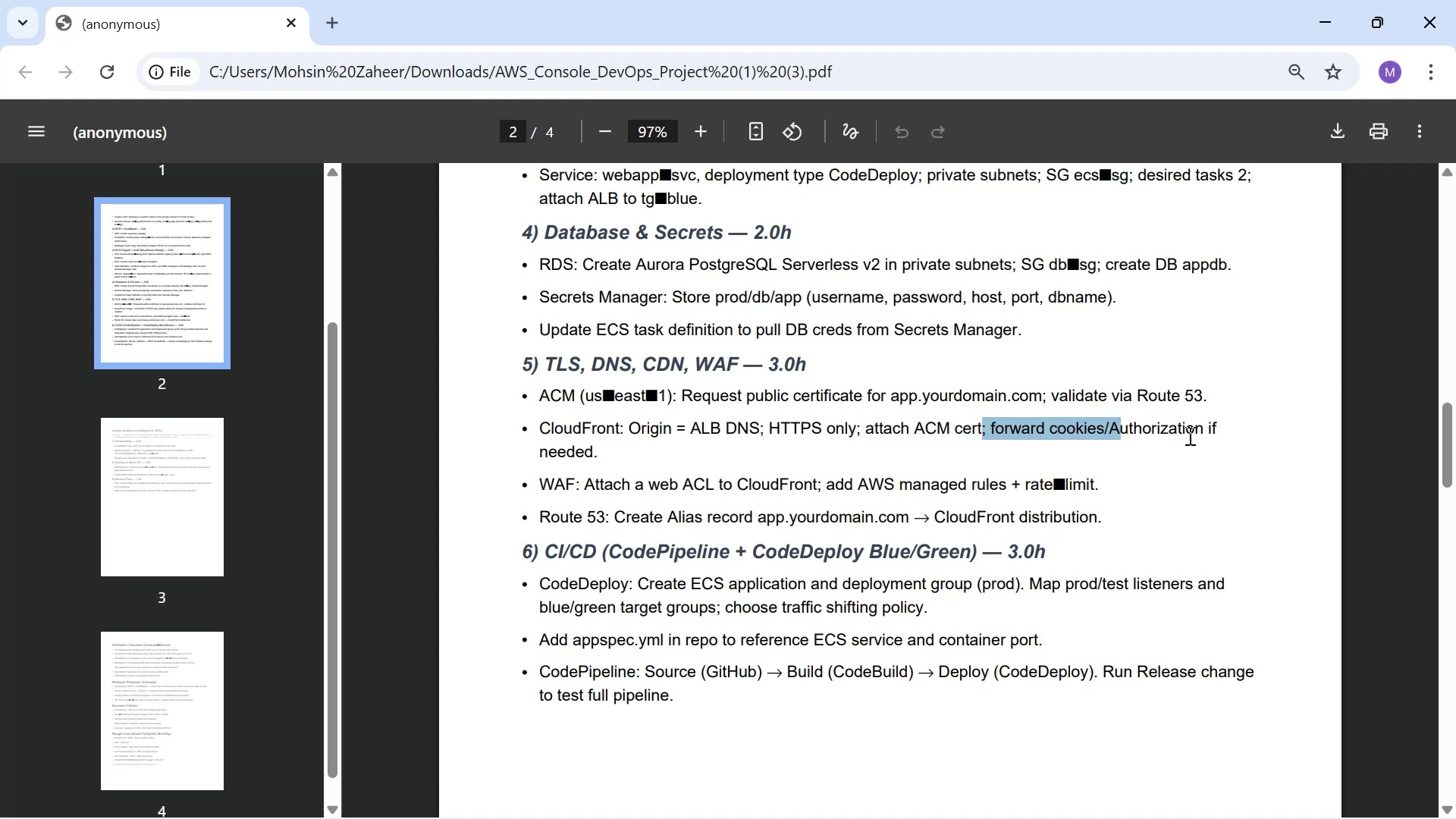 
left_click([1218, 435])
 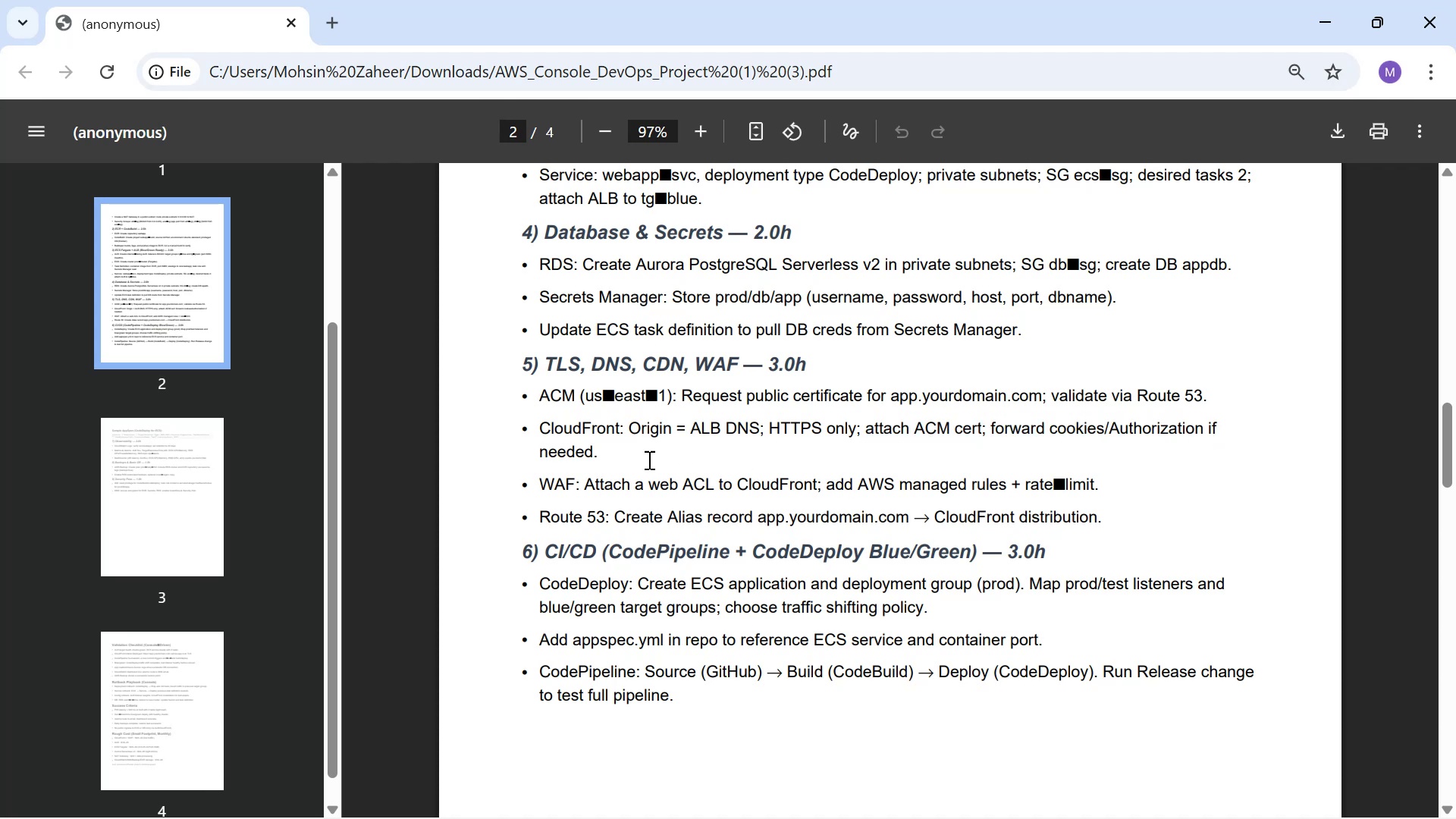 
left_click_drag(start_coordinate=[630, 446], to_coordinate=[519, 433])
 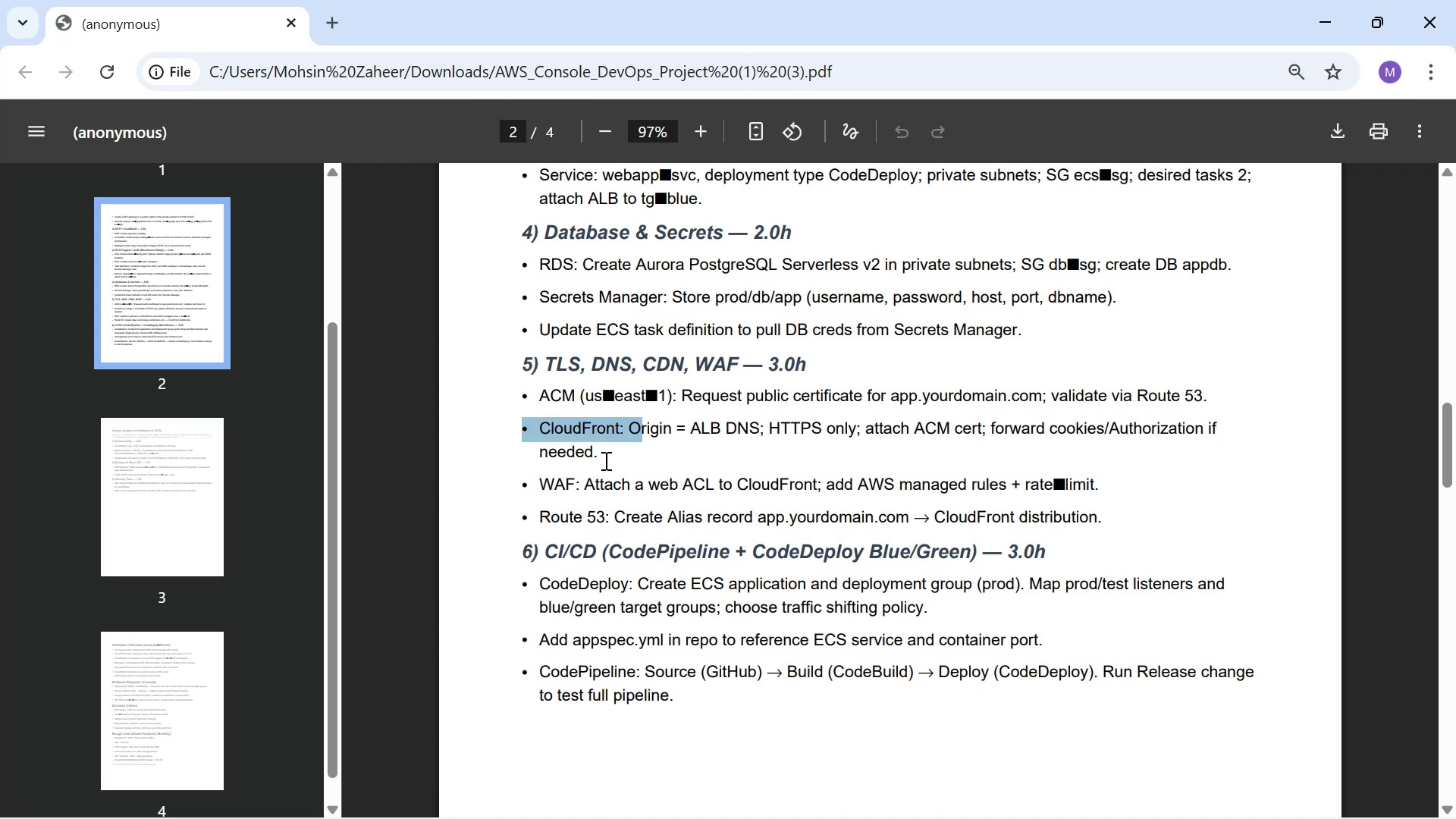 
left_click([605, 460])
 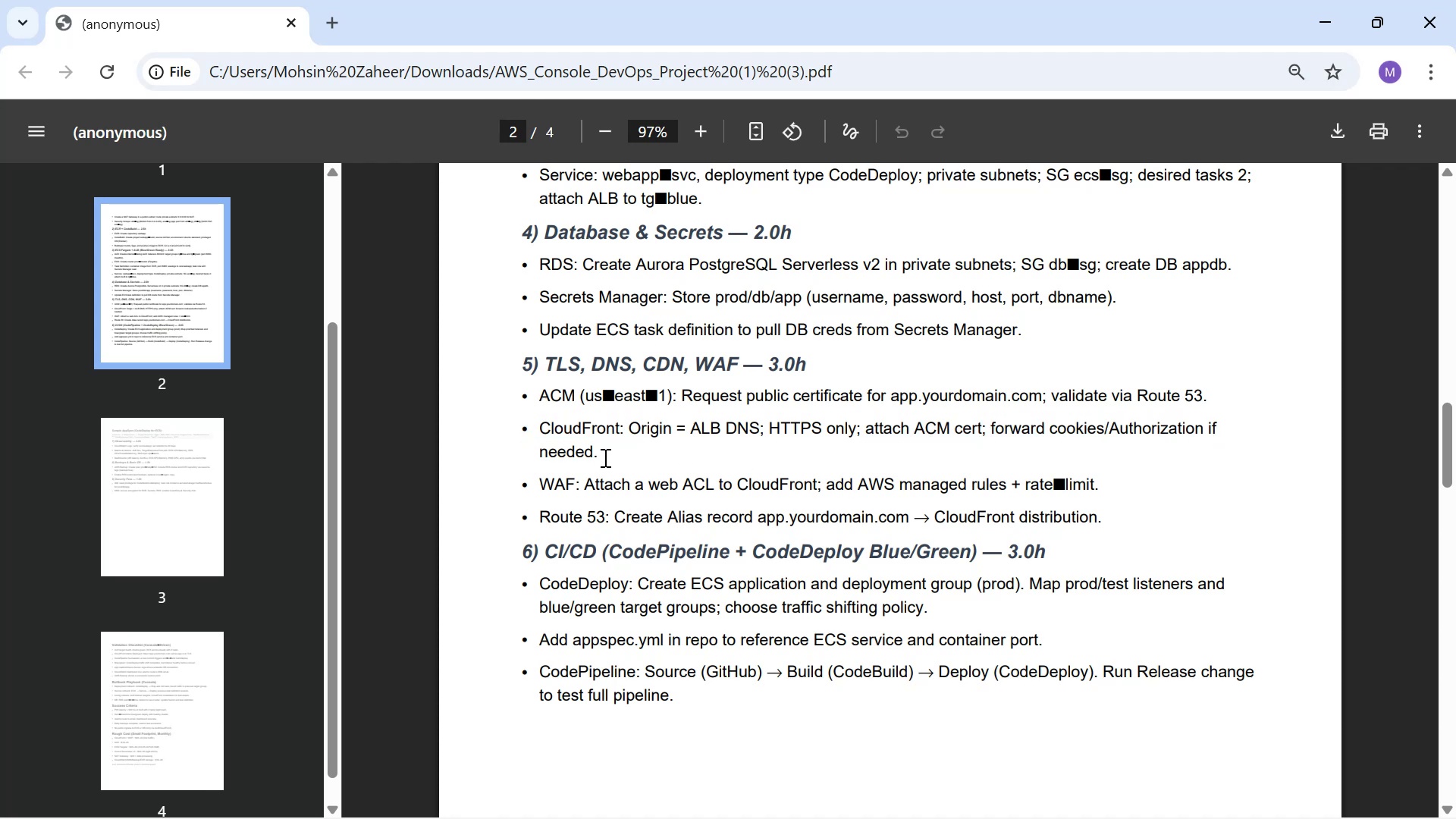 
left_click_drag(start_coordinate=[603, 457], to_coordinate=[544, 428])
 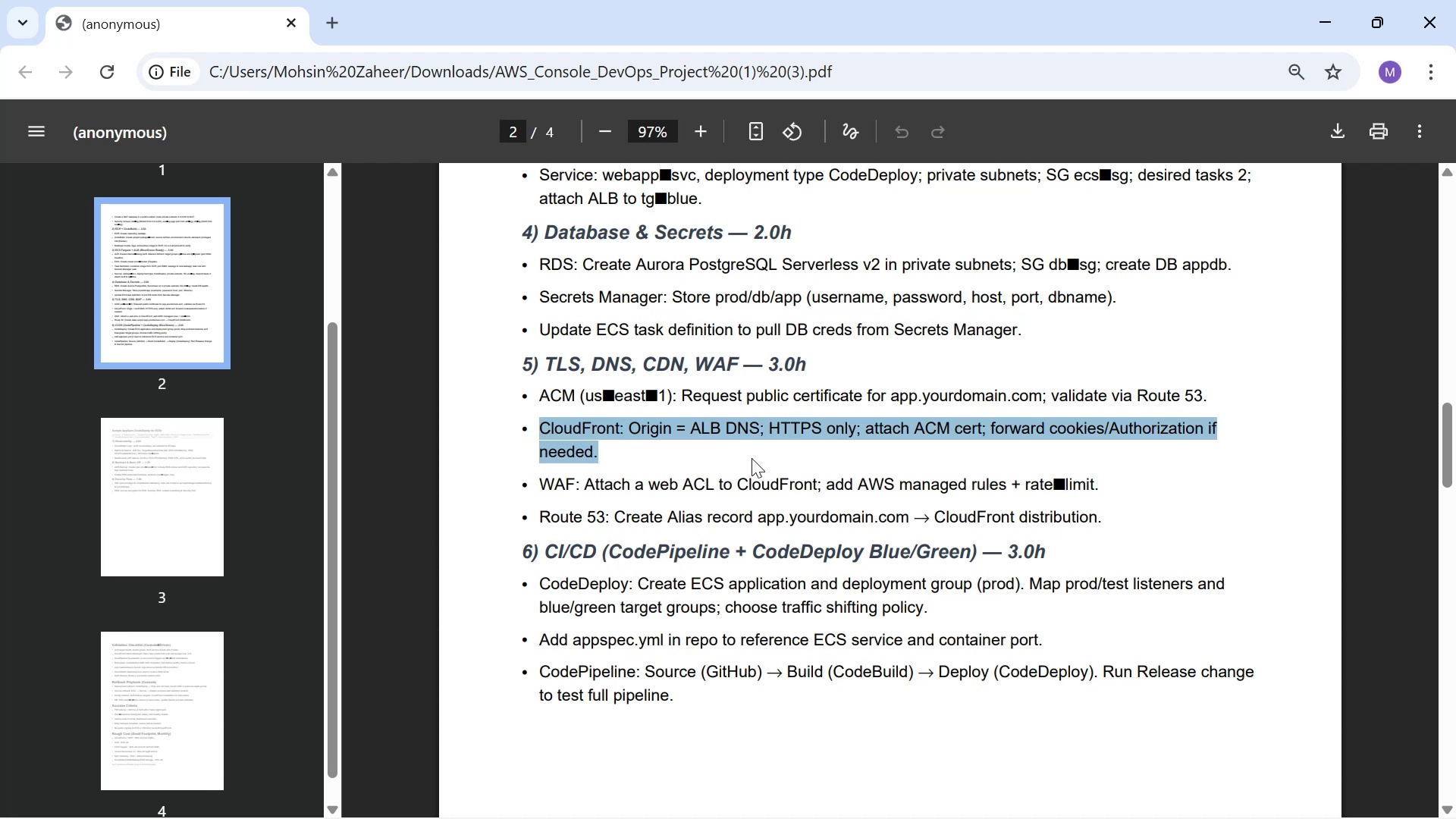 
left_click([786, 456])
 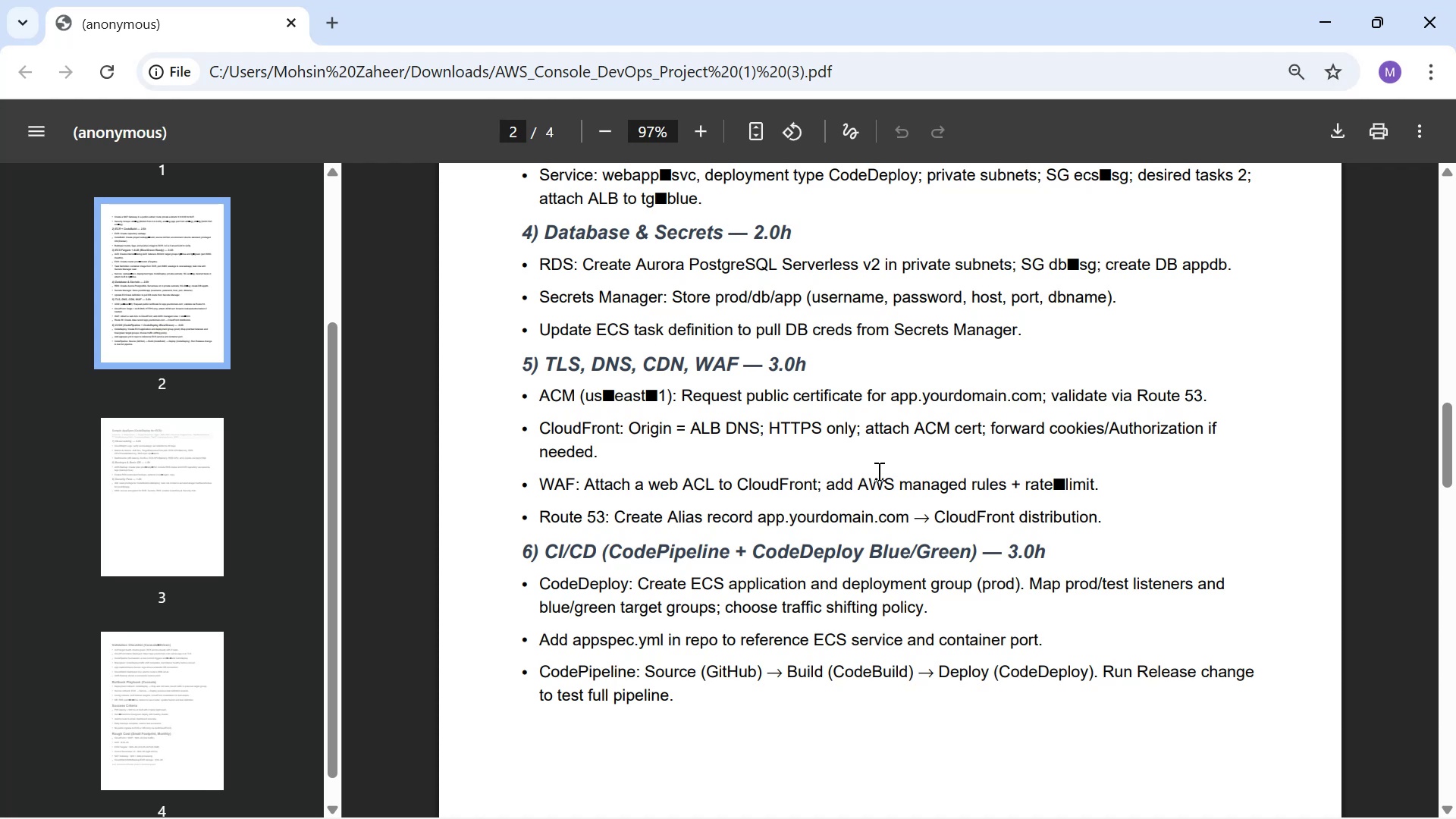 
wait(33.04)
 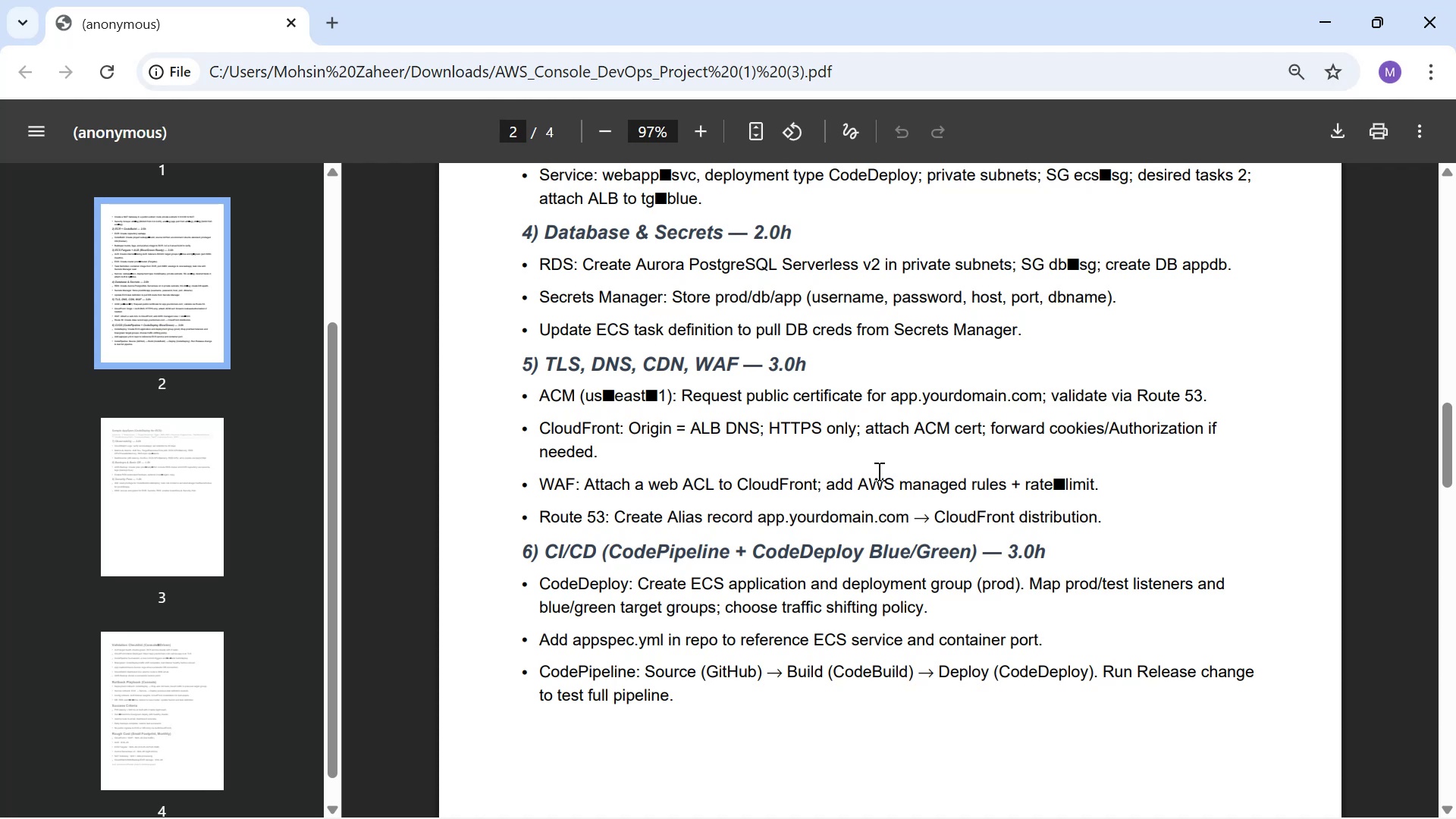 
key(Alt+Tab)
 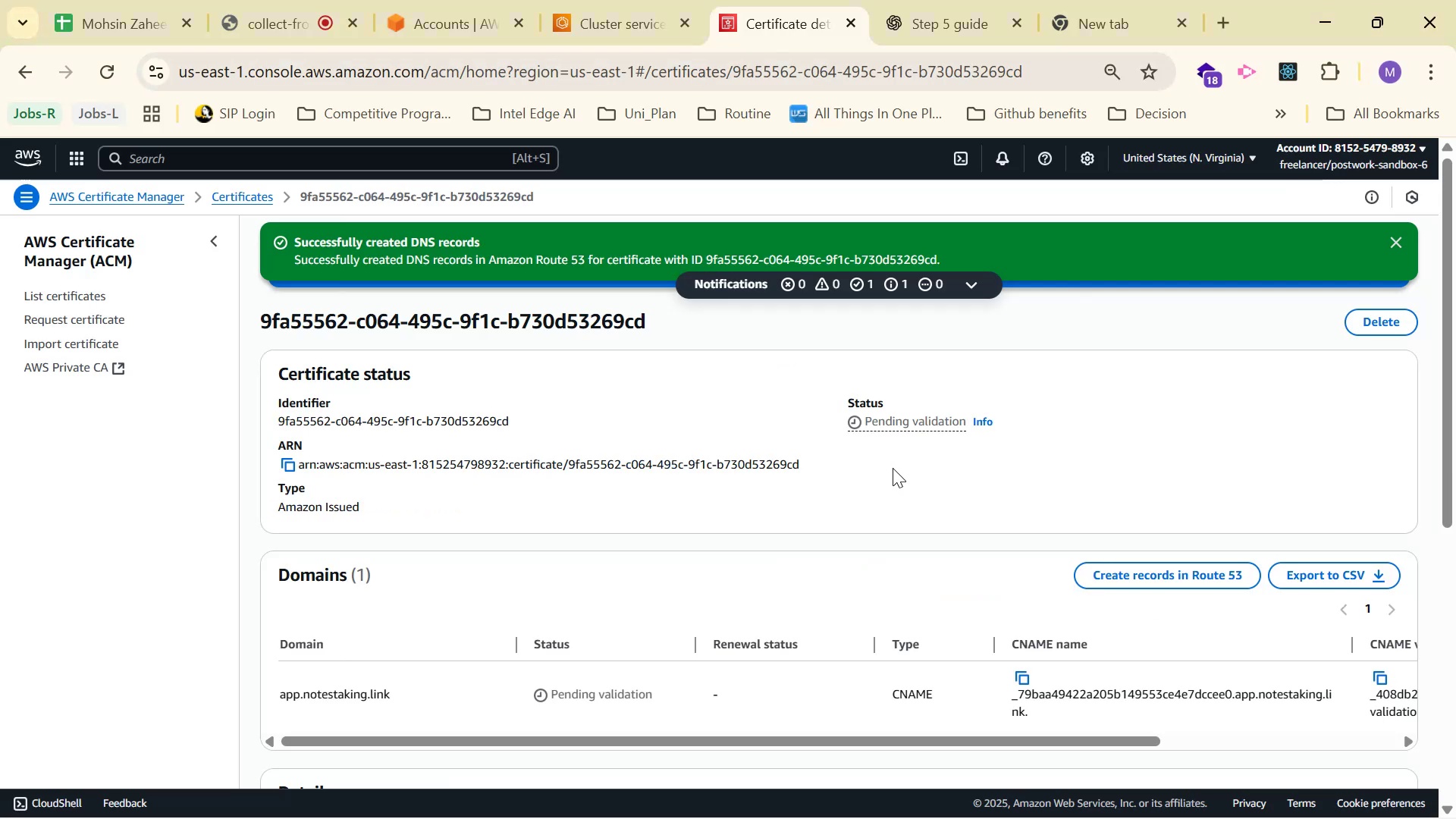 
scroll: coordinate [992, 422], scroll_direction: down, amount: 3.0
 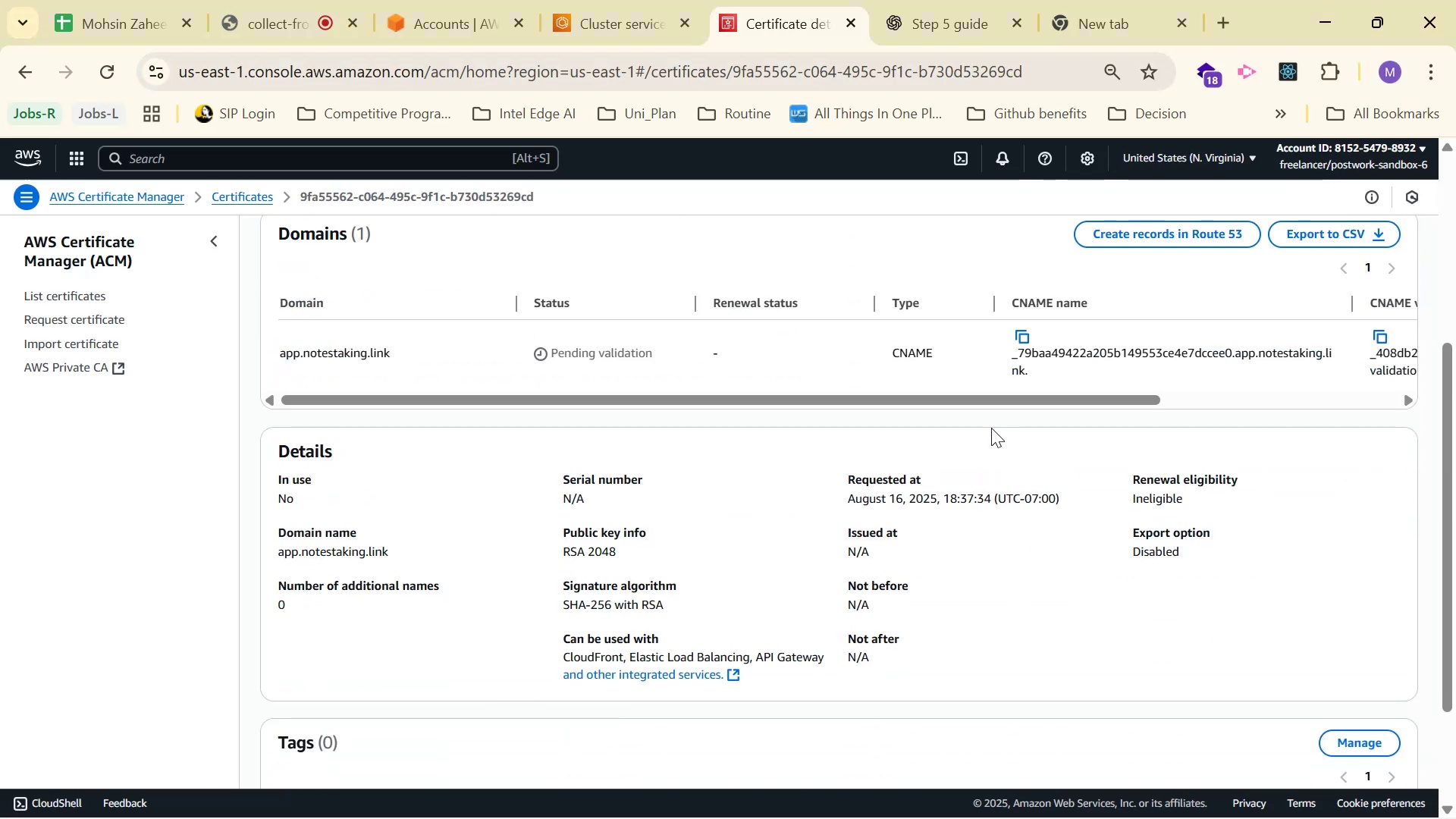 
scroll: coordinate [990, 434], scroll_direction: up, amount: 4.0
 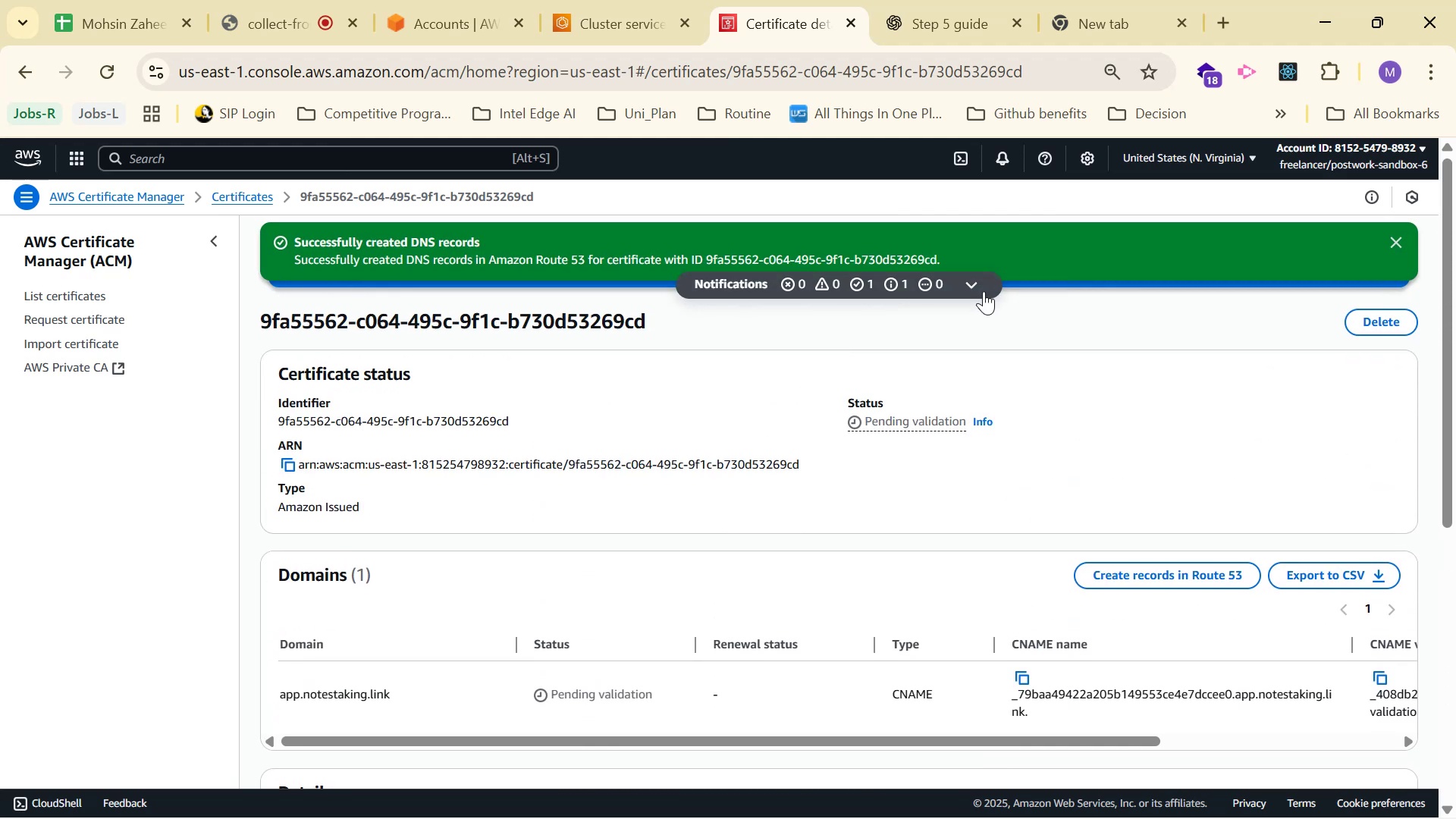 
left_click([965, 286])
 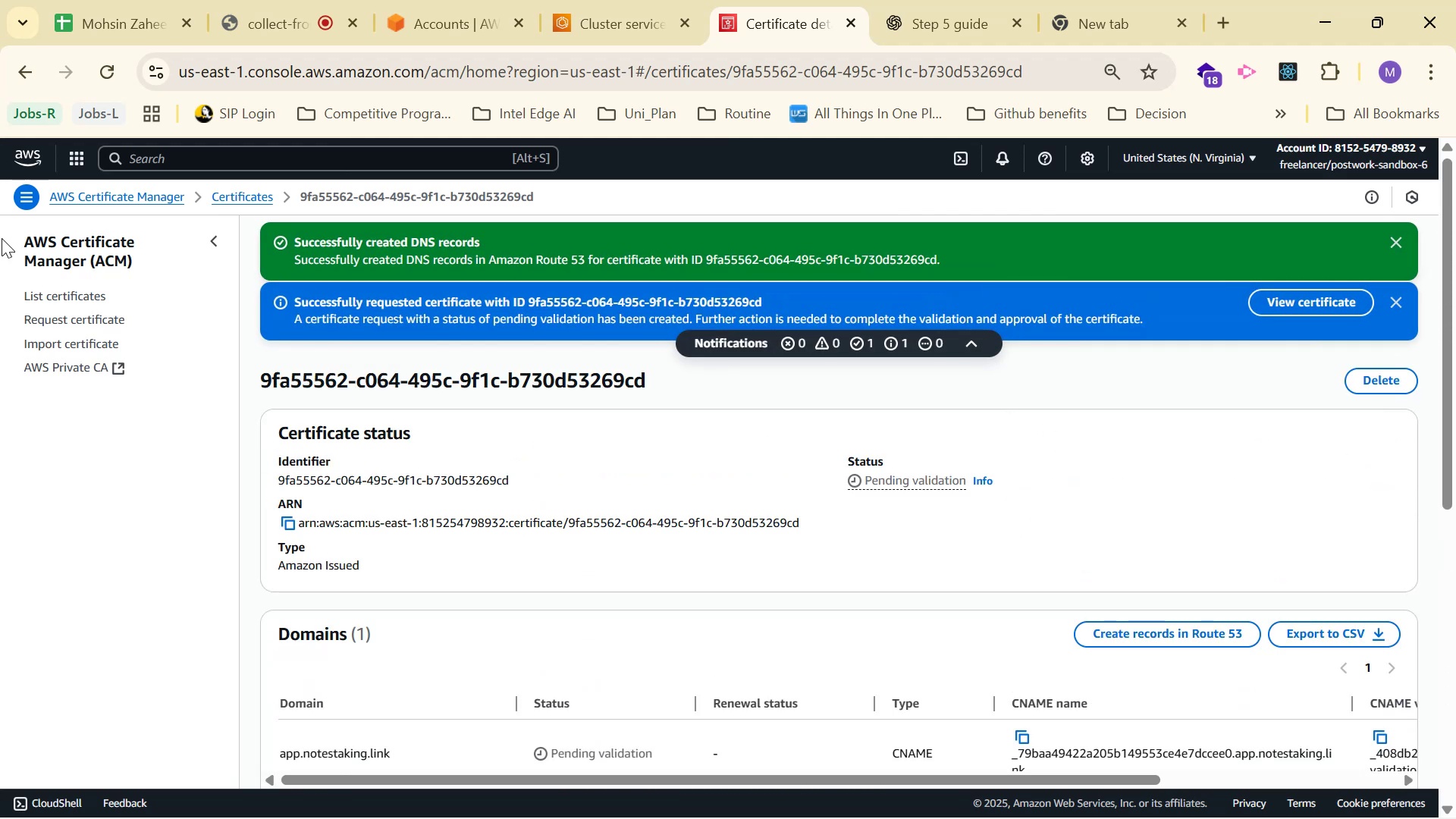 
left_click([96, 78])
 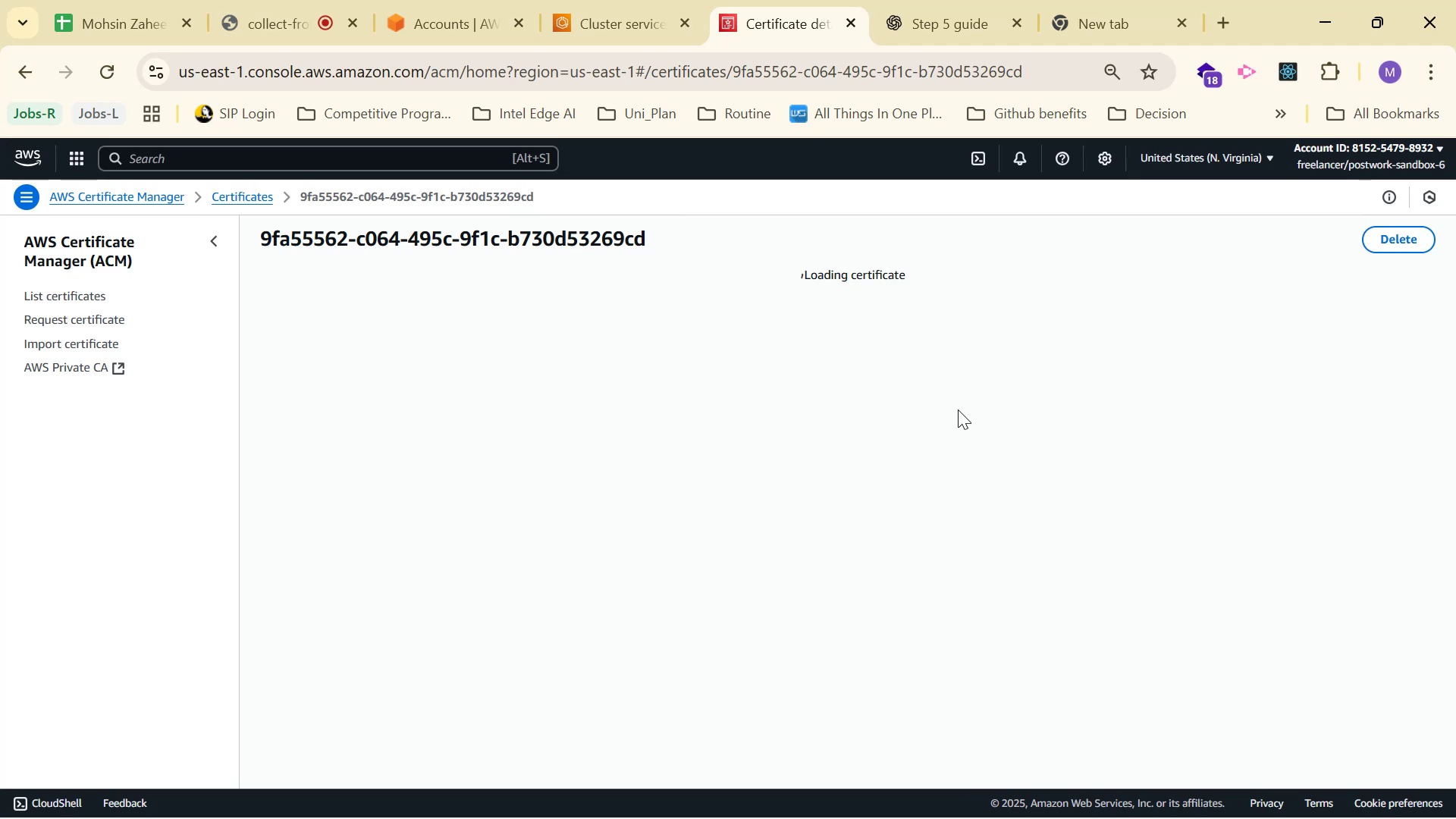 
wait(7.24)
 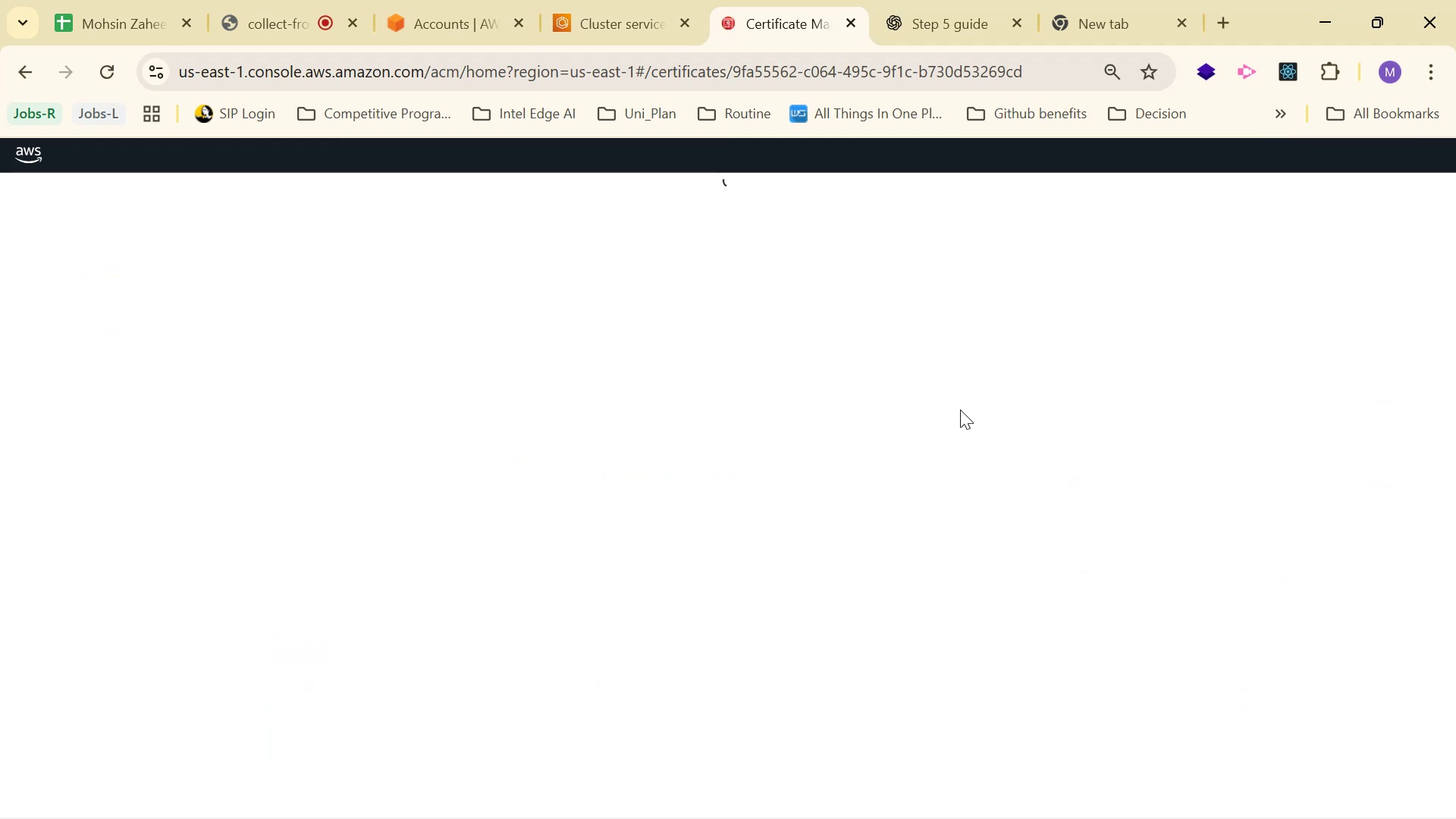 
scroll: coordinate [799, 470], scroll_direction: down, amount: 4.0
 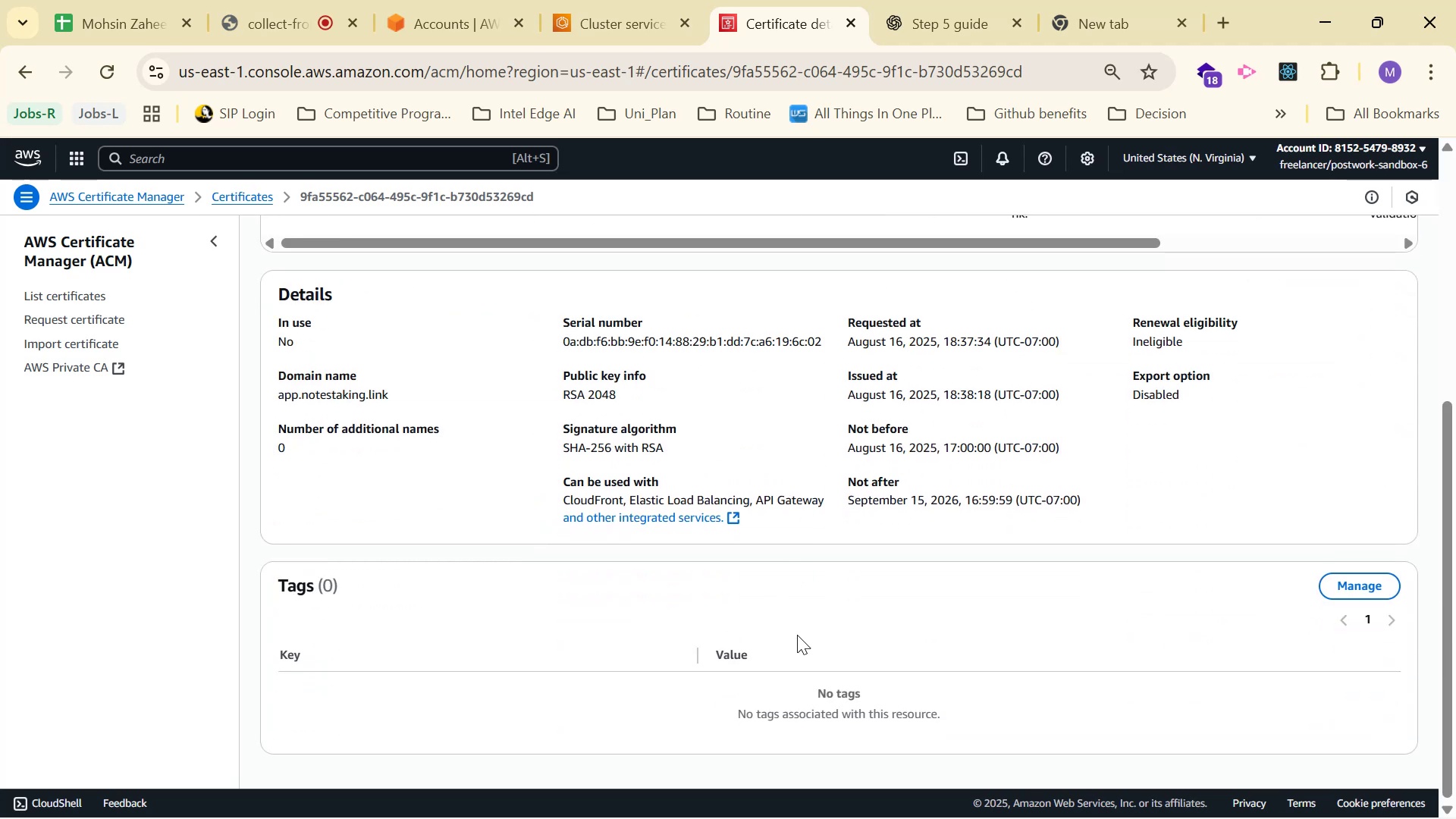 
scroll: coordinate [977, 500], scroll_direction: up, amount: 7.0
 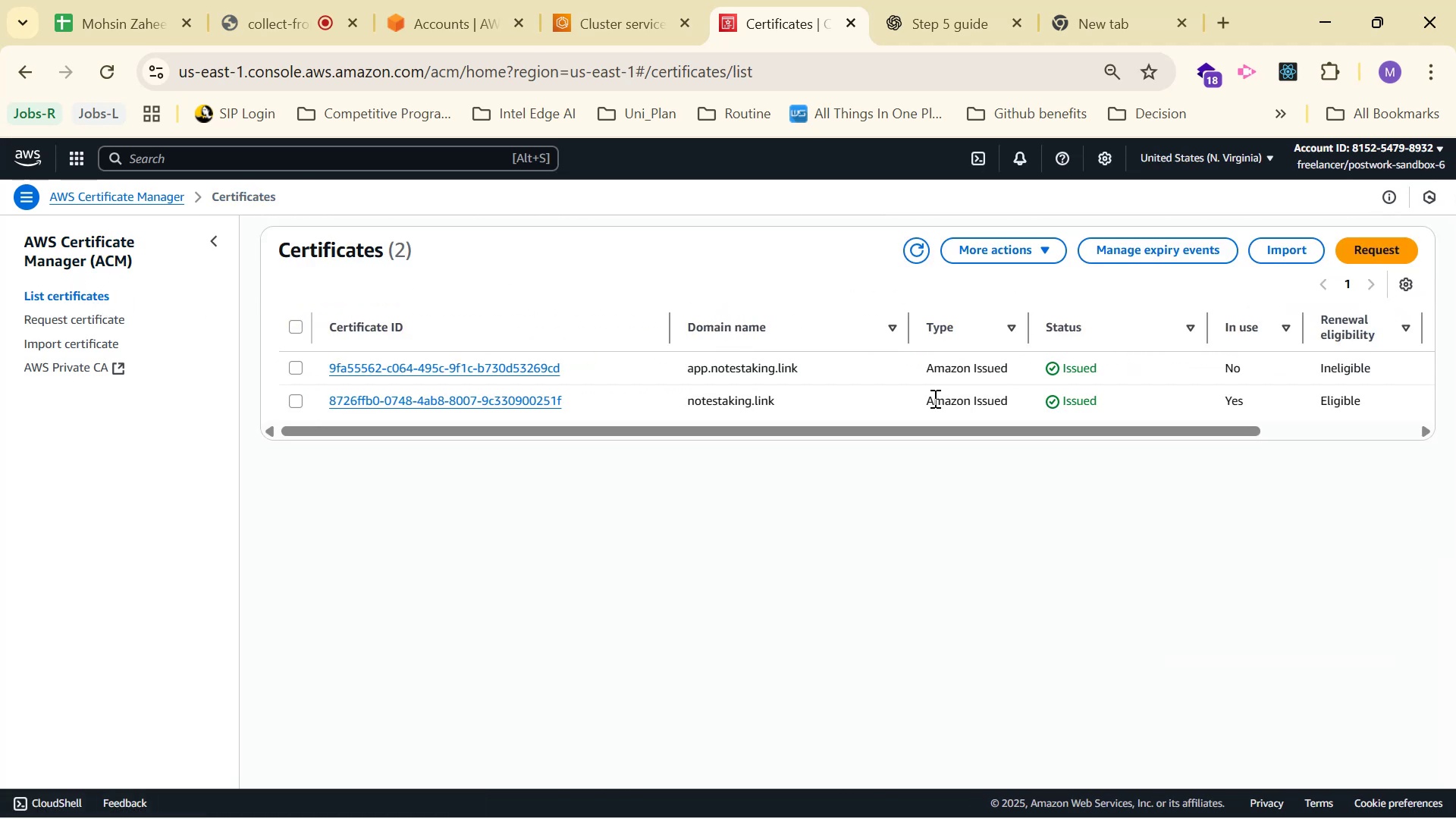 
wait(5.16)
 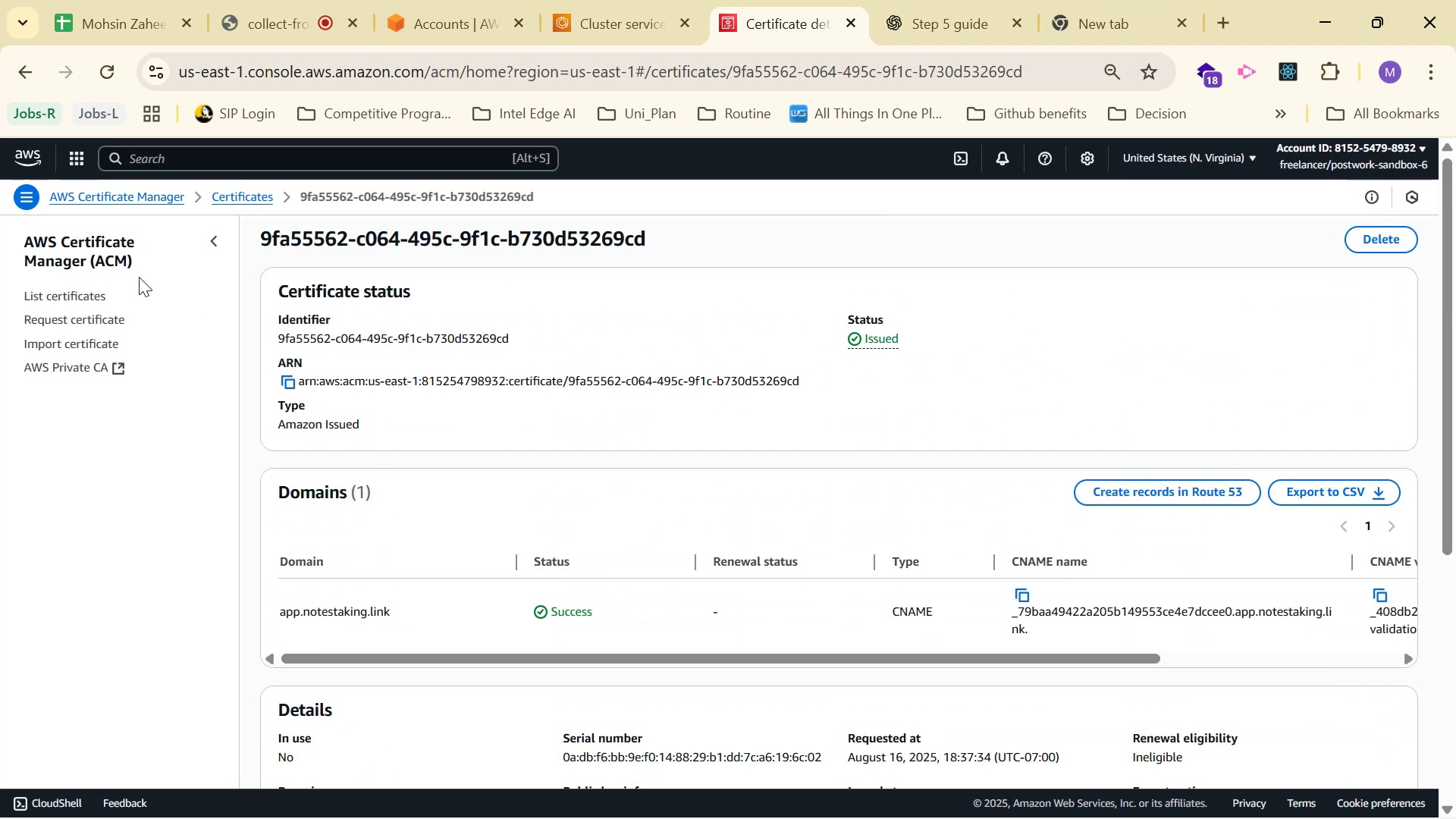 
left_click_drag(start_coordinate=[824, 441], to_coordinate=[1215, 469])
 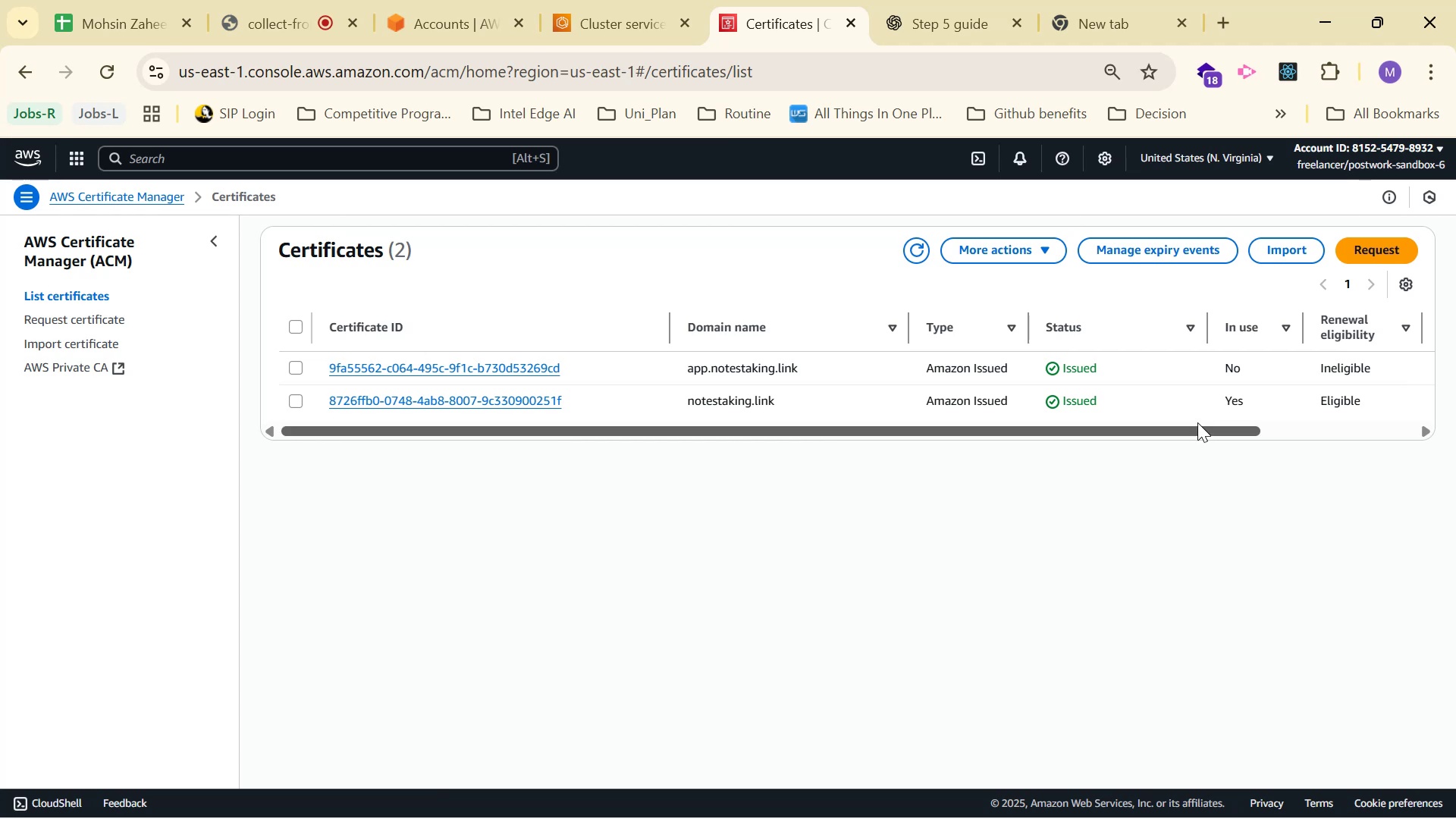 
left_click_drag(start_coordinate=[1197, 422], to_coordinate=[1152, 422])
 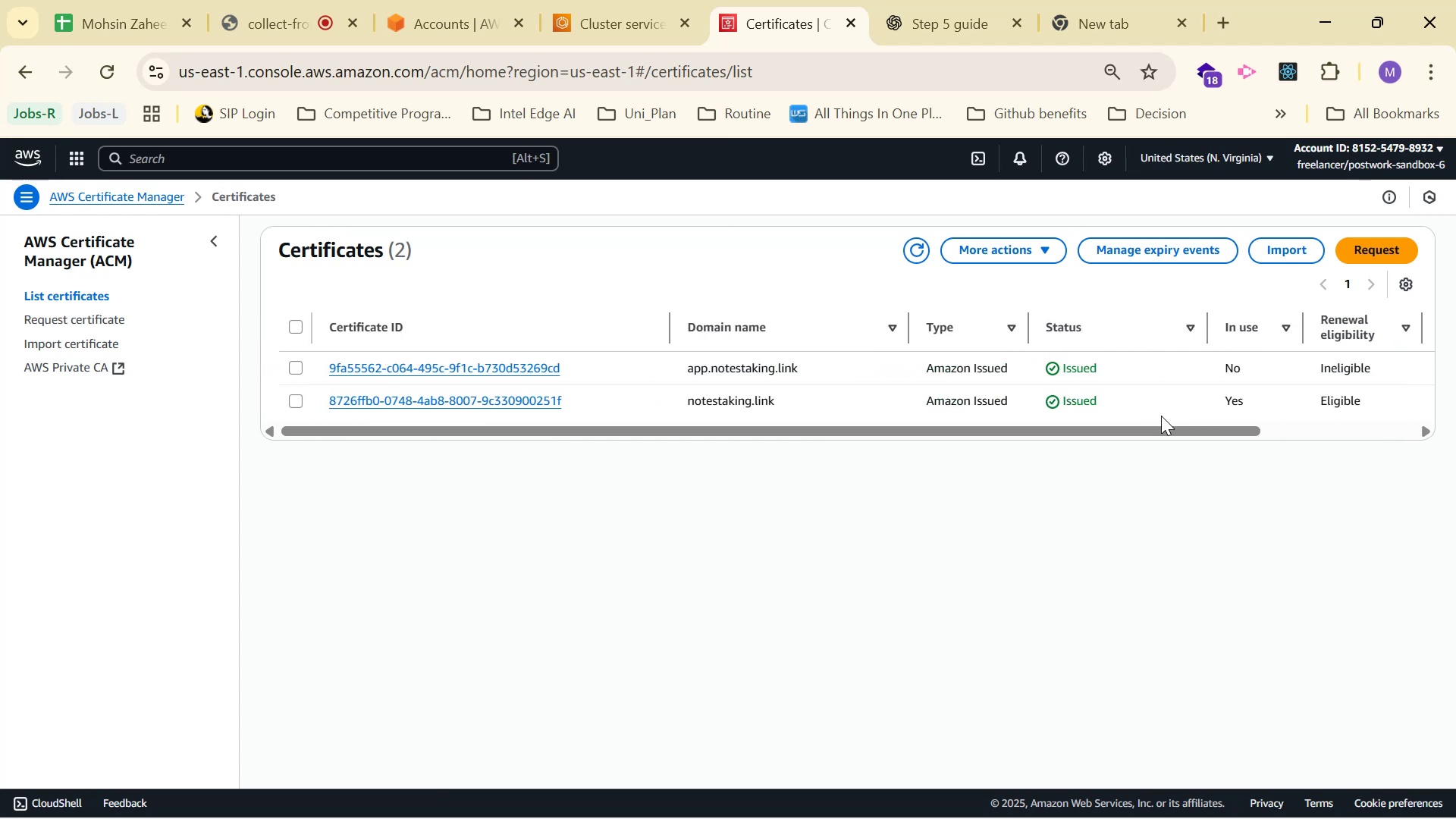 
key(Alt+Tab)
 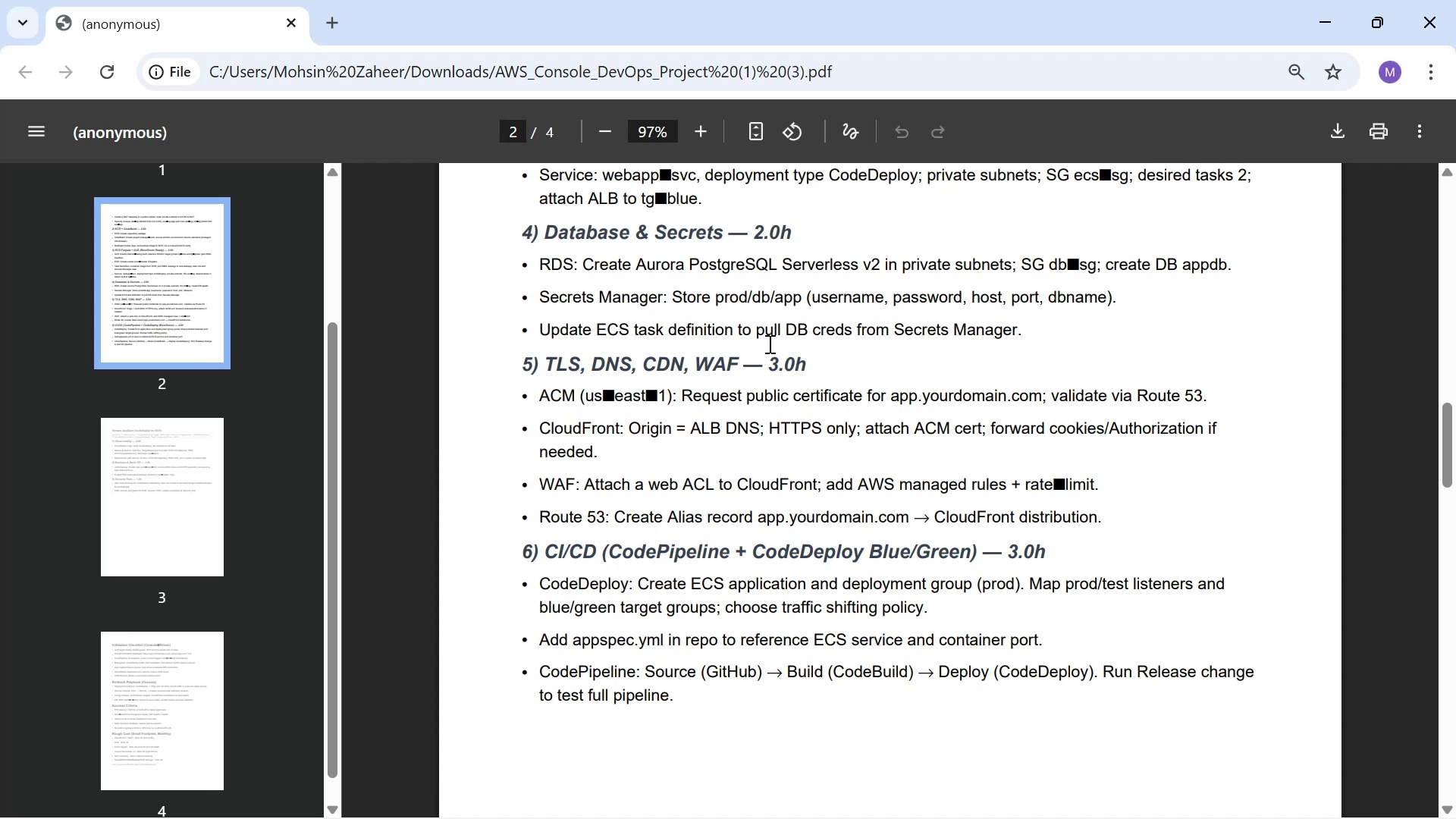 
wait(7.59)
 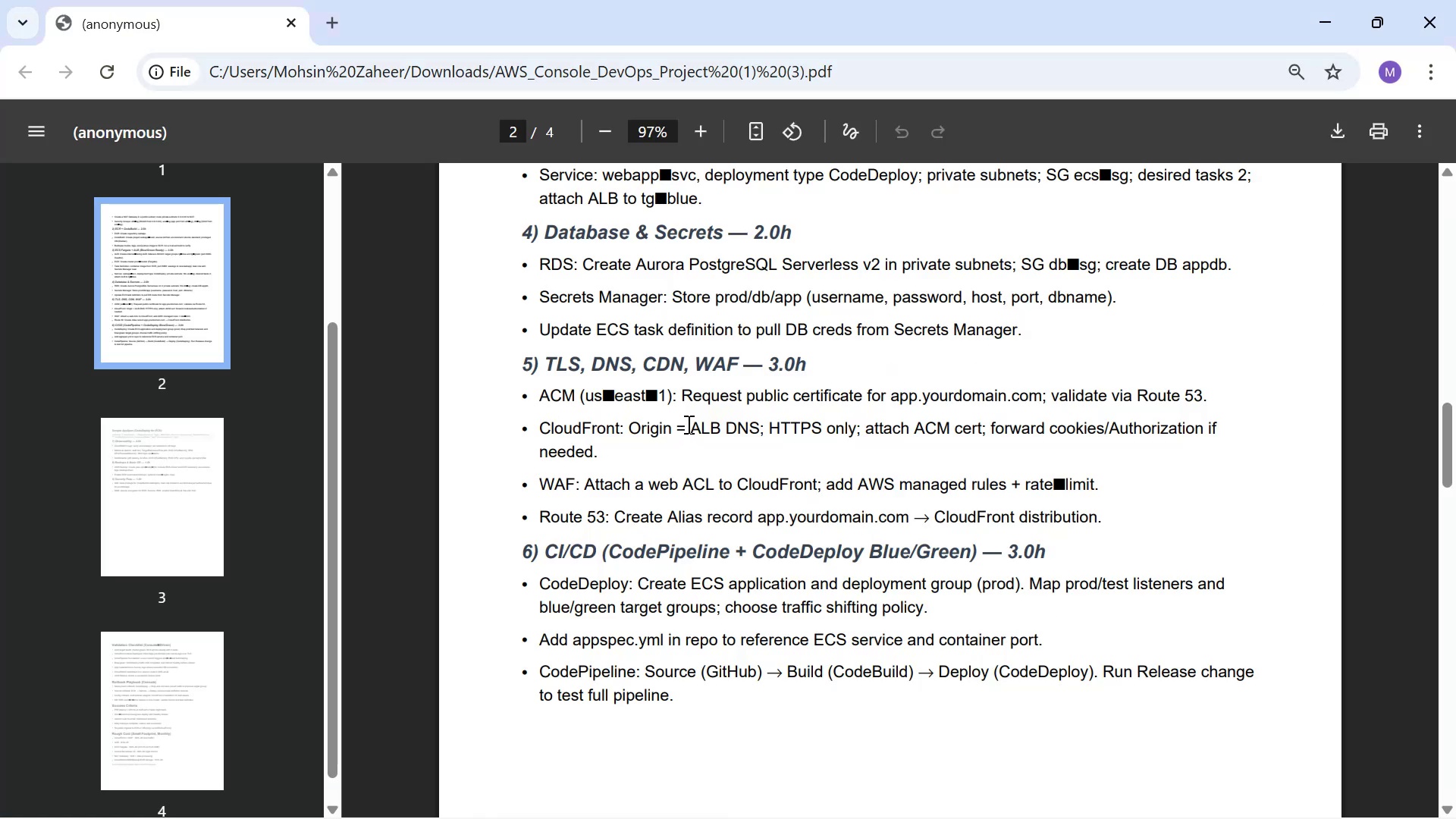 
left_click_drag(start_coordinate=[536, 428], to_coordinate=[619, 434])
 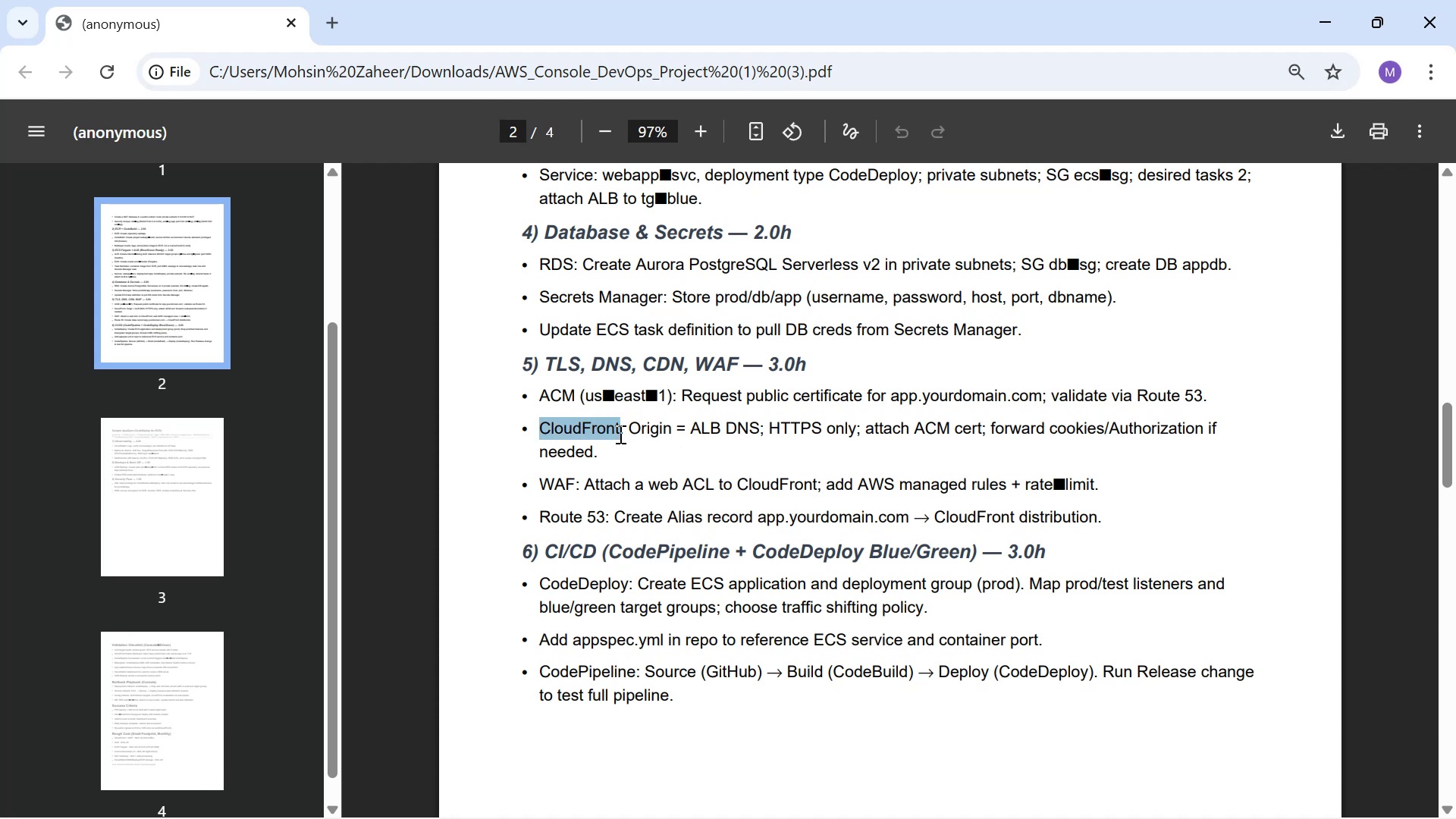 
key(Control+C)
 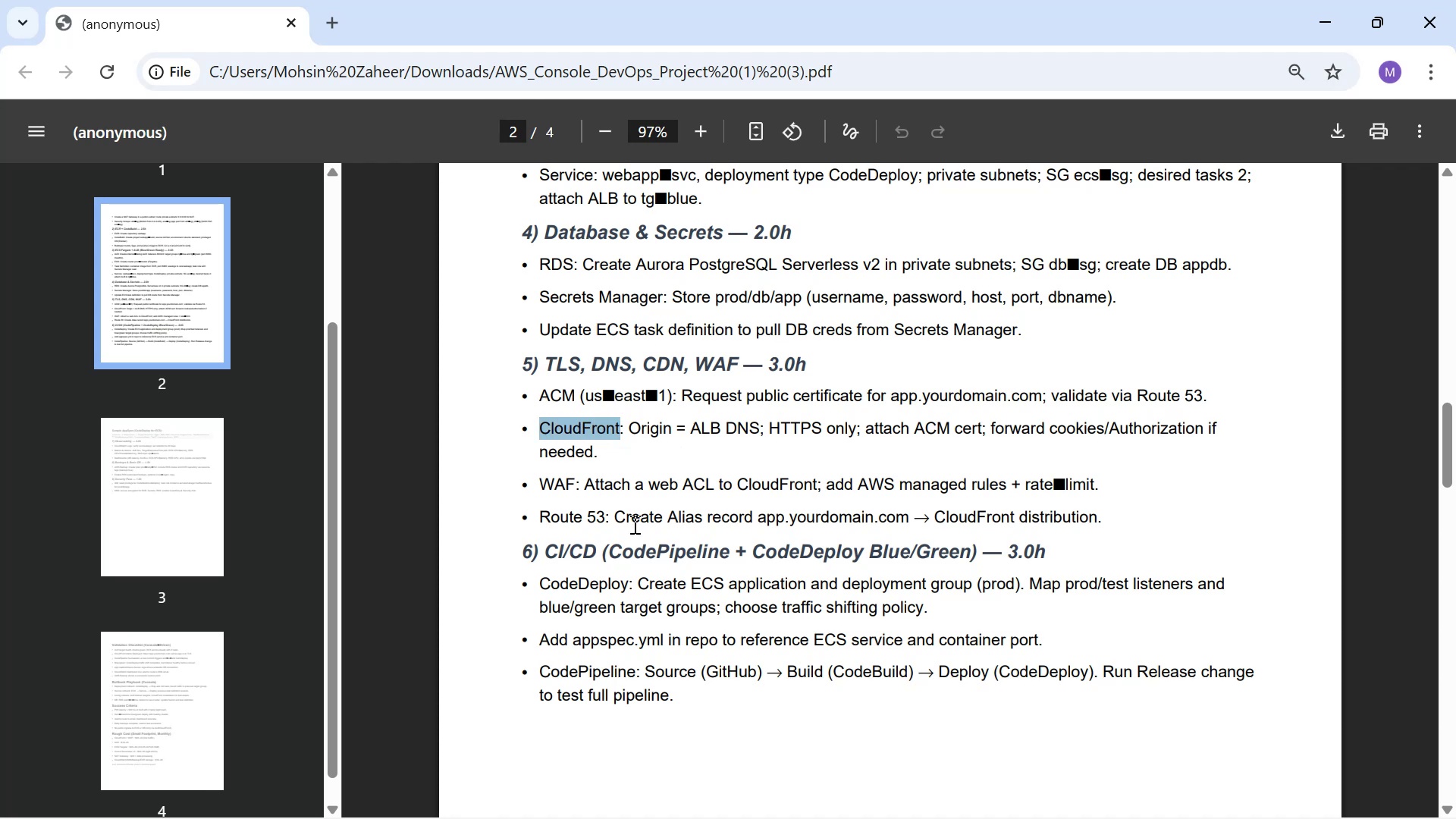 
key(Alt+AltLeft)
 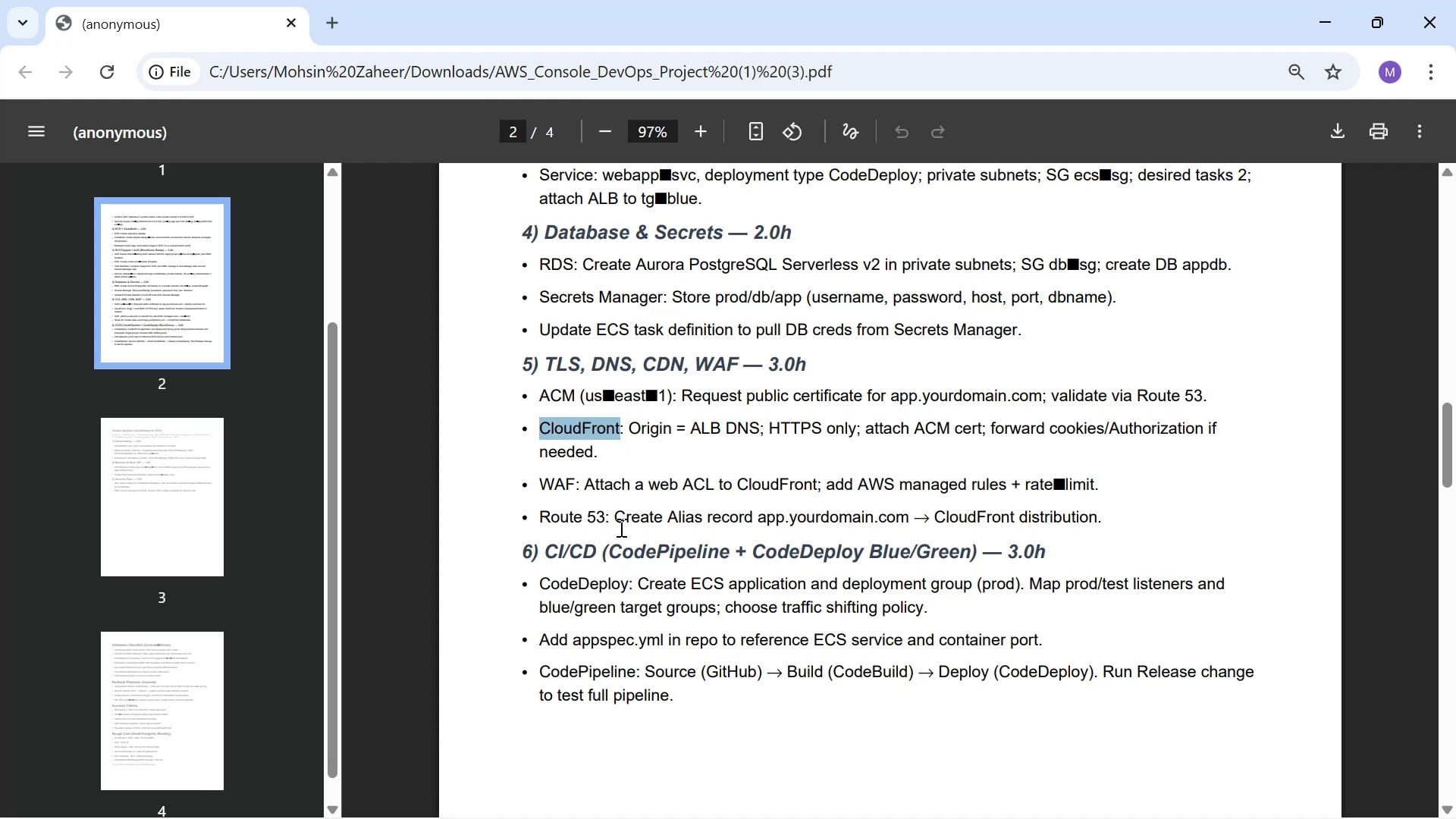 
key(Alt+Tab)
 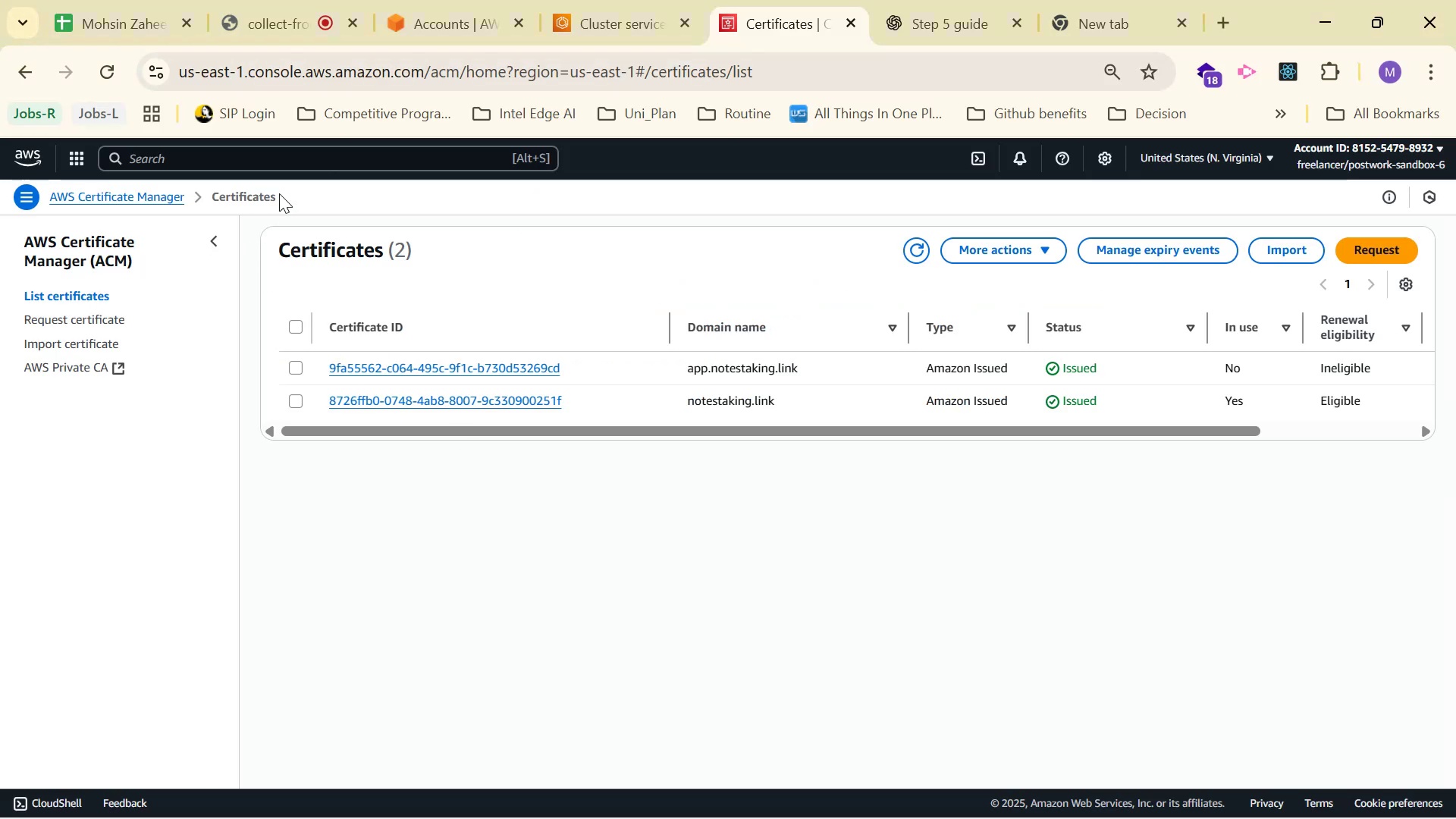 
left_click([306, 158])
 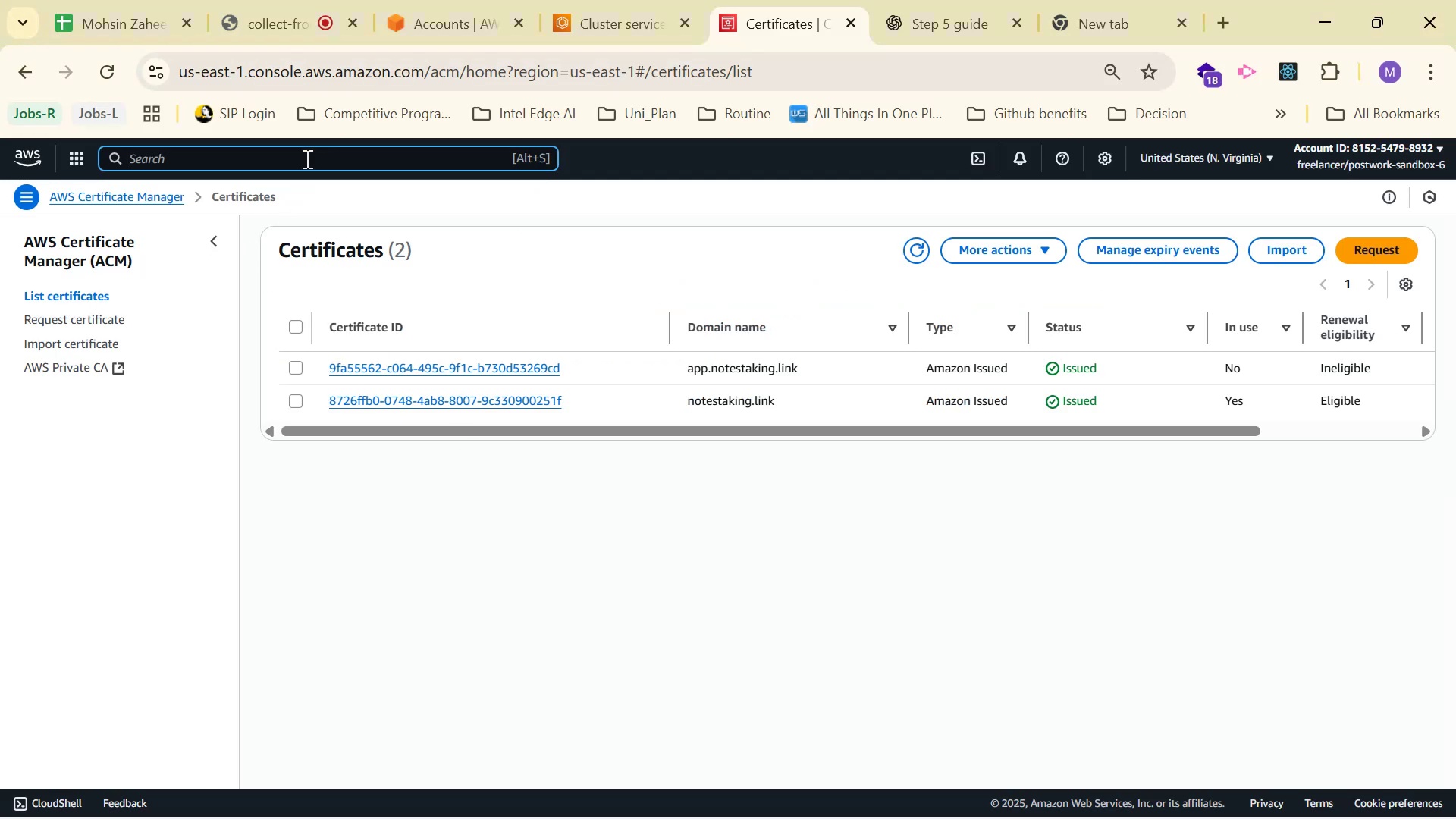 
key(Control+V)
 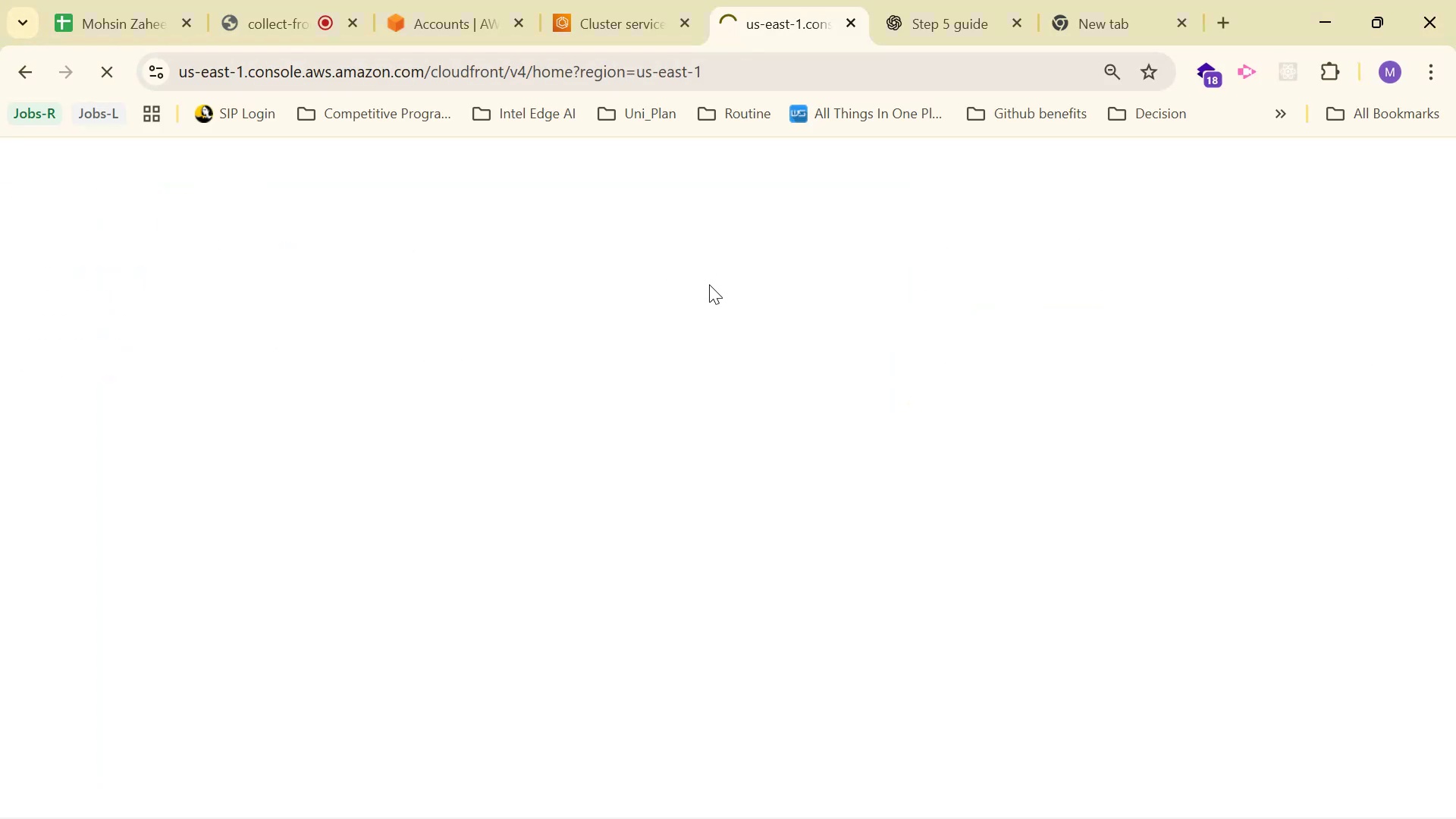 
left_click([962, 0])
 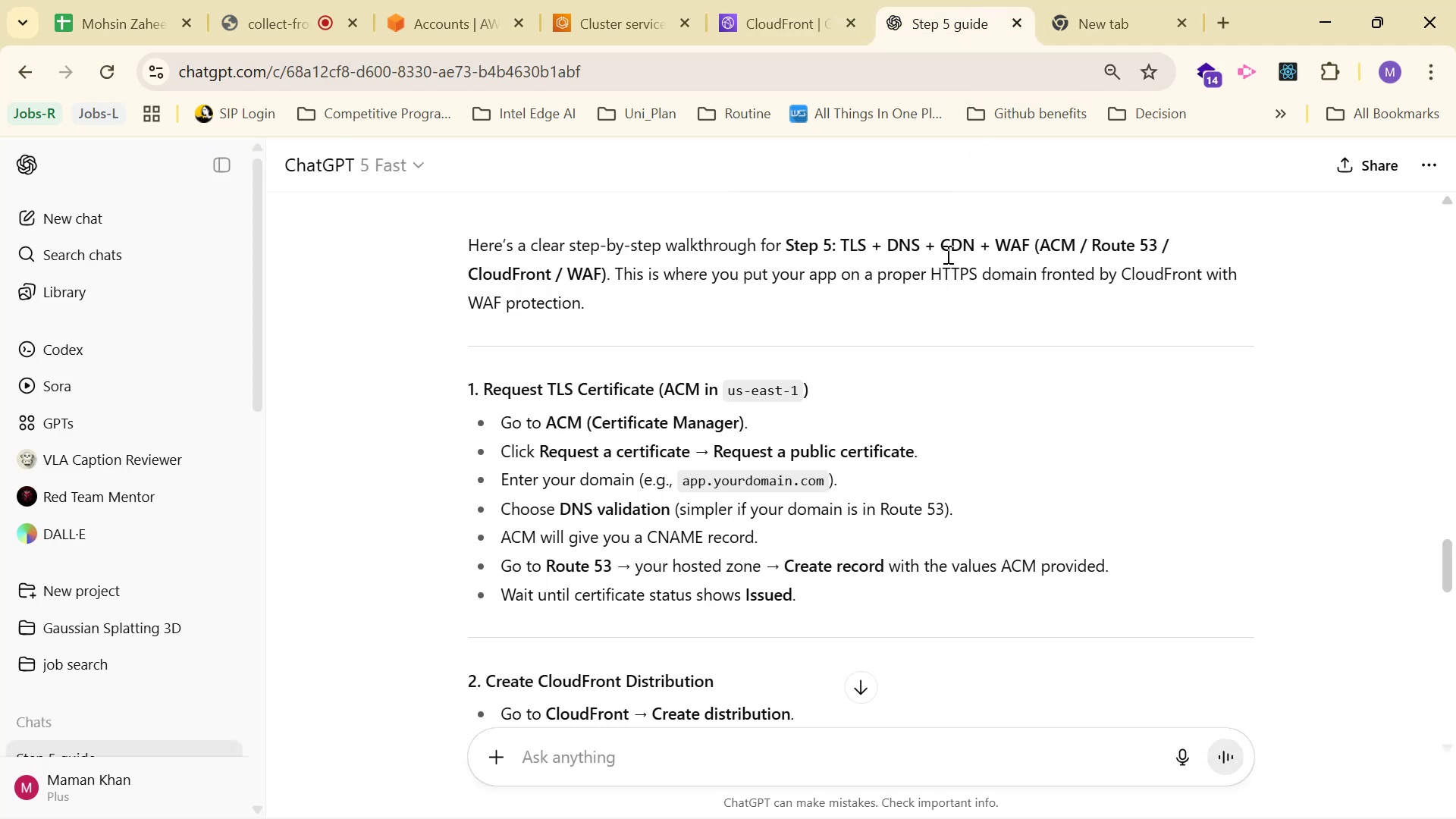 
scroll: coordinate [946, 254], scroll_direction: down, amount: 1.0
 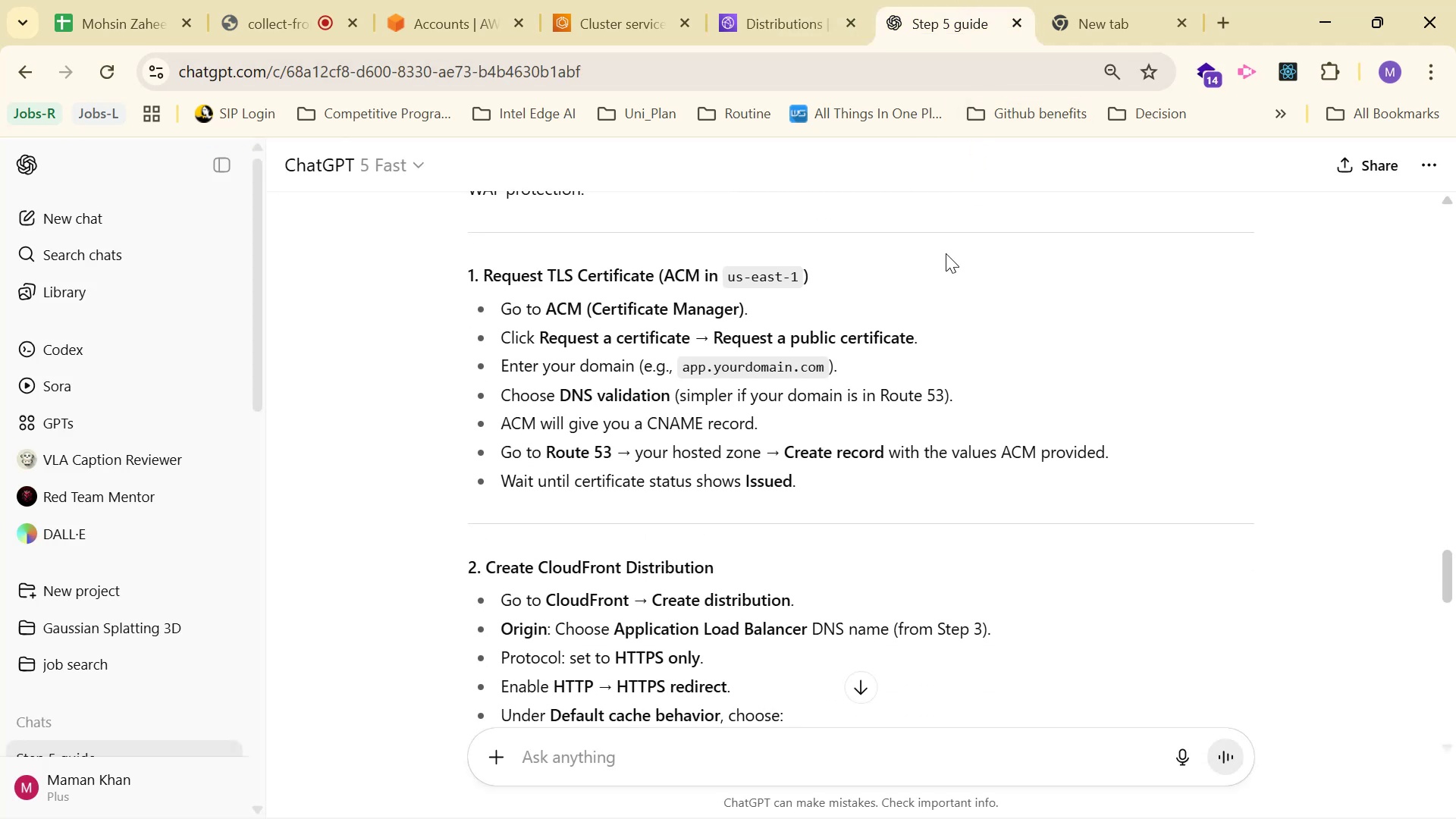 
wait(8.08)
 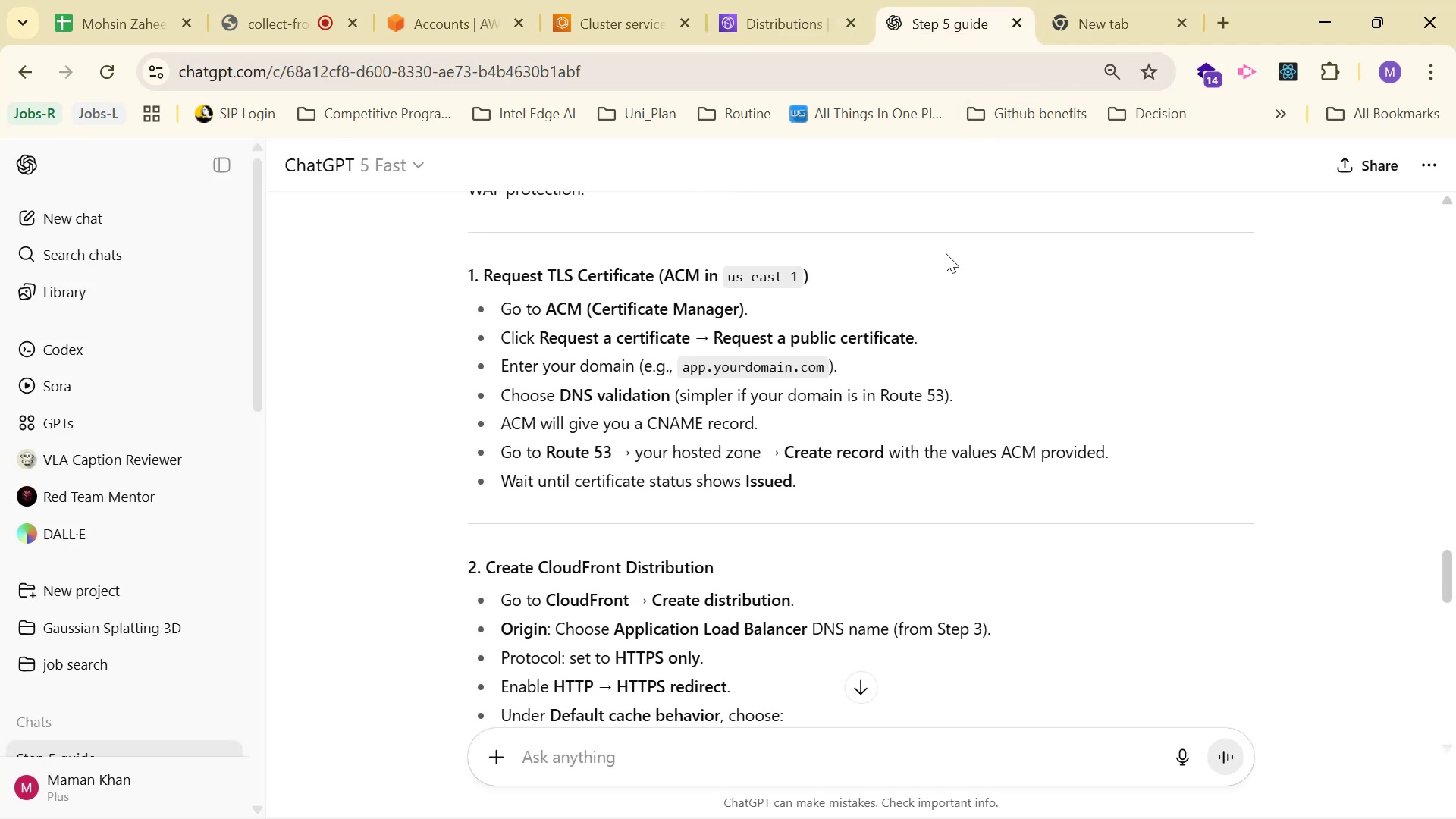 
scroll: coordinate [884, 488], scroll_direction: down, amount: 2.0
 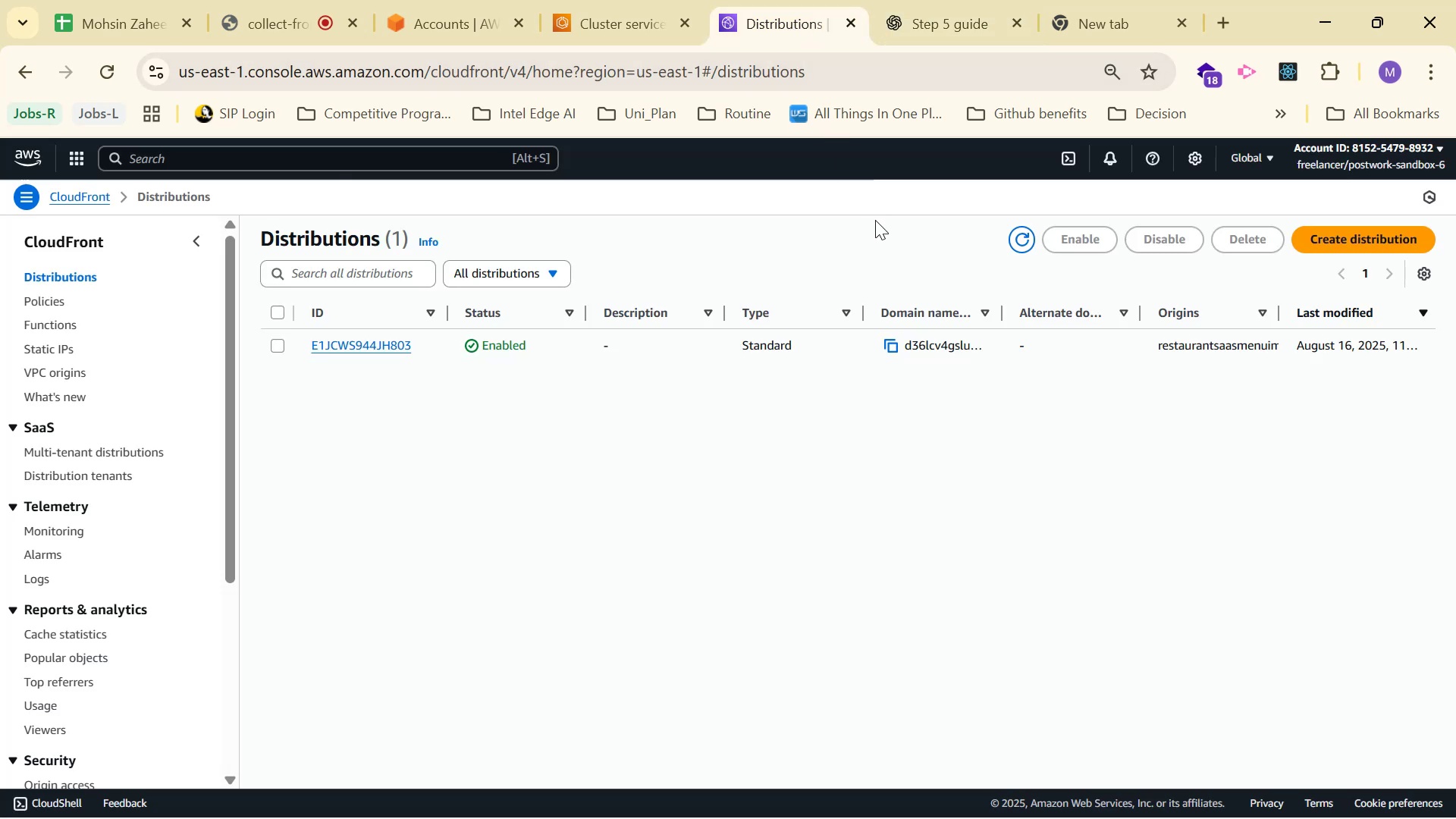 
wait(8.61)
 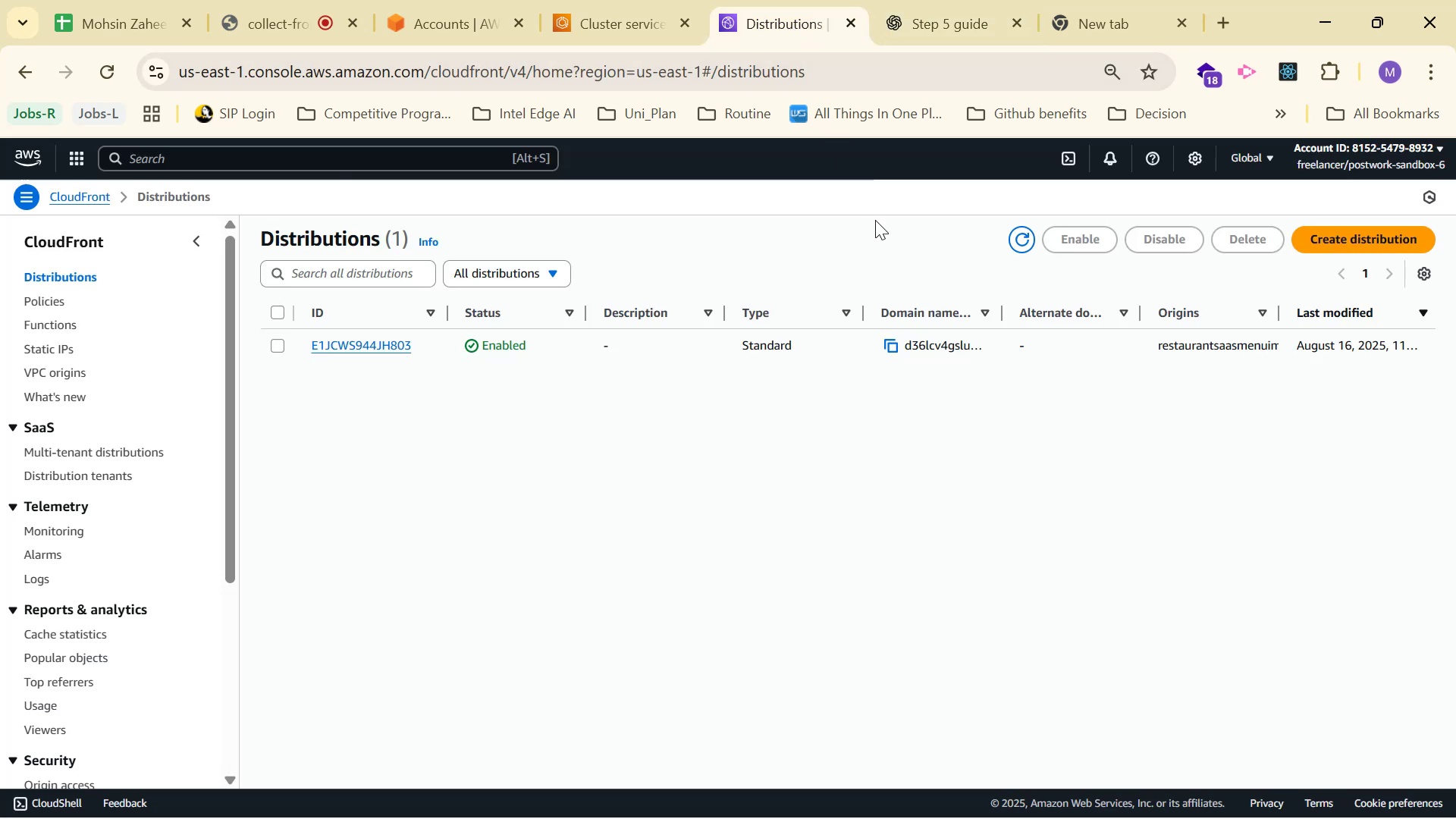 
left_click([1364, 241])
 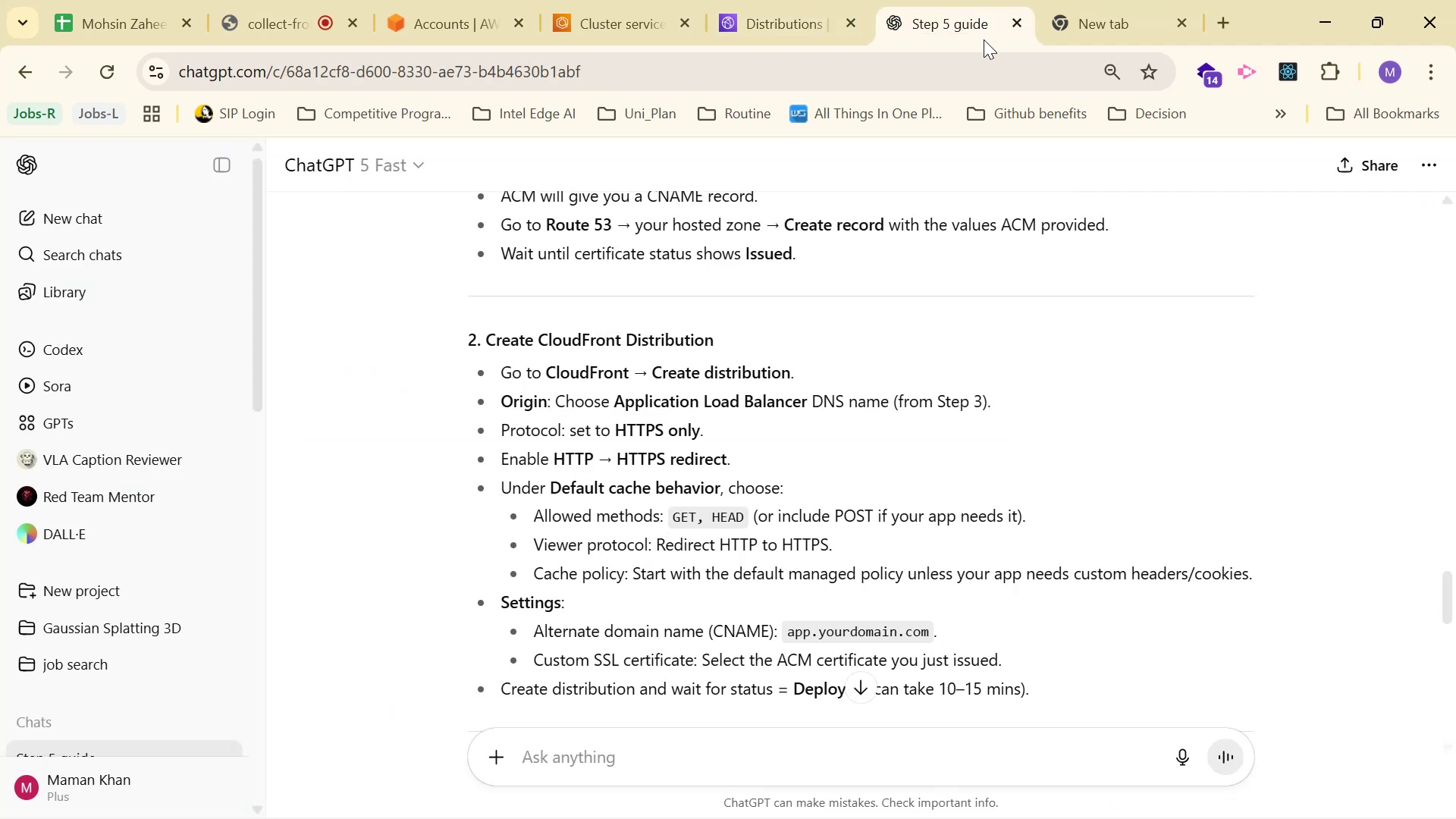 
scroll: coordinate [813, 343], scroll_direction: down, amount: 1.0
 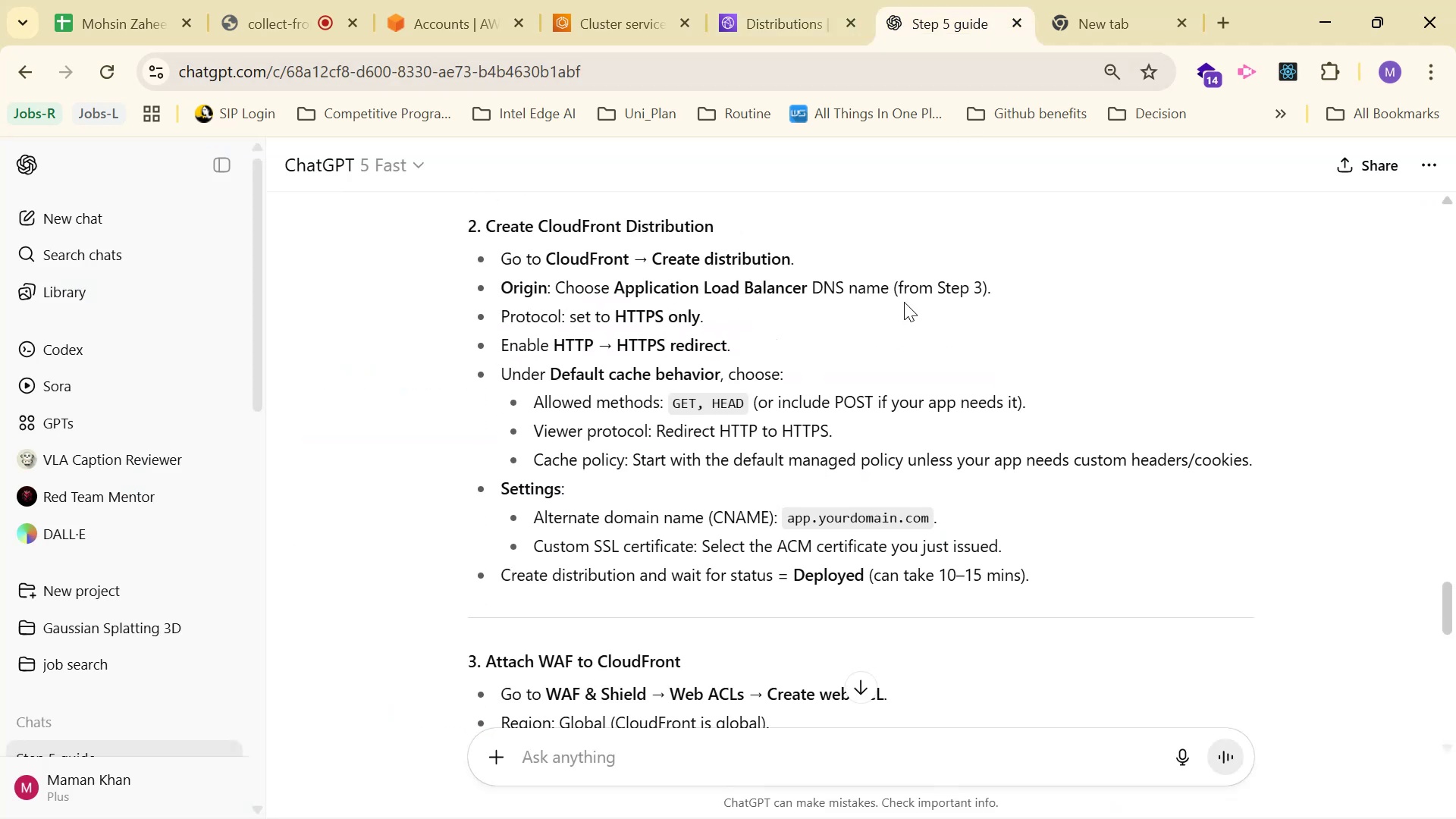 
key(Alt+Tab)
 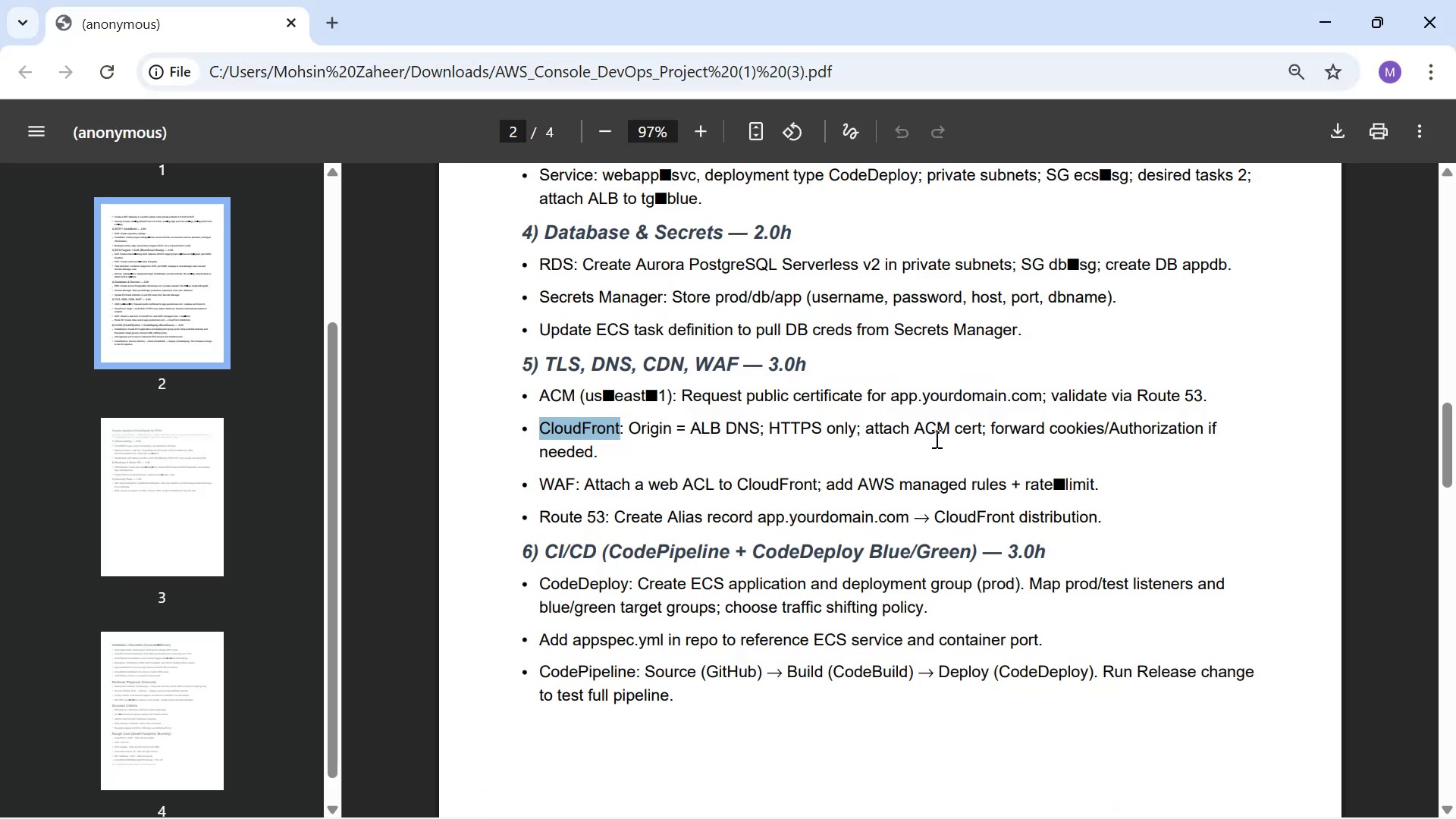 
left_click([1205, 456])
 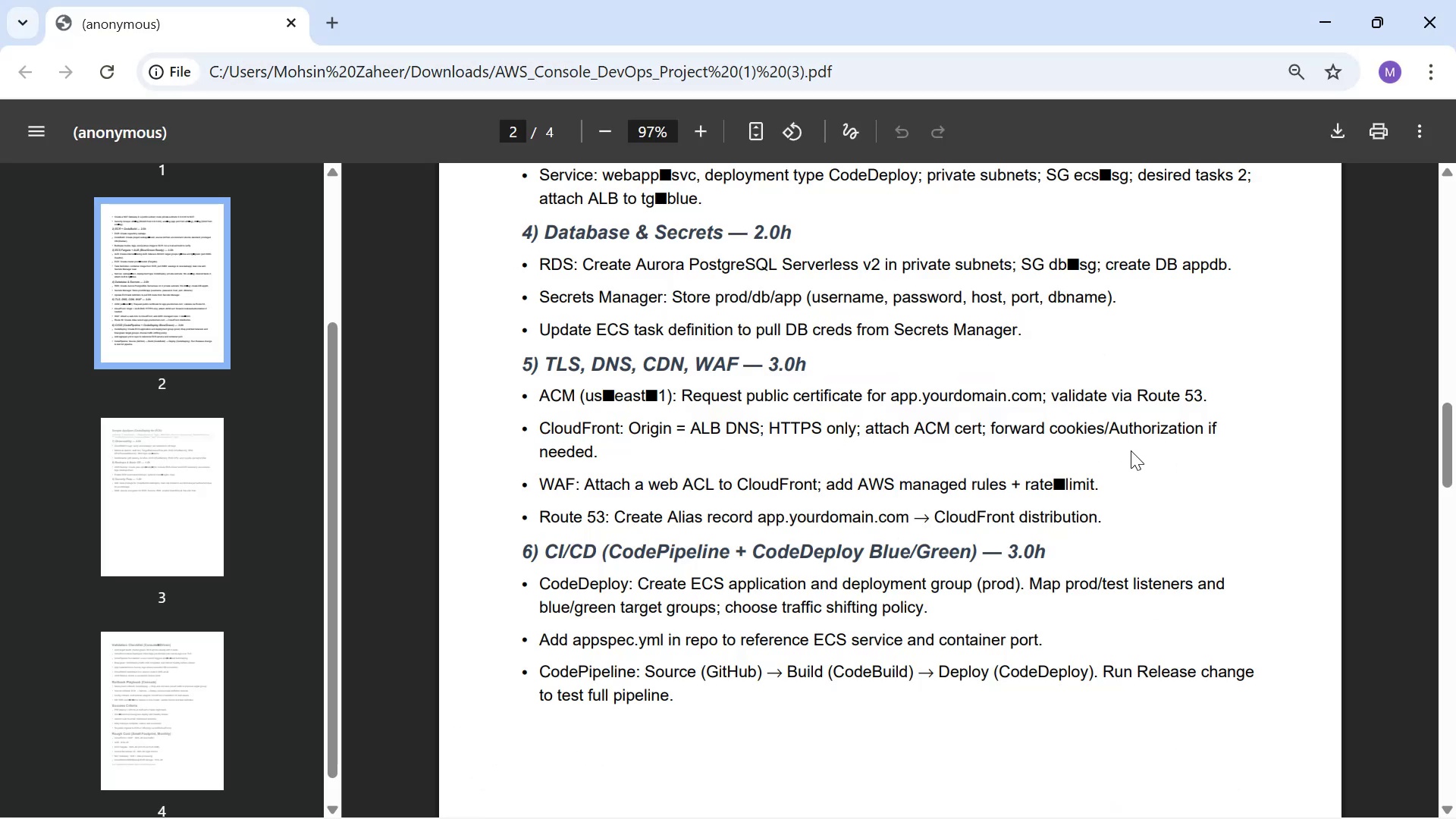 
key(Alt+AltLeft)
 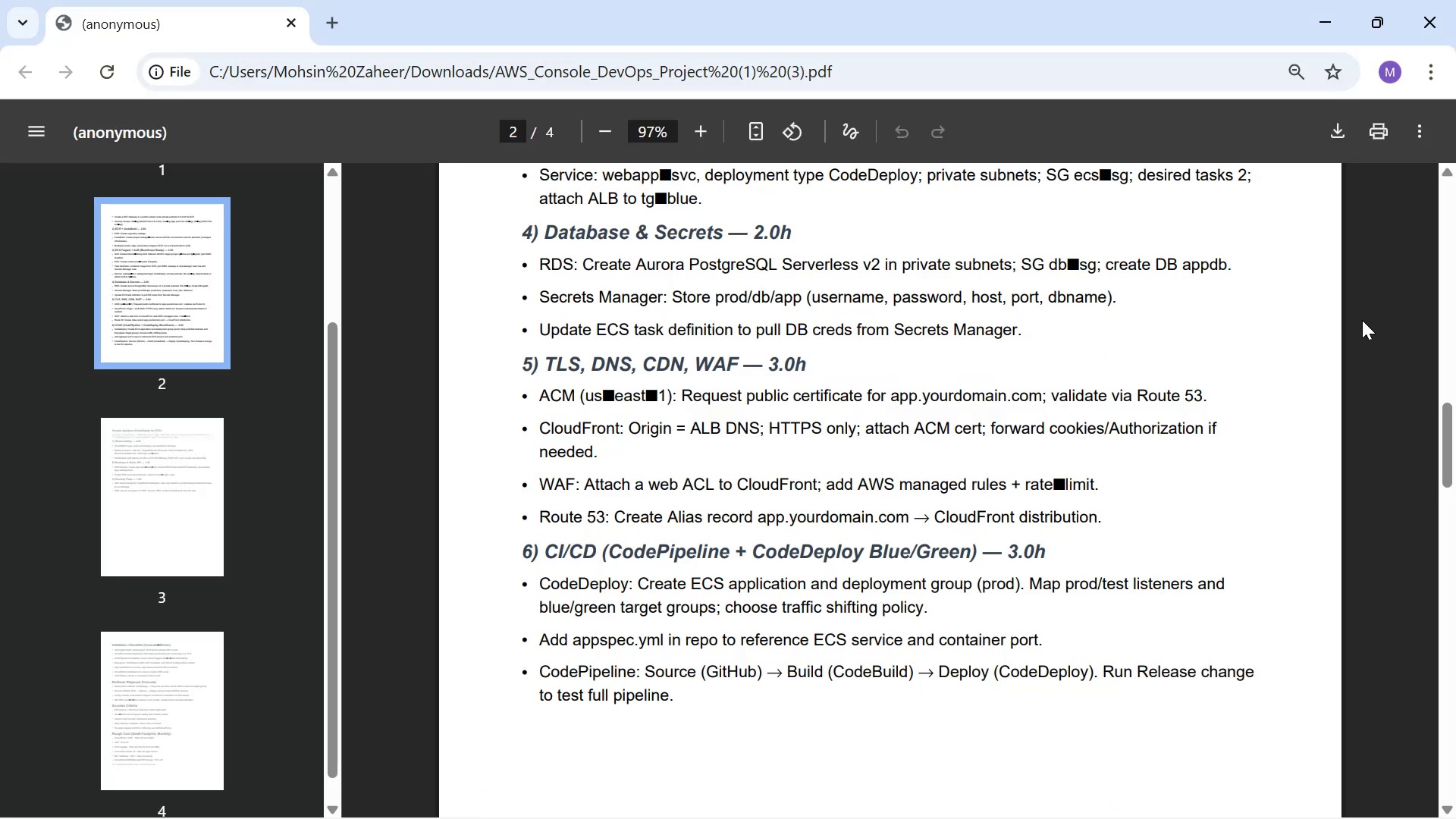 
key(Alt+Tab)
 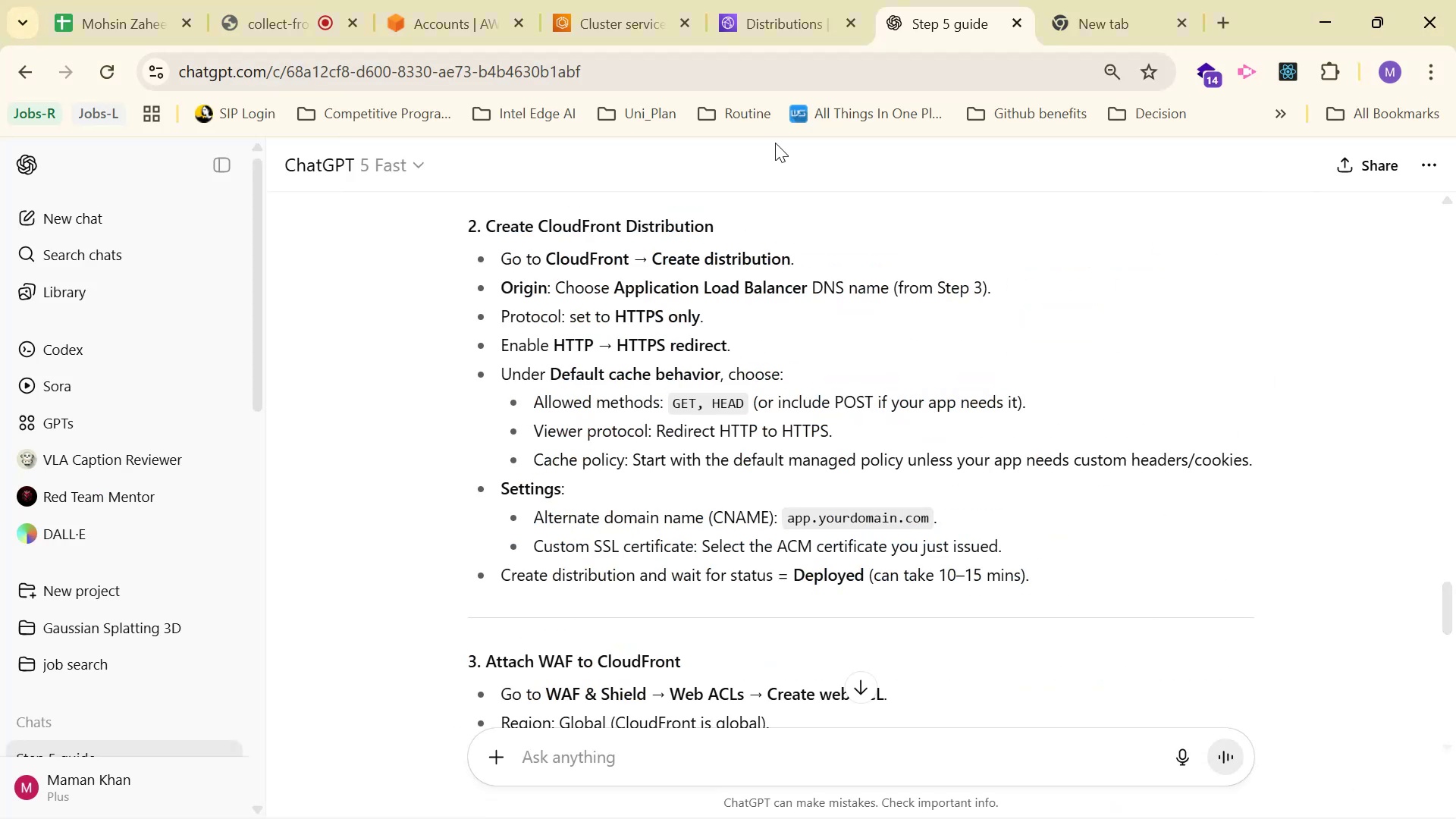 
left_click([752, 0])
 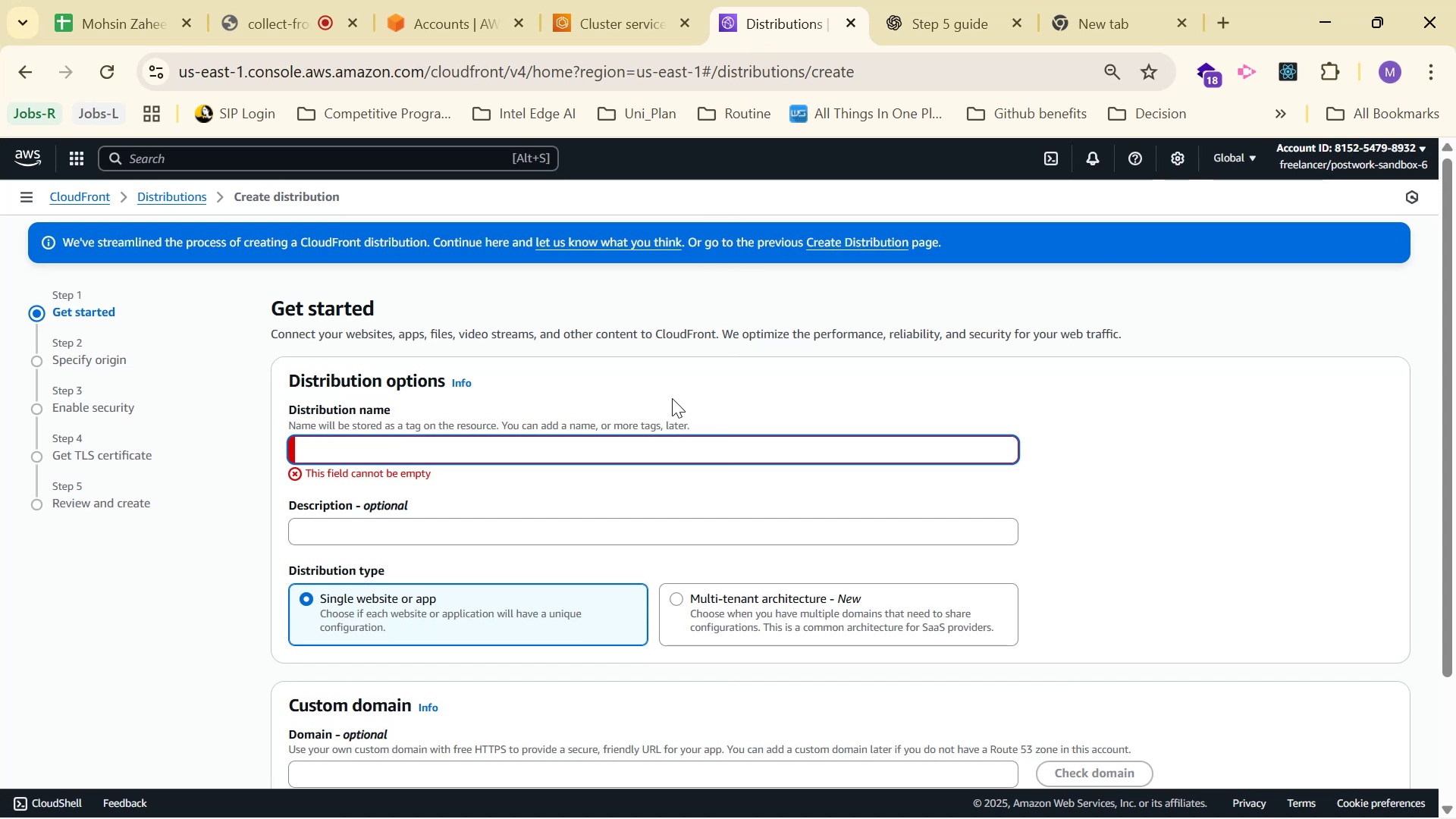 
key(Alt+Tab)
 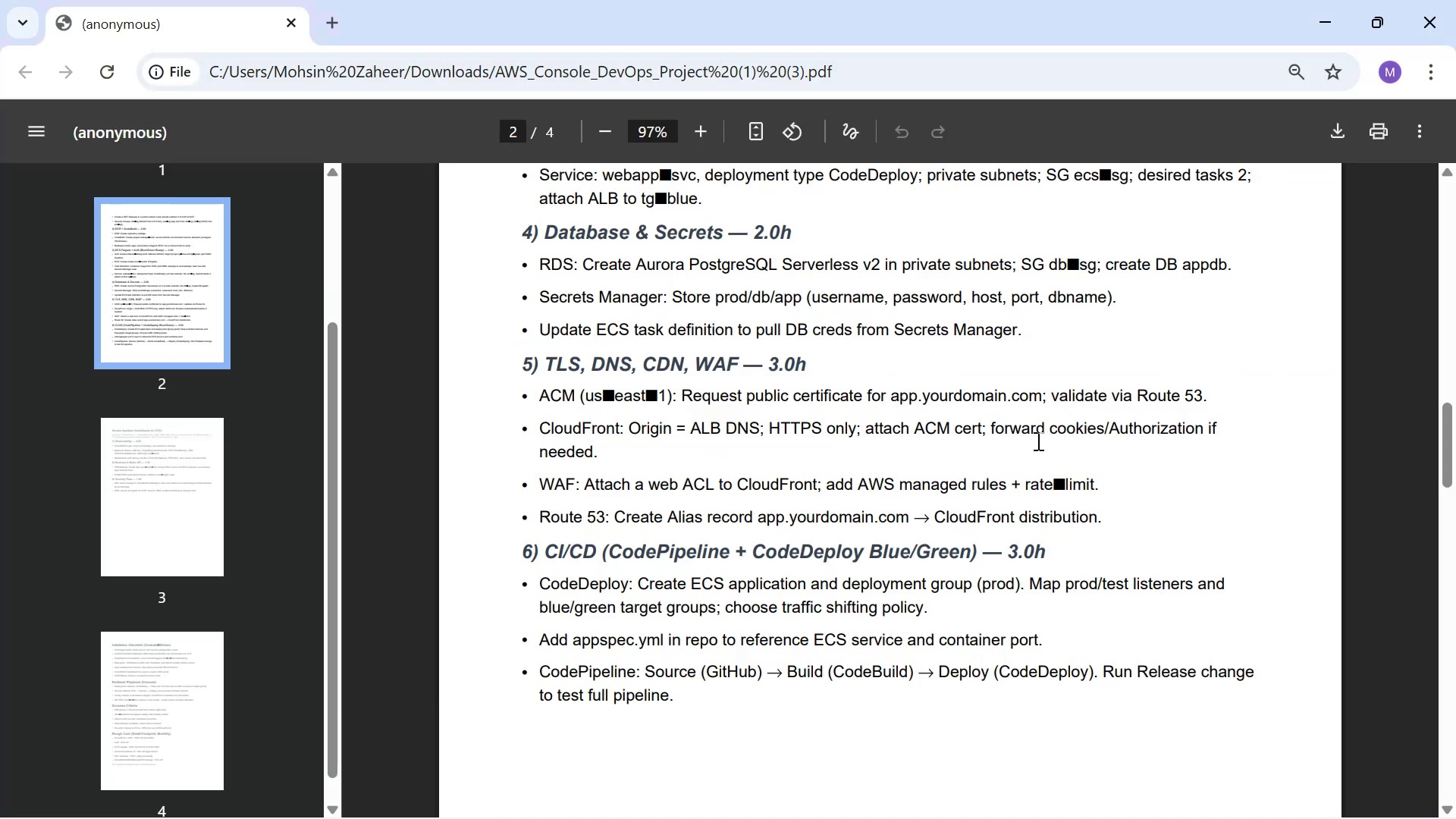 
key(Alt+AltLeft)
 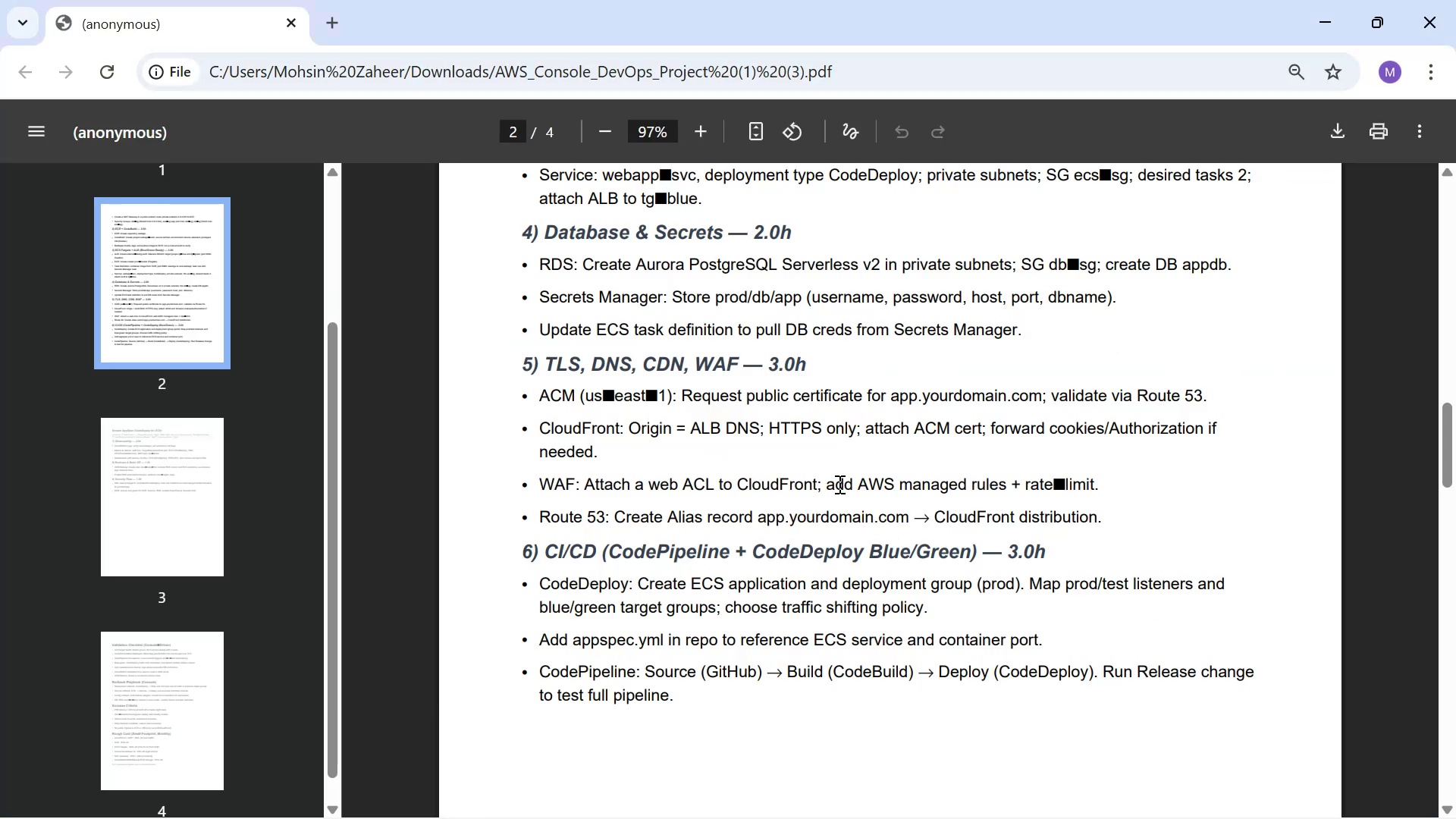 
key(Alt+Tab)
 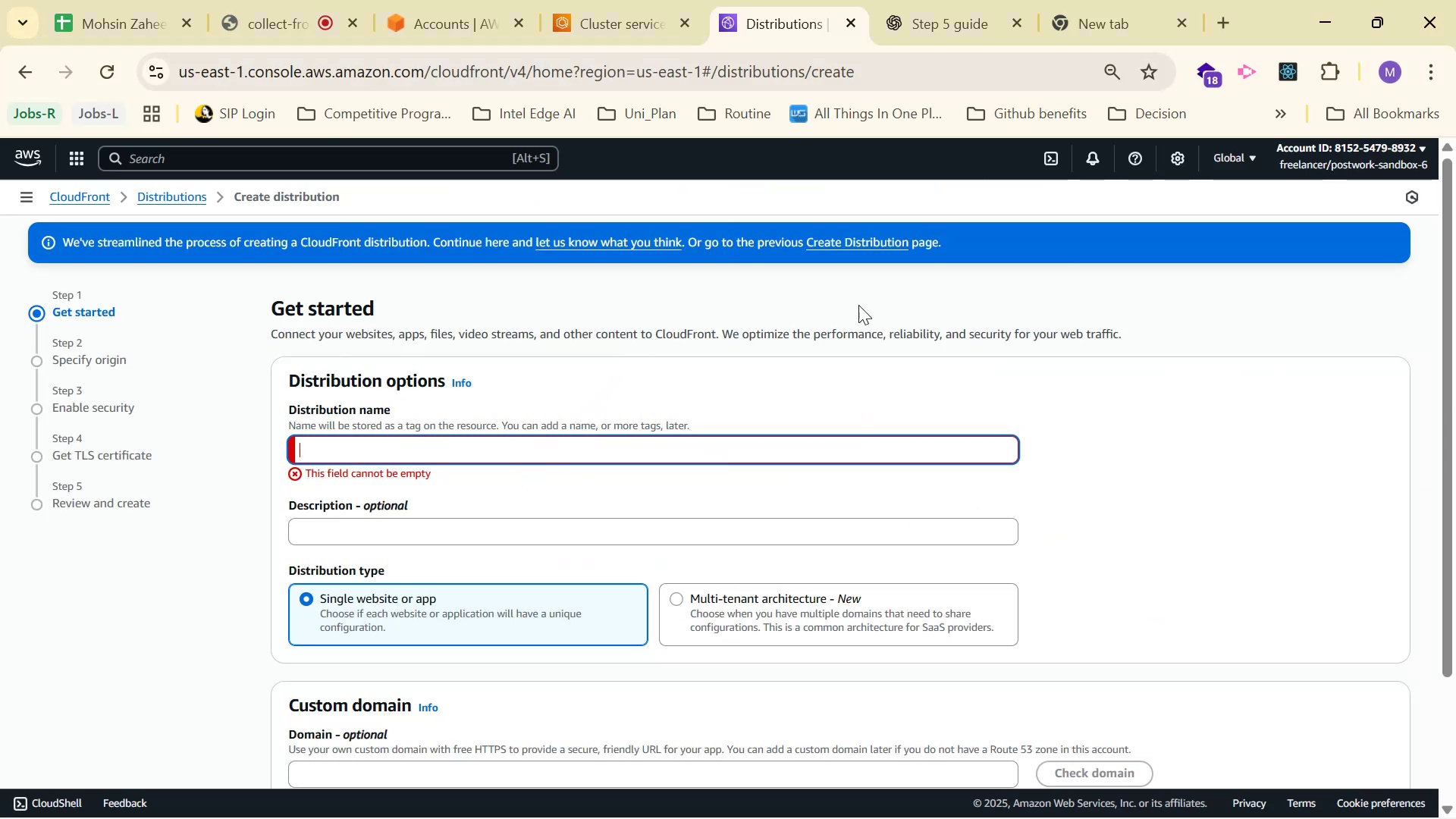 
left_click([953, 27])
 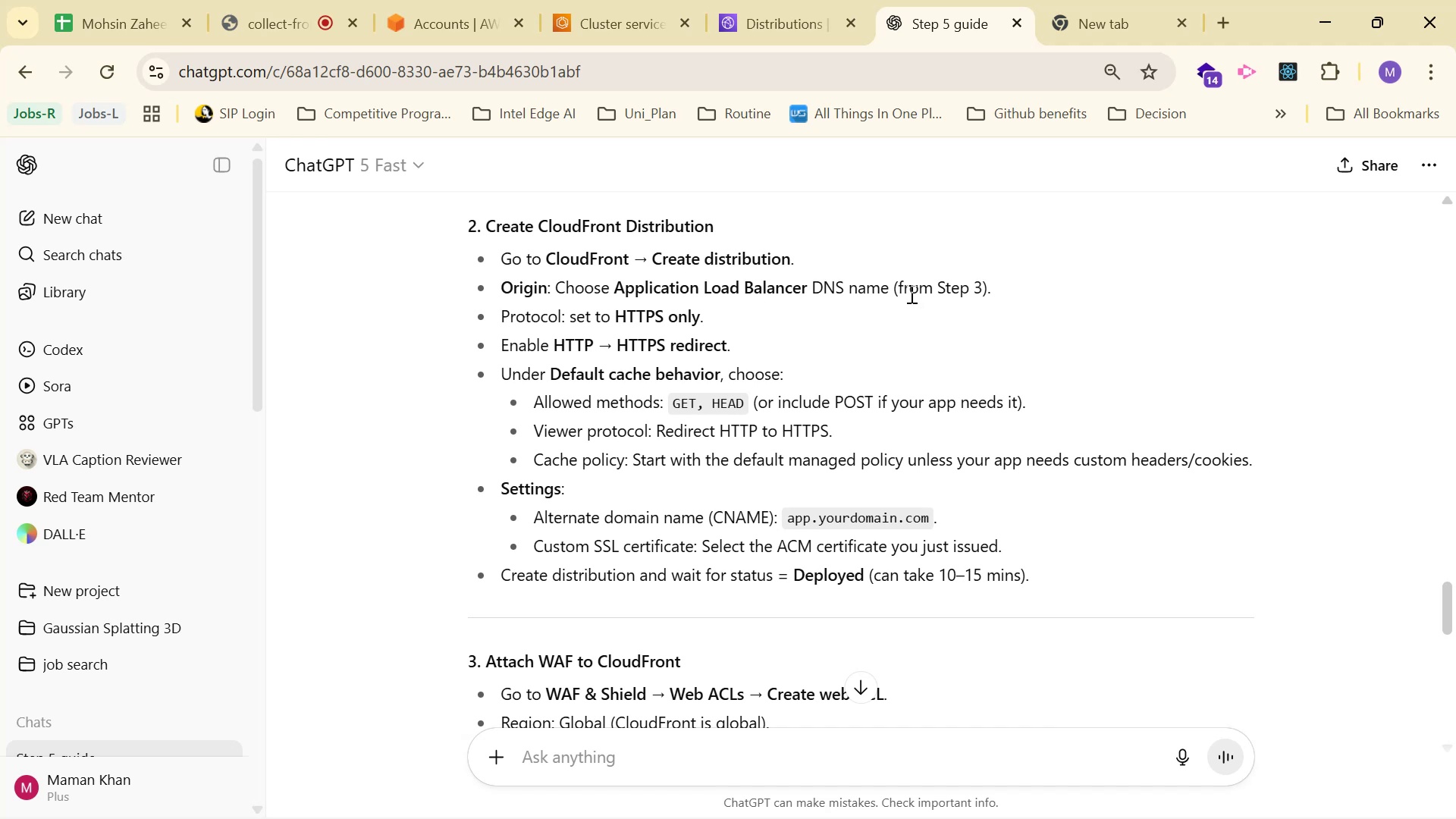 
wait(11.89)
 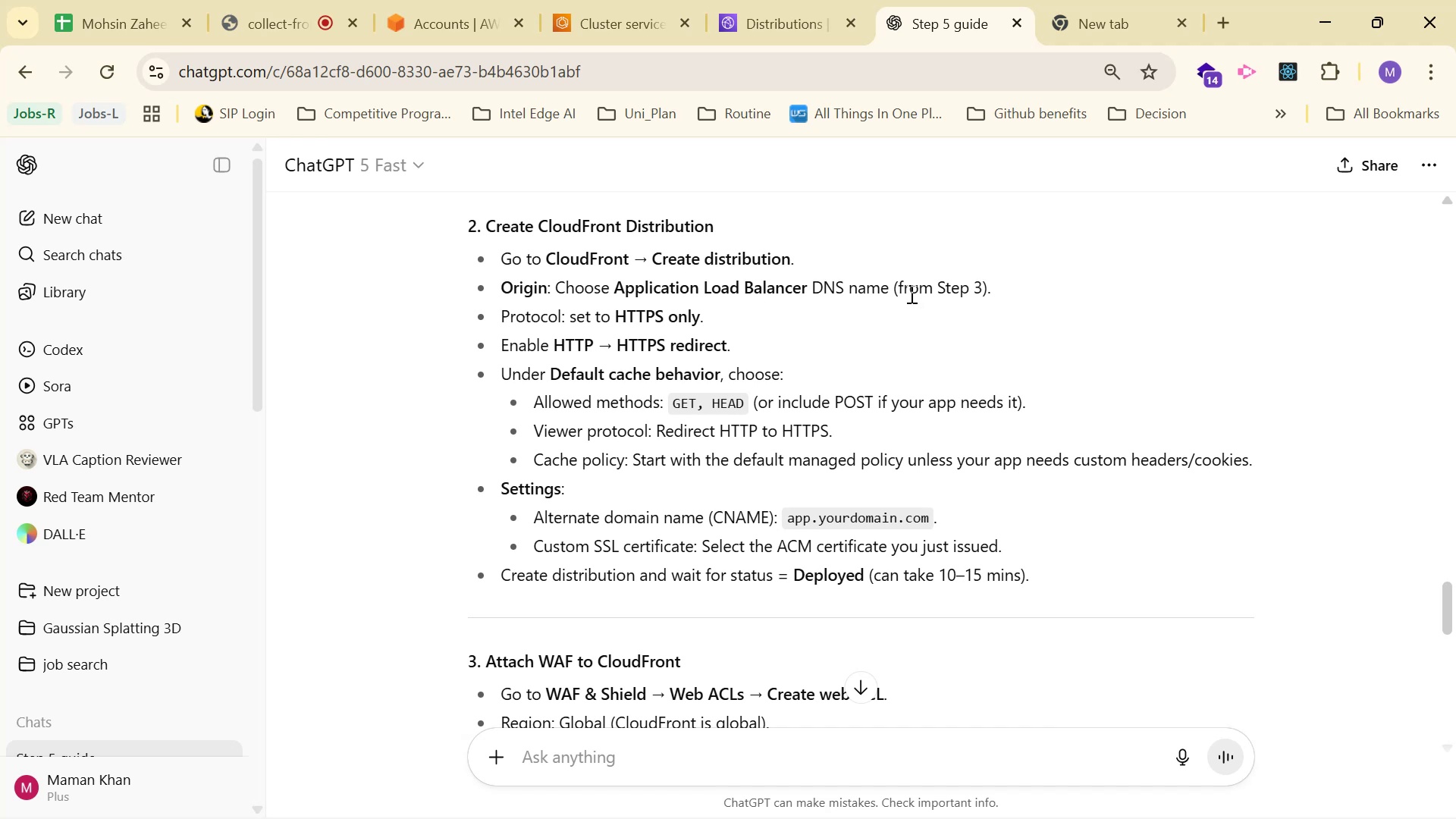 
left_click([764, 27])
 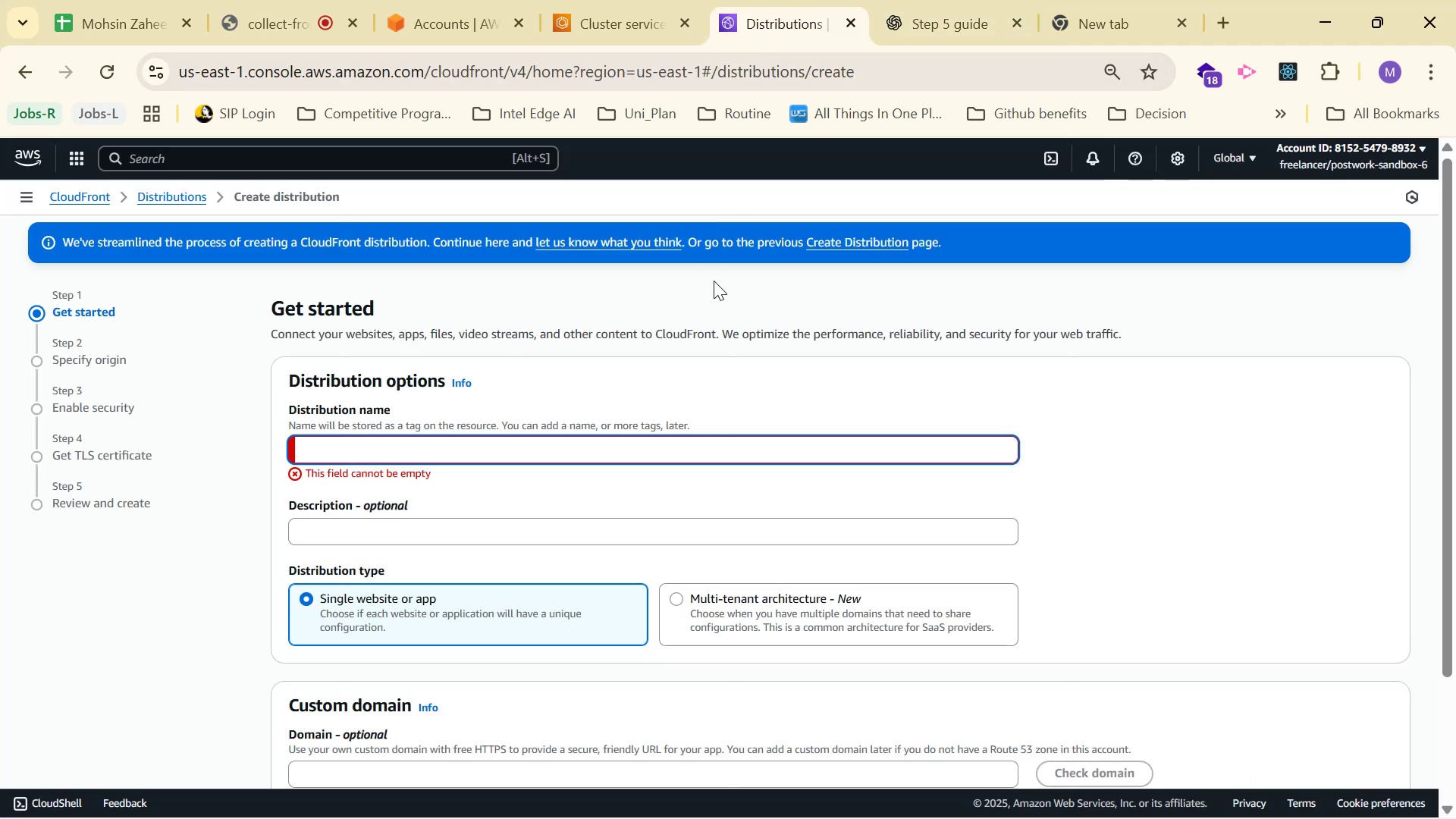 
type(prod )
key(Backspace)
type(-)
 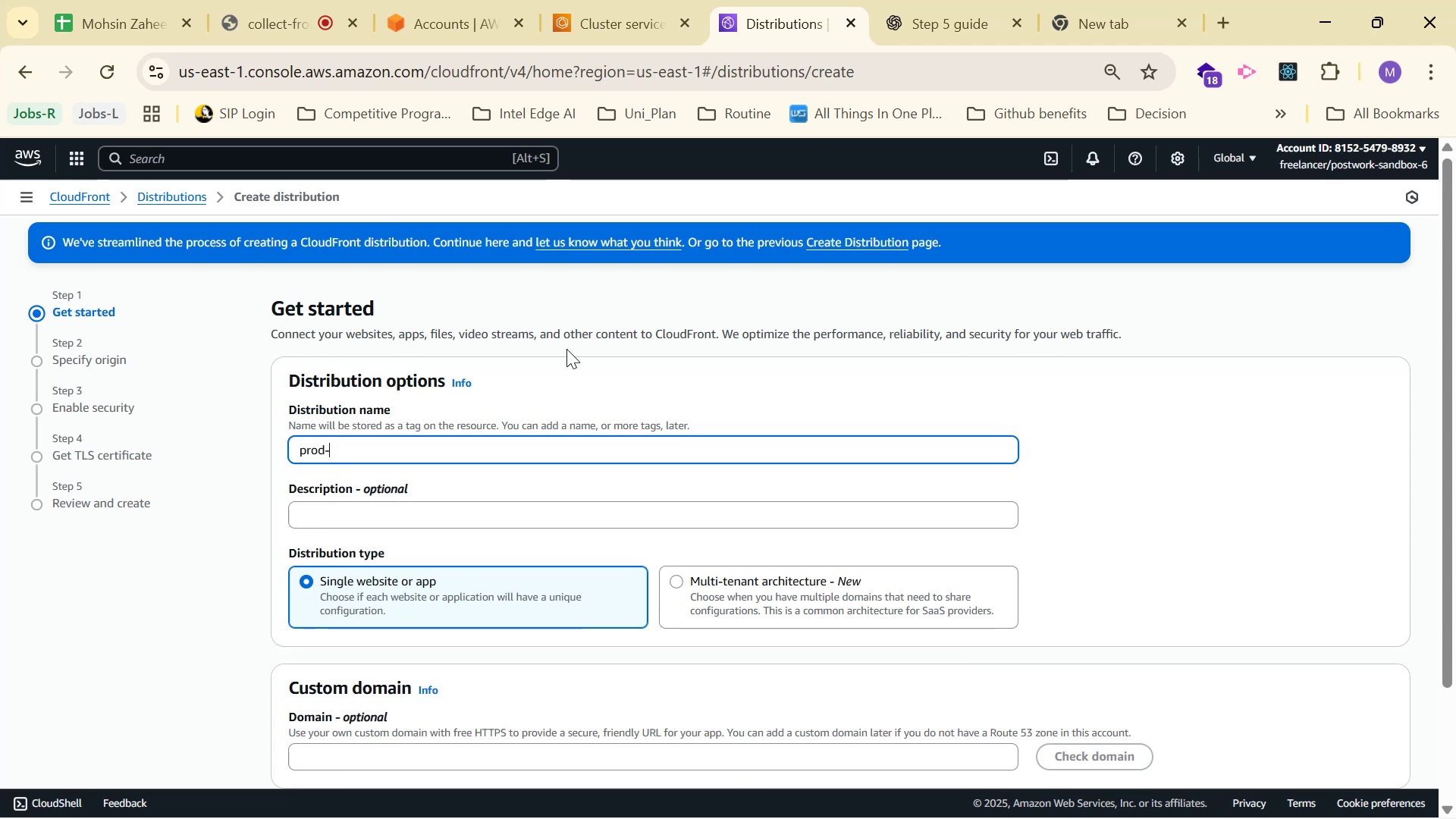 
left_click_drag(start_coordinate=[289, 385], to_coordinate=[377, 378])
 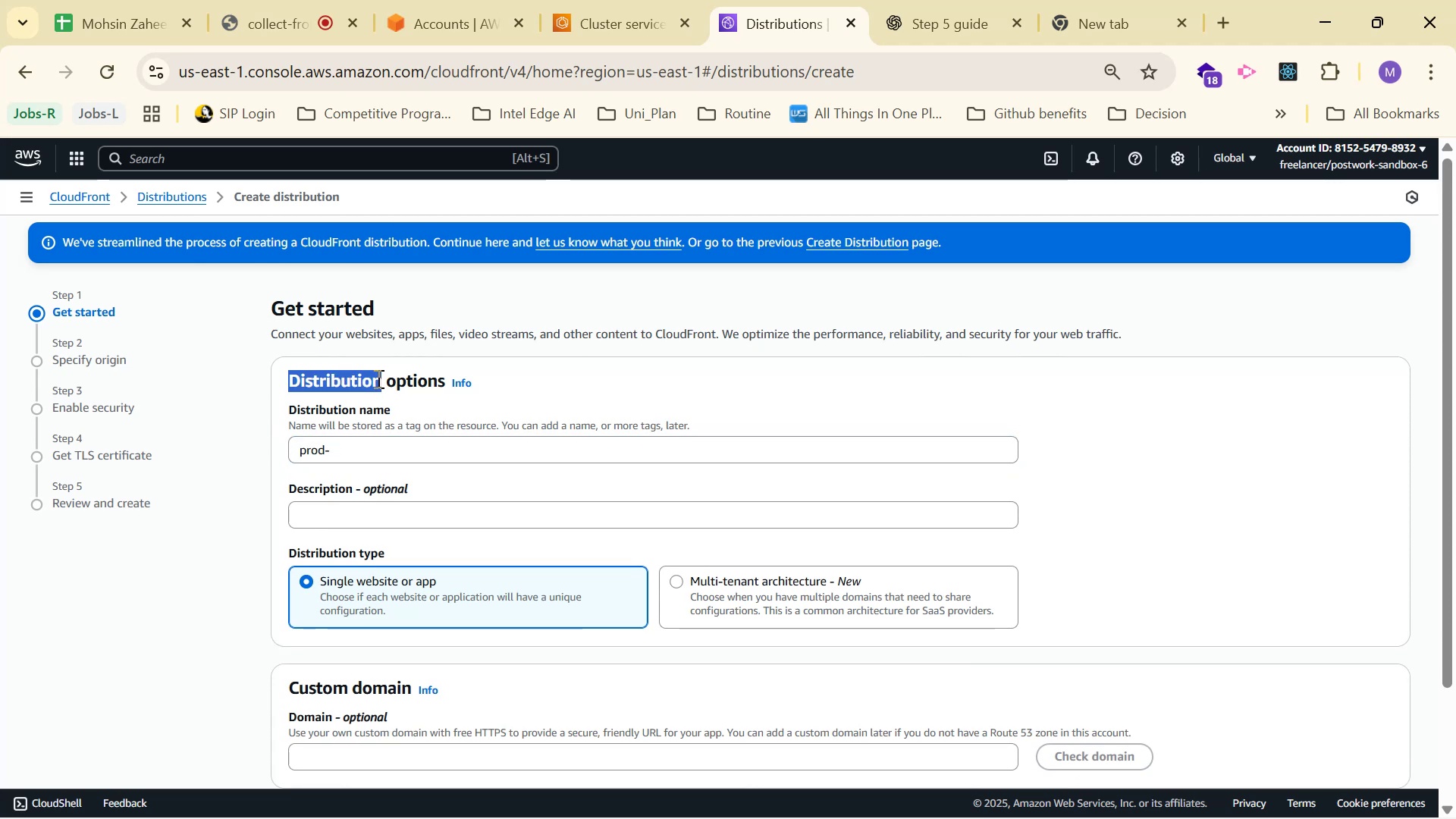 
key(Control+C)
 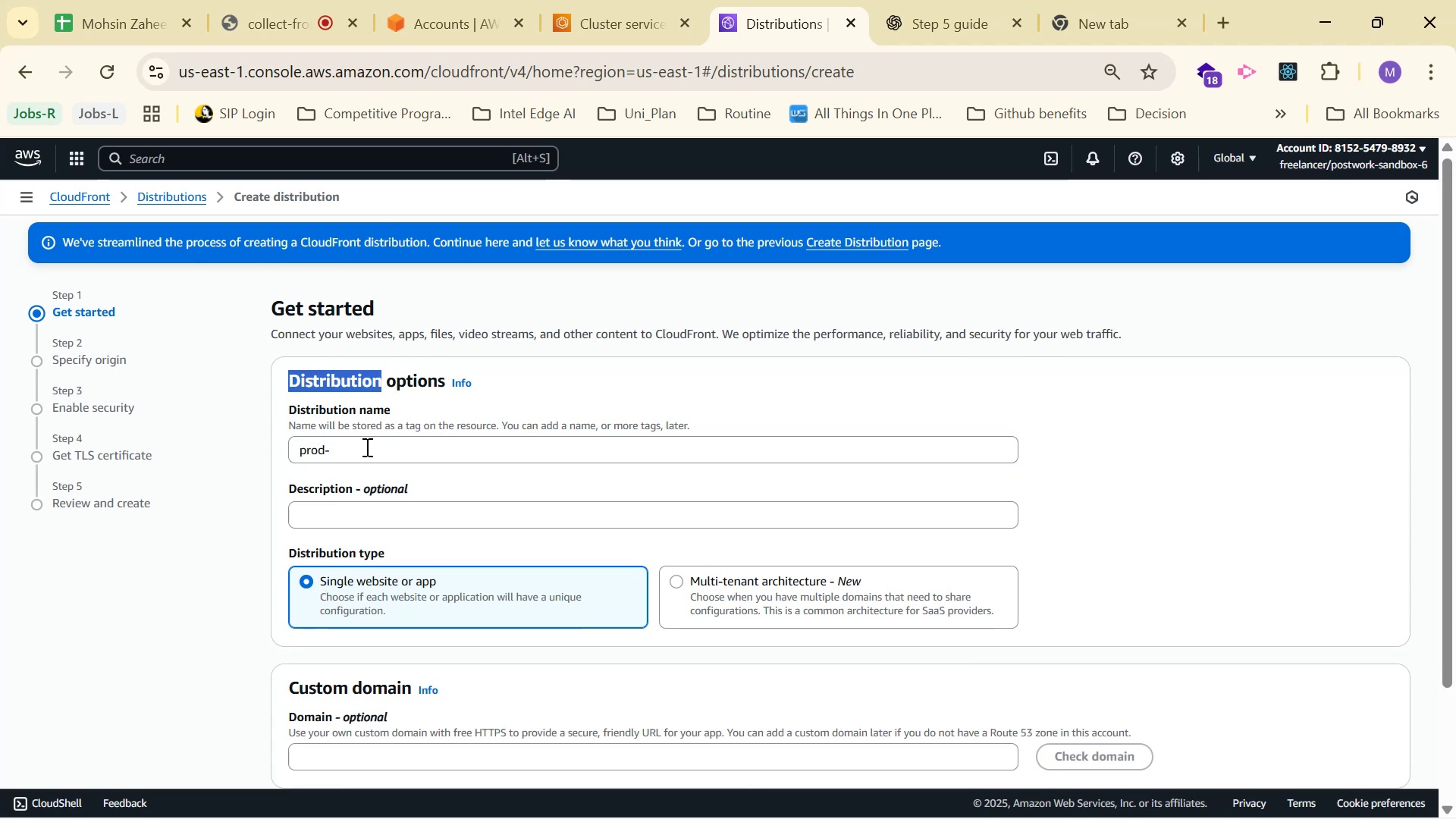 
left_click([367, 441])
 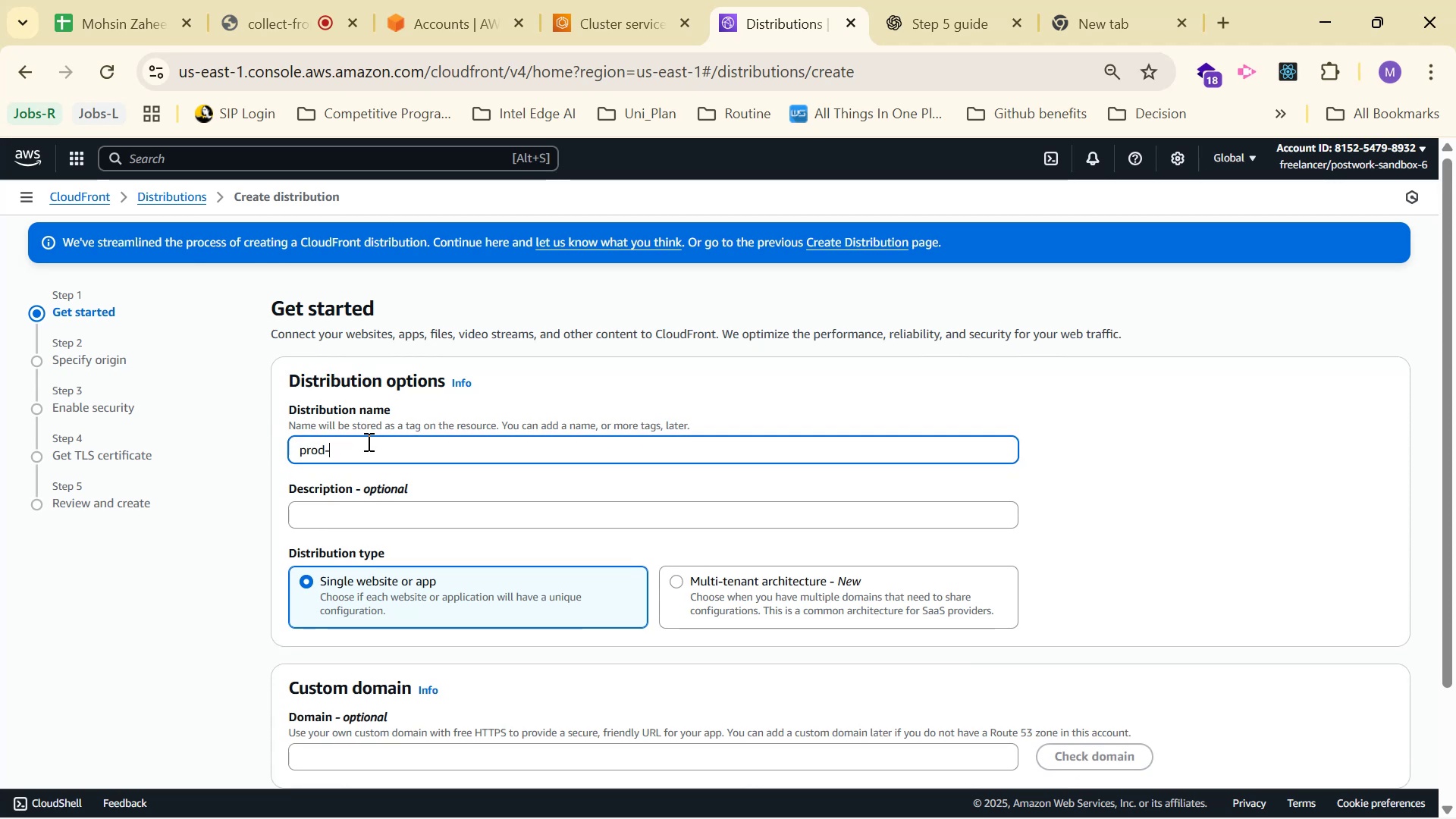 
key(Control+V)
 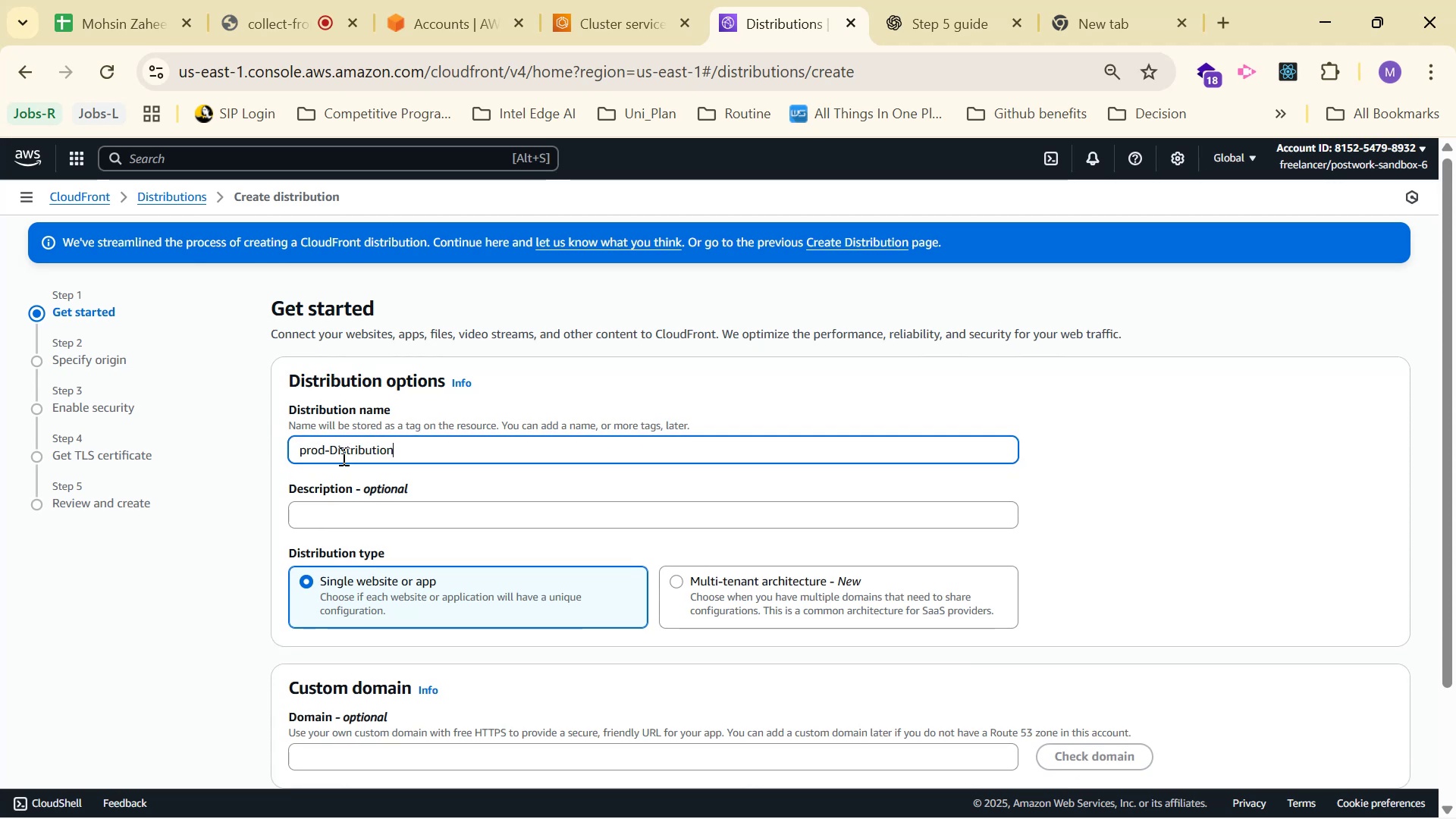 
left_click_drag(start_coordinate=[330, 447], to_coordinate=[334, 448])
 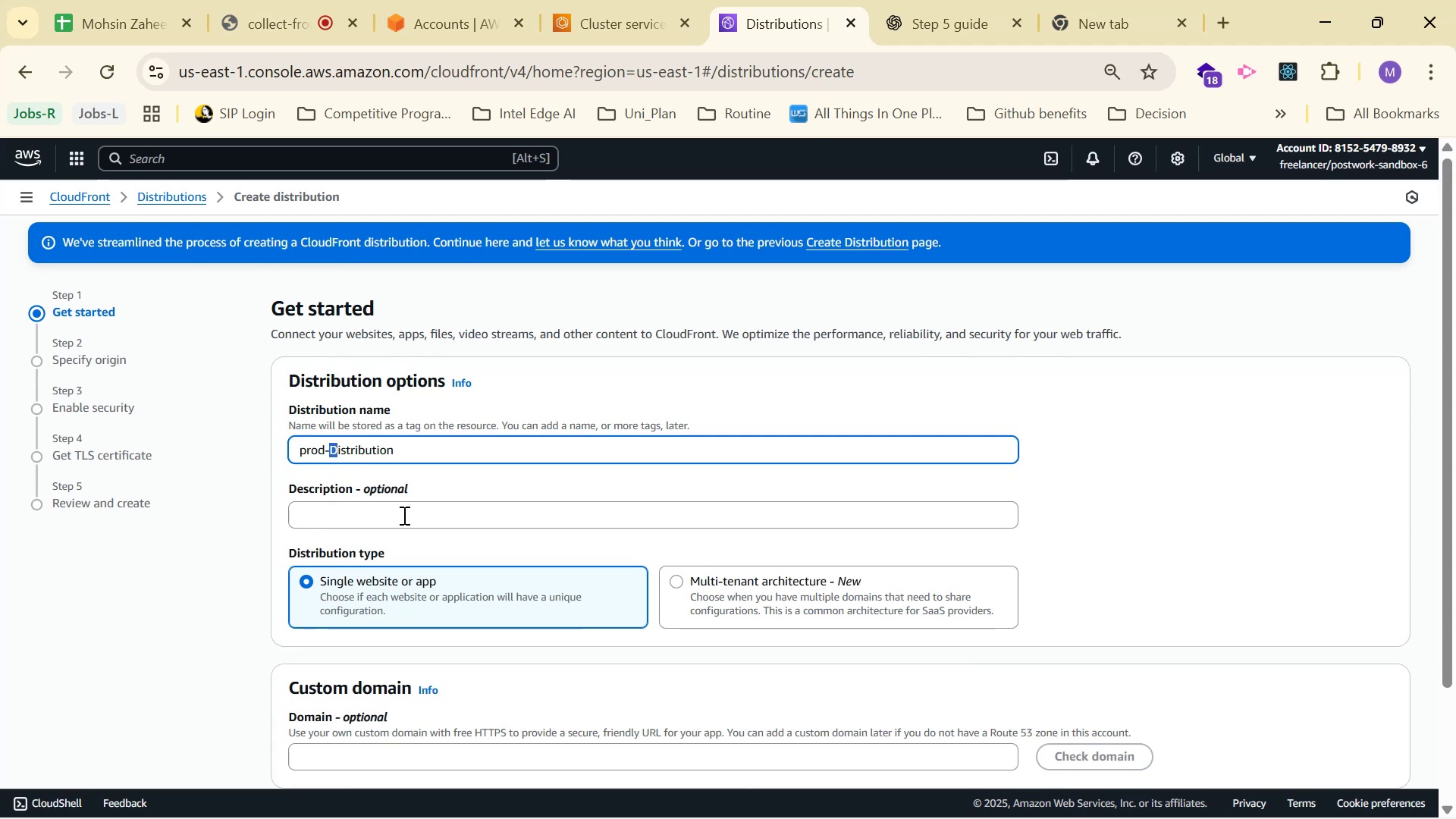 
key(D)
 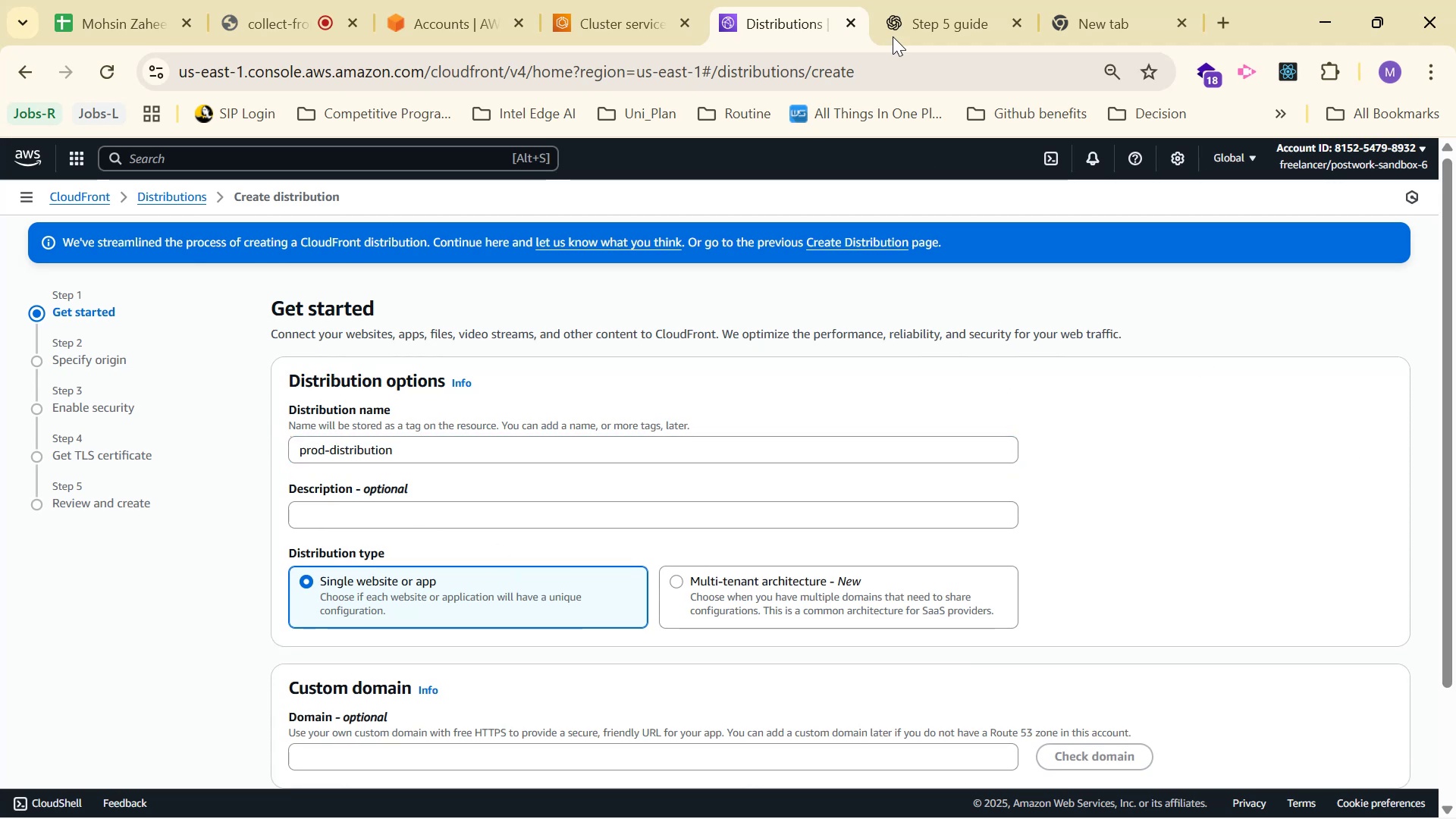 
scroll: coordinate [1053, 388], scroll_direction: down, amount: 3.0
 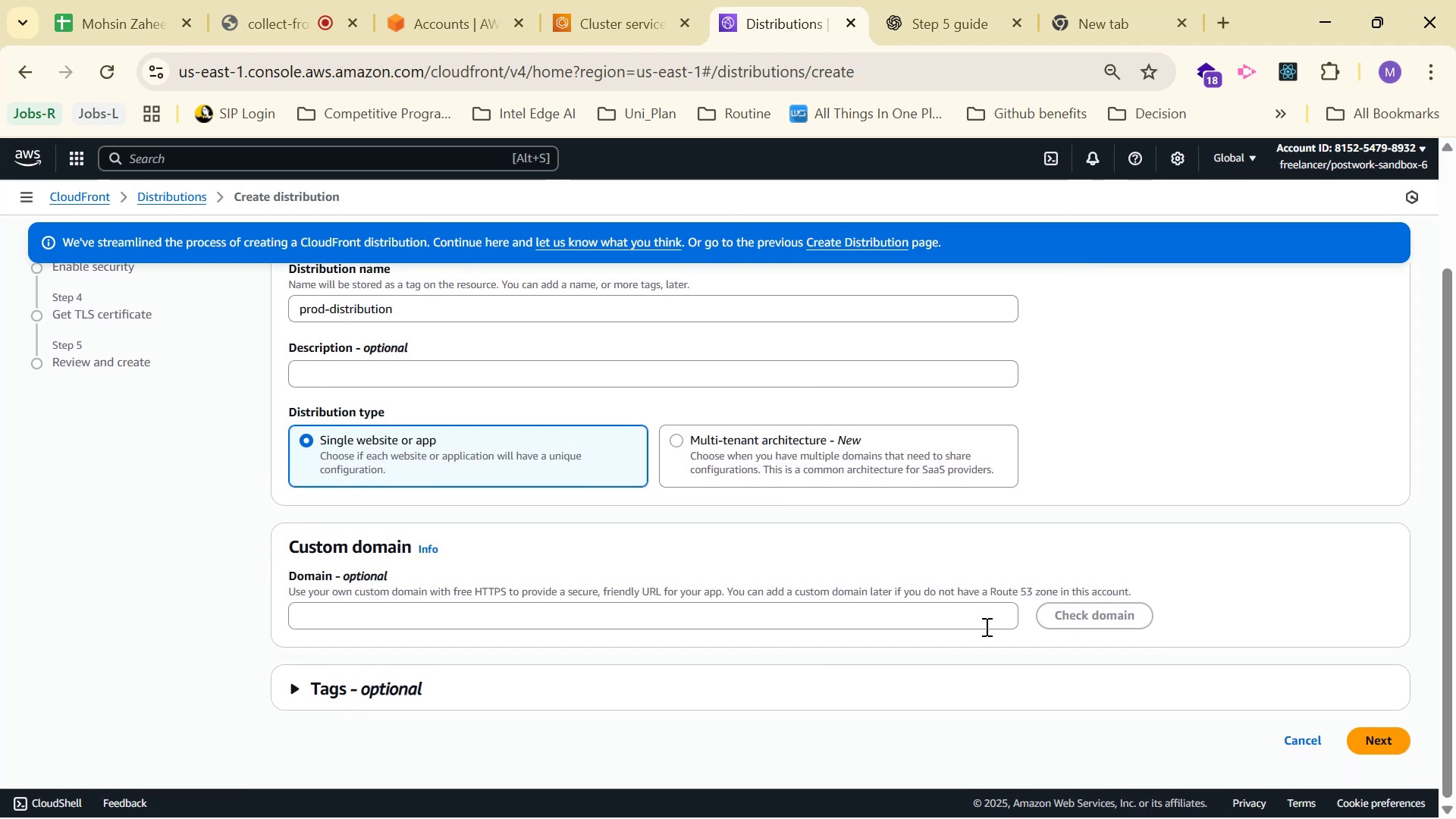 
left_click([977, 614])
 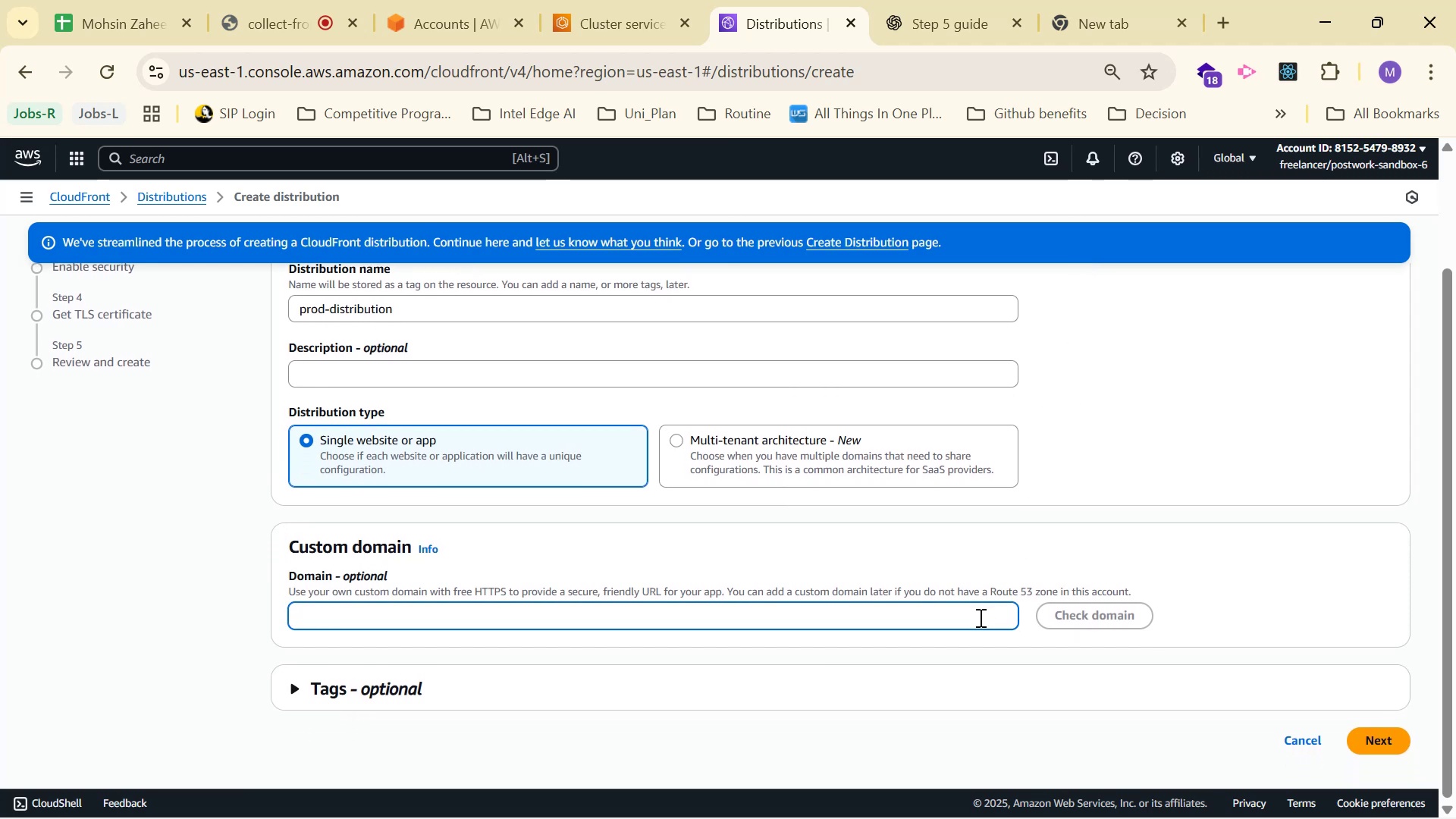 
key(Alt+AltLeft)
 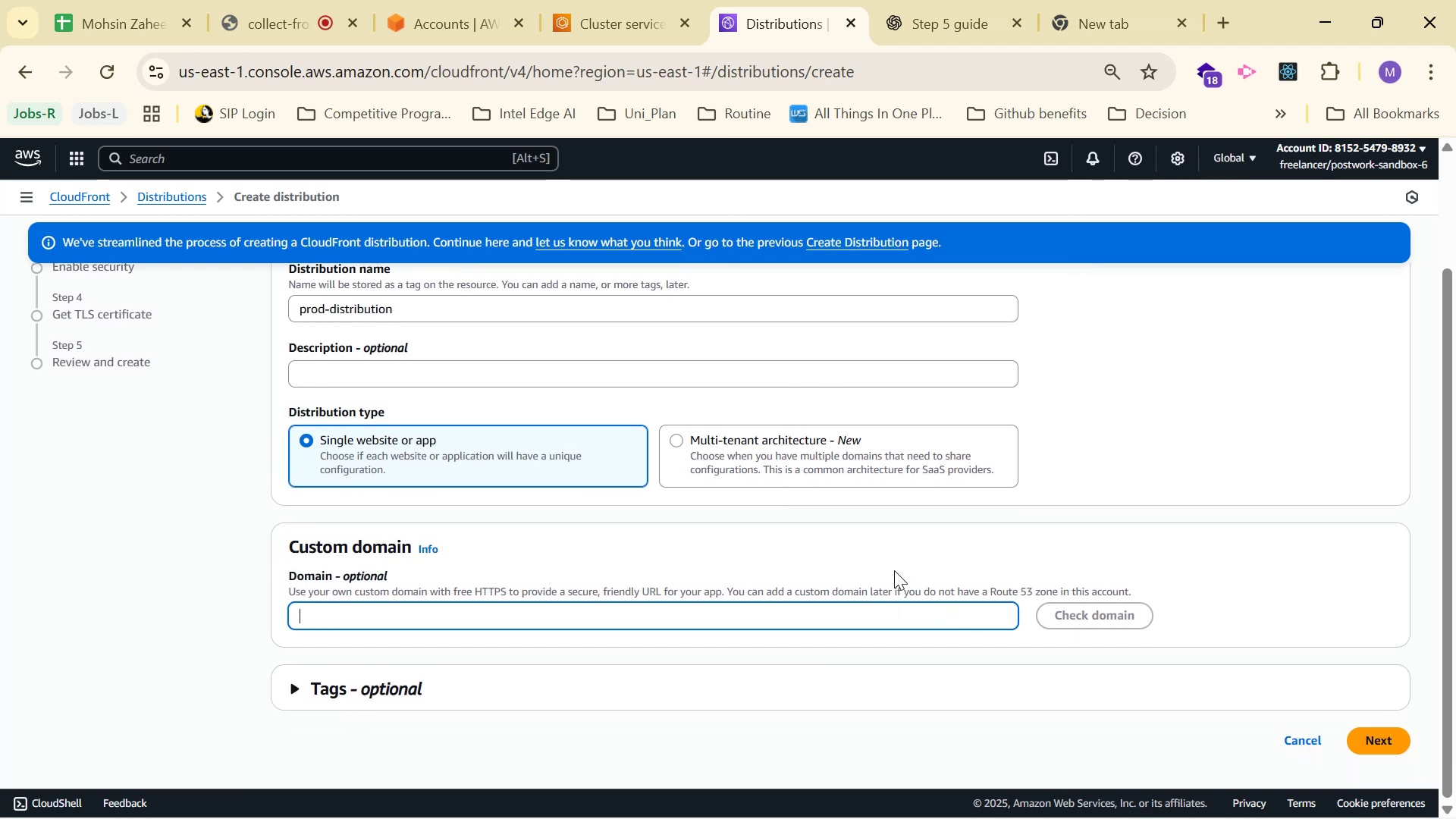 
key(Alt+Tab)
 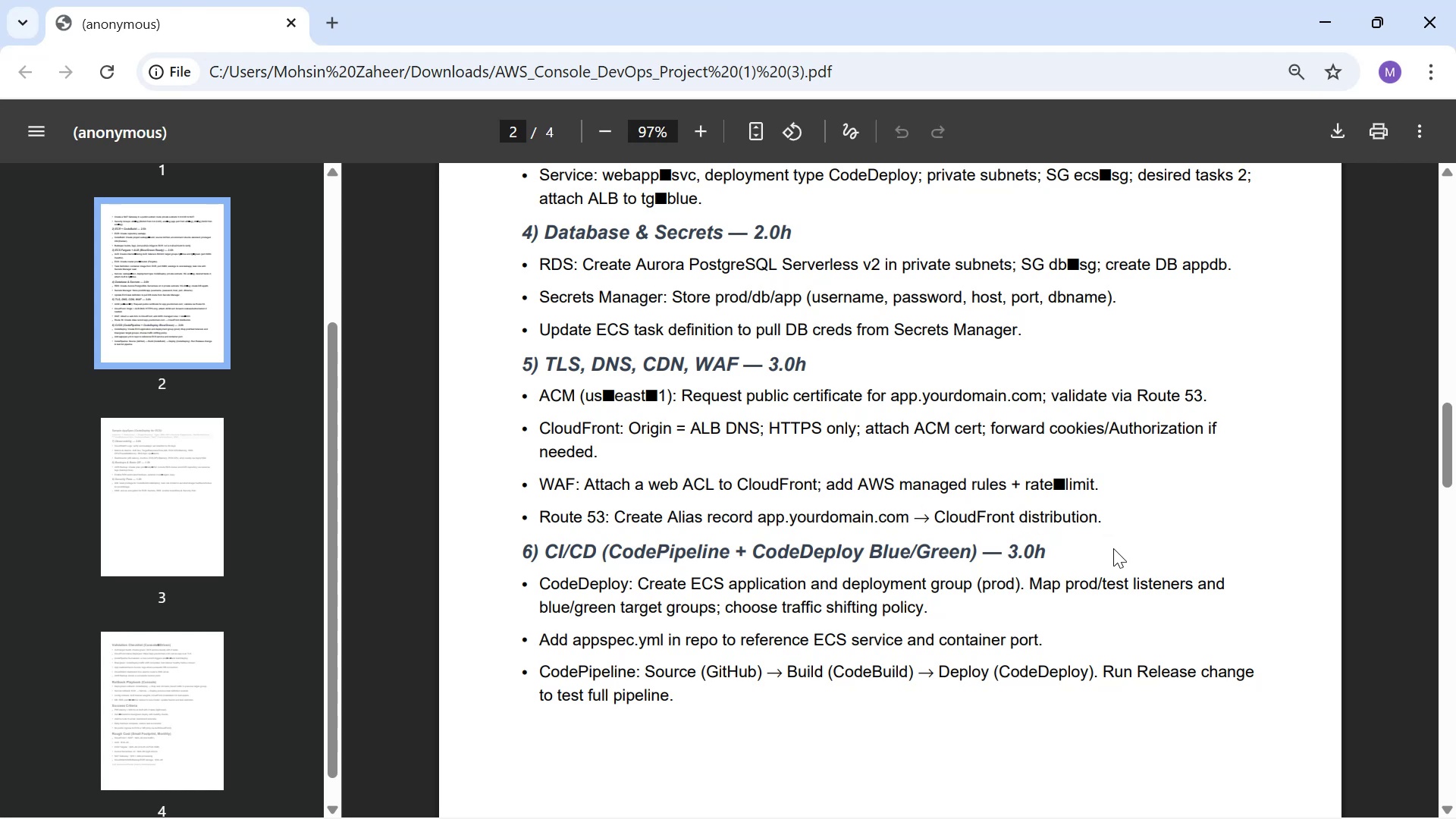 
key(Alt+AltLeft)
 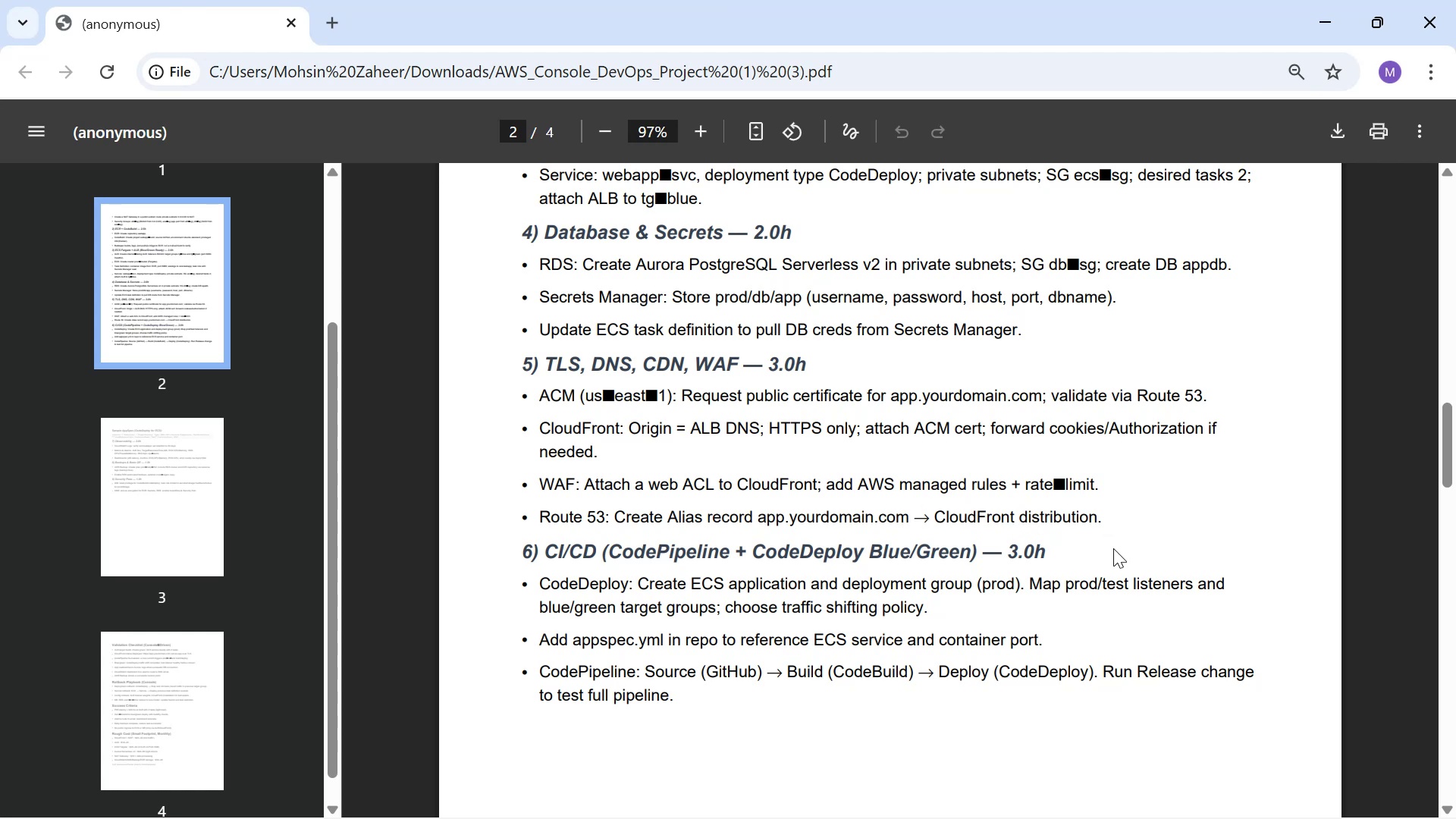 
key(Tab)
type(cloud.notetaking.link)
 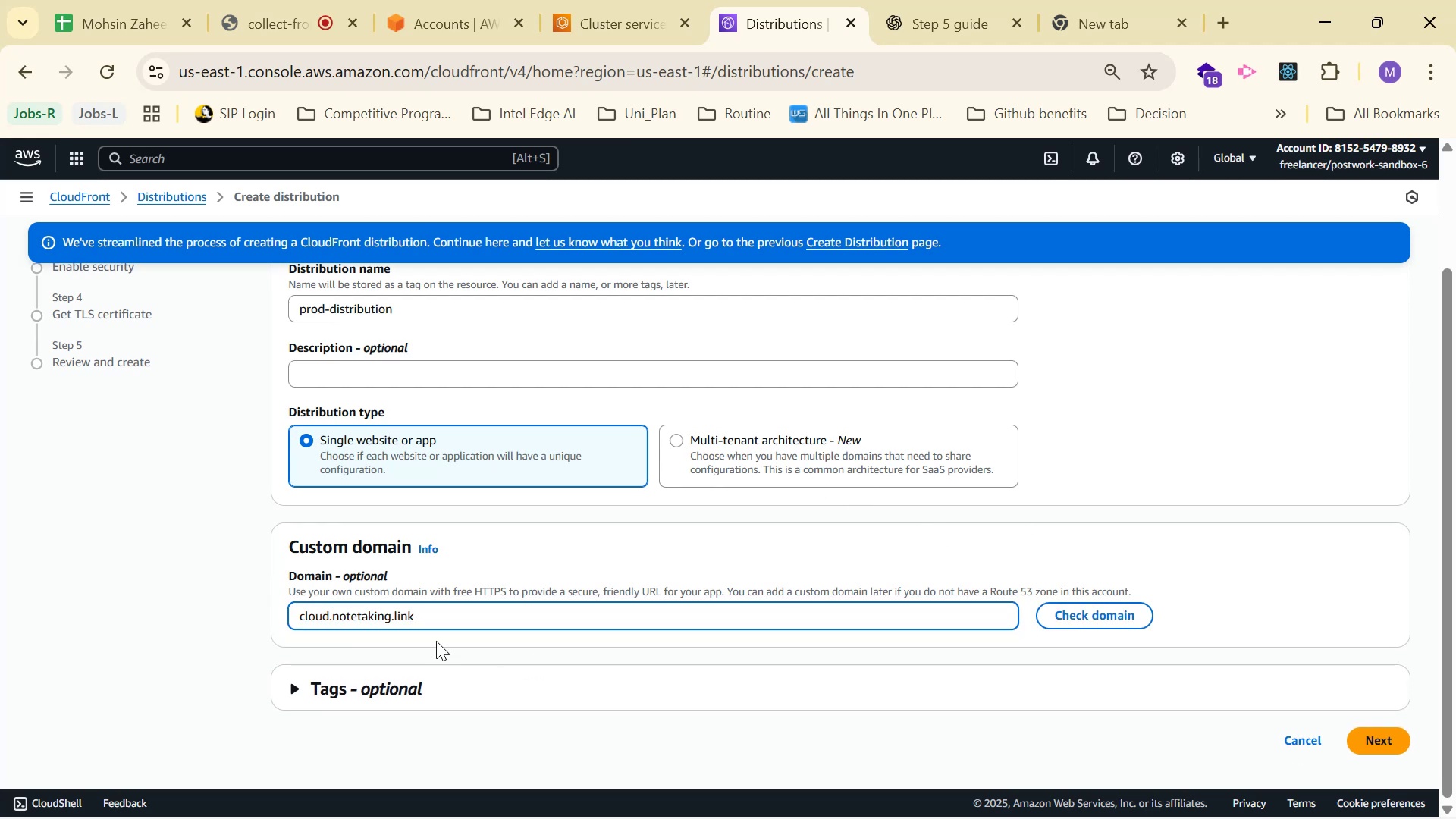 
key(S)
 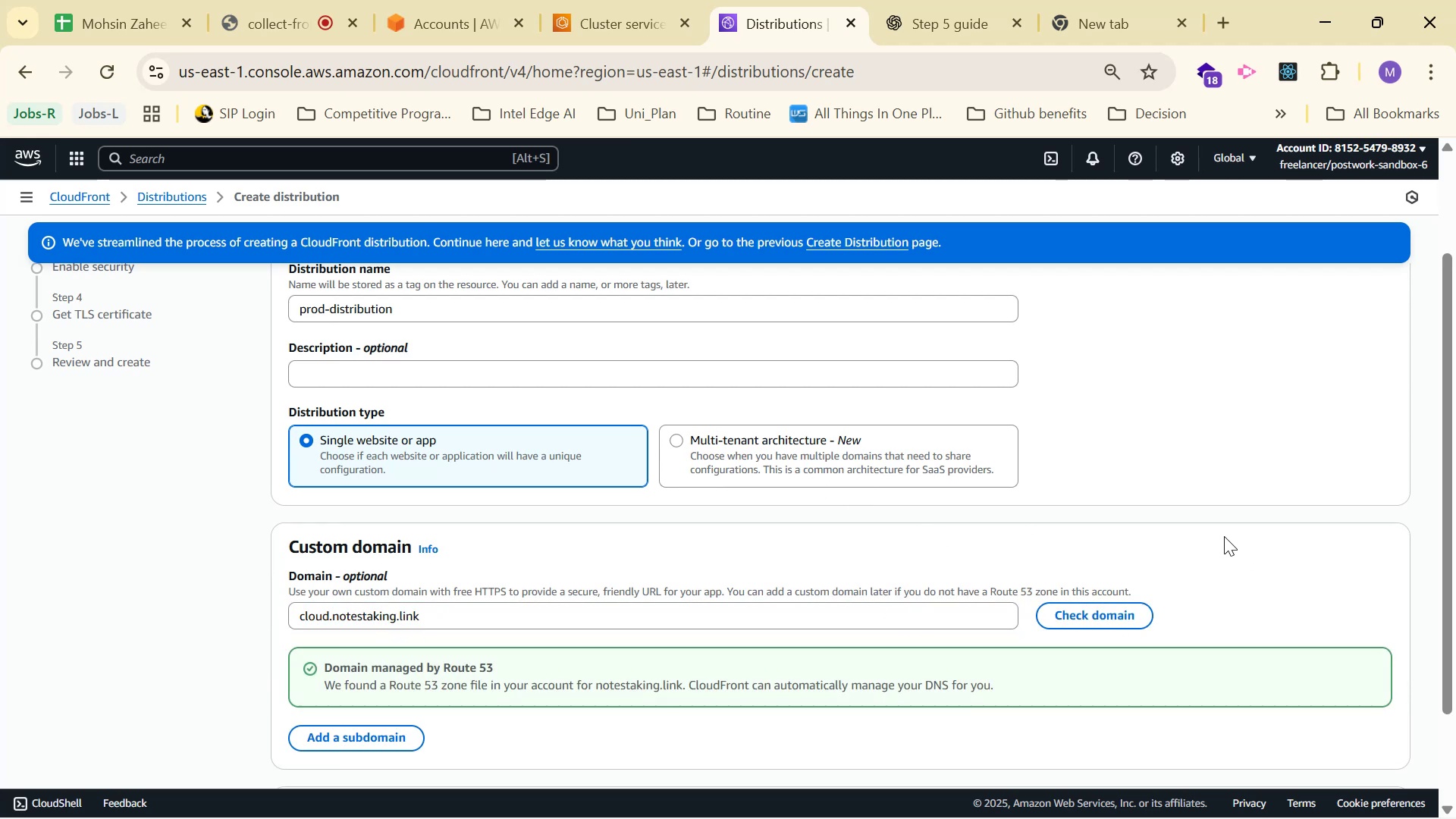 
scroll: coordinate [1181, 459], scroll_direction: down, amount: 1.0
 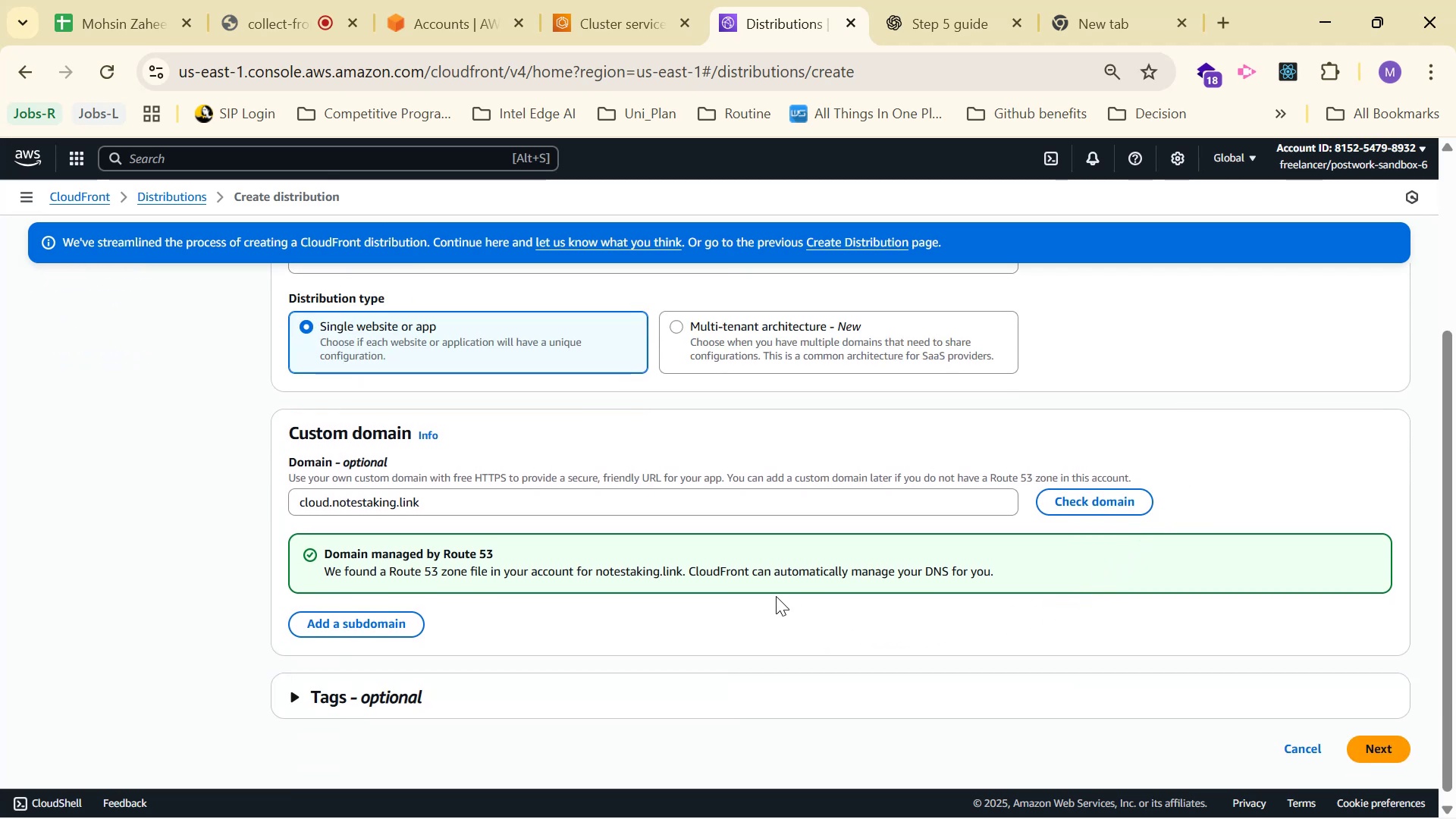 
wait(5.14)
 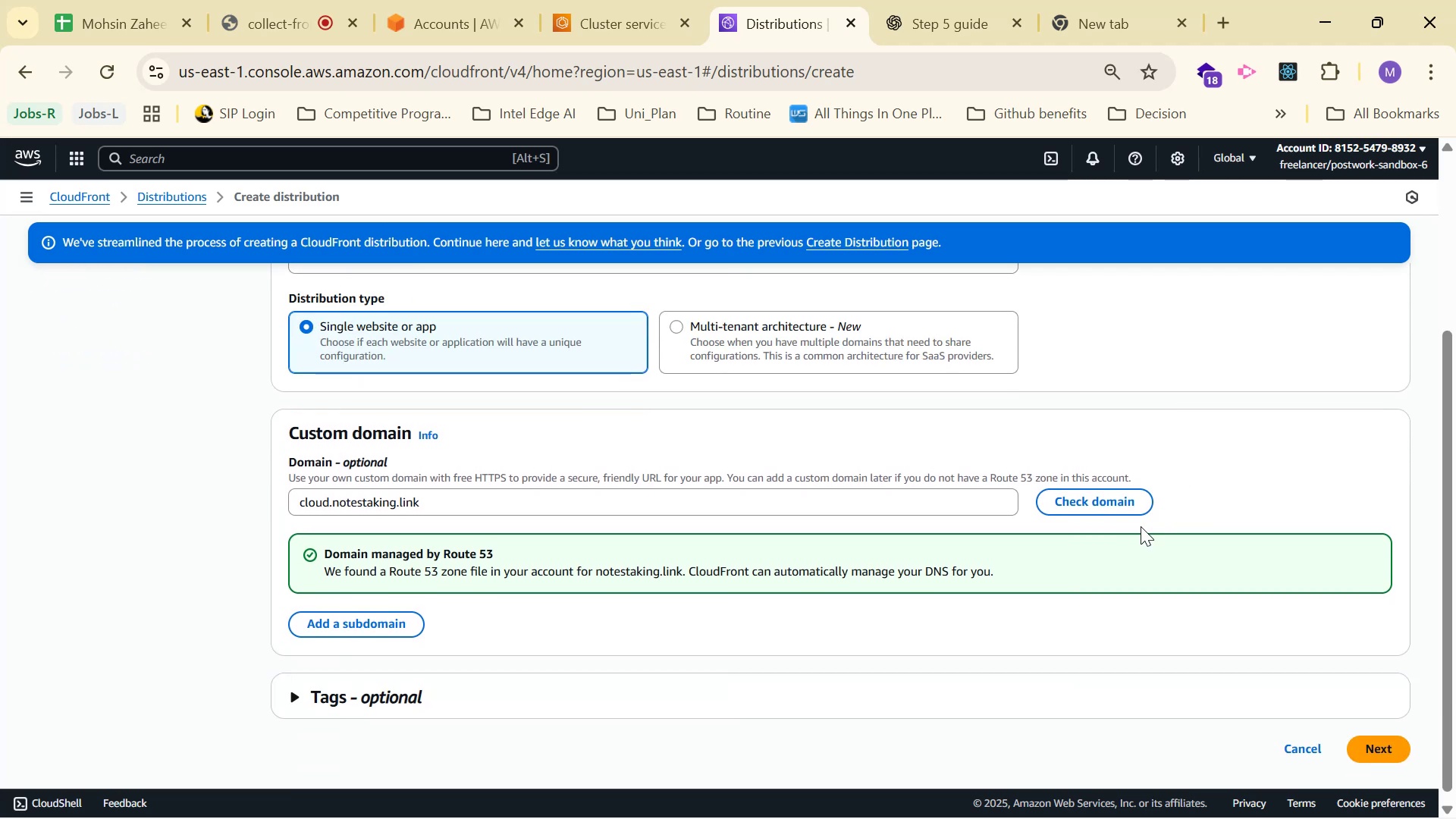 
left_click([366, 624])
 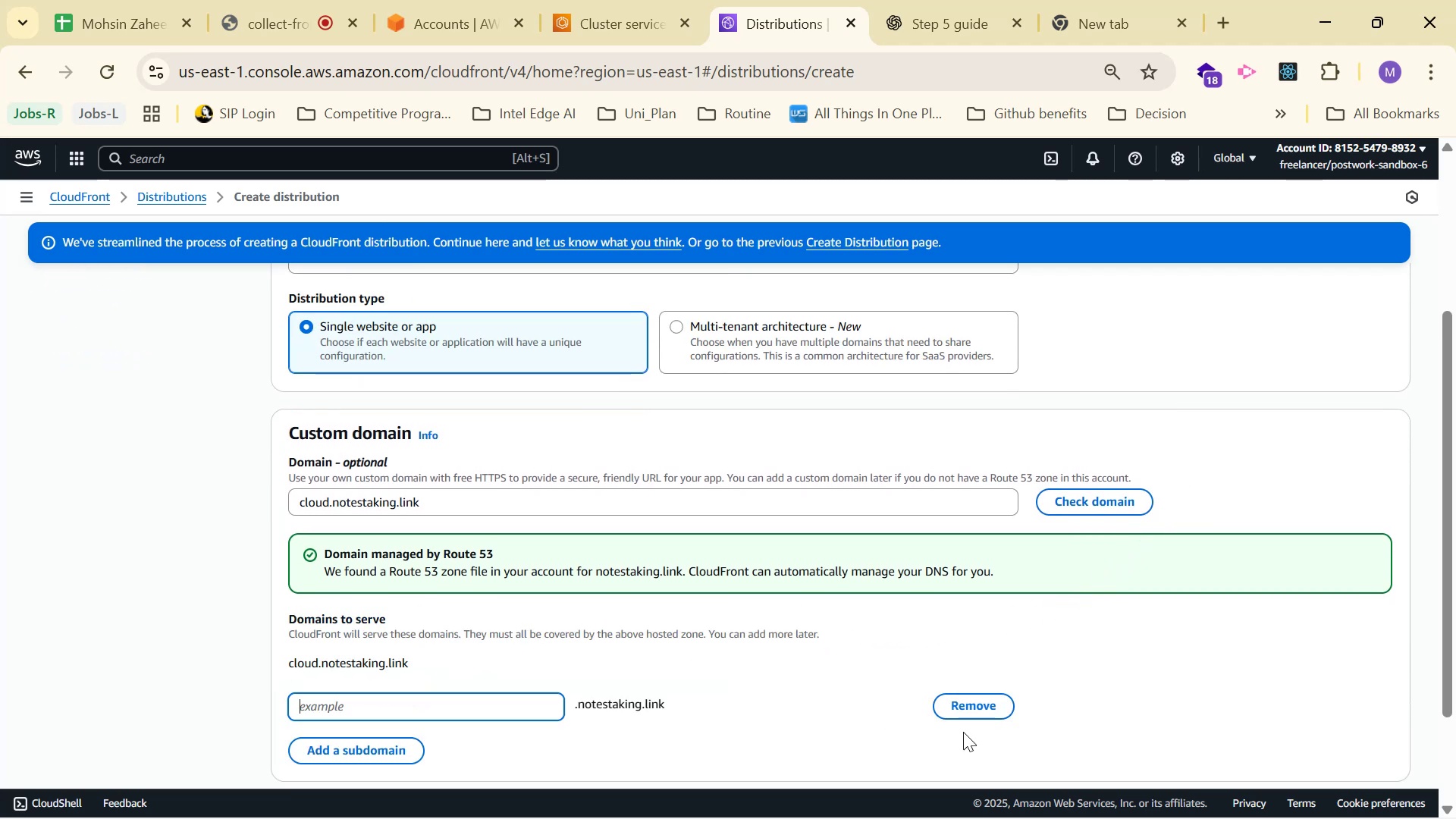 
scroll: coordinate [582, 508], scroll_direction: down, amount: 1.0
 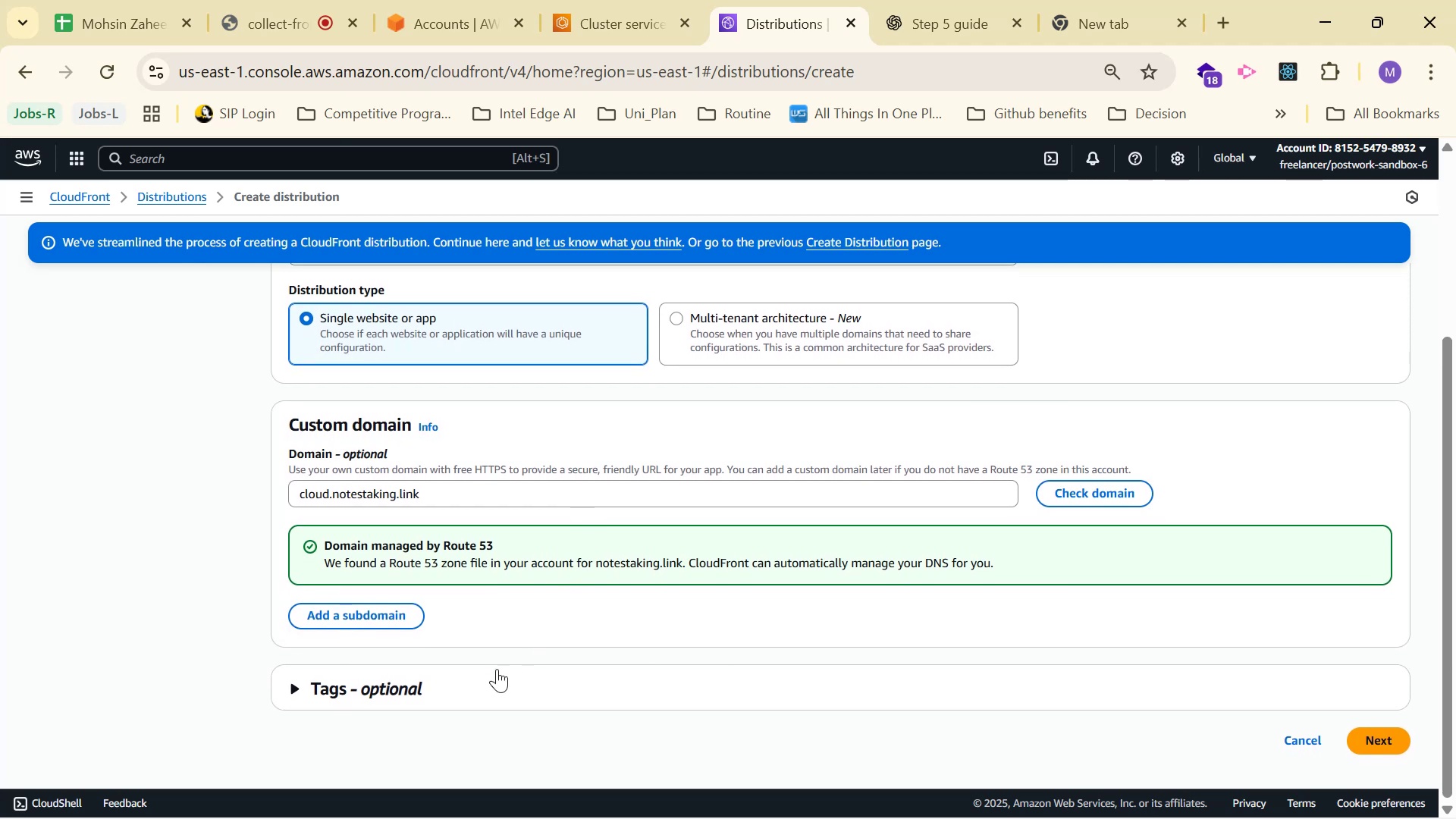 
scroll: coordinate [570, 658], scroll_direction: up, amount: 3.0
 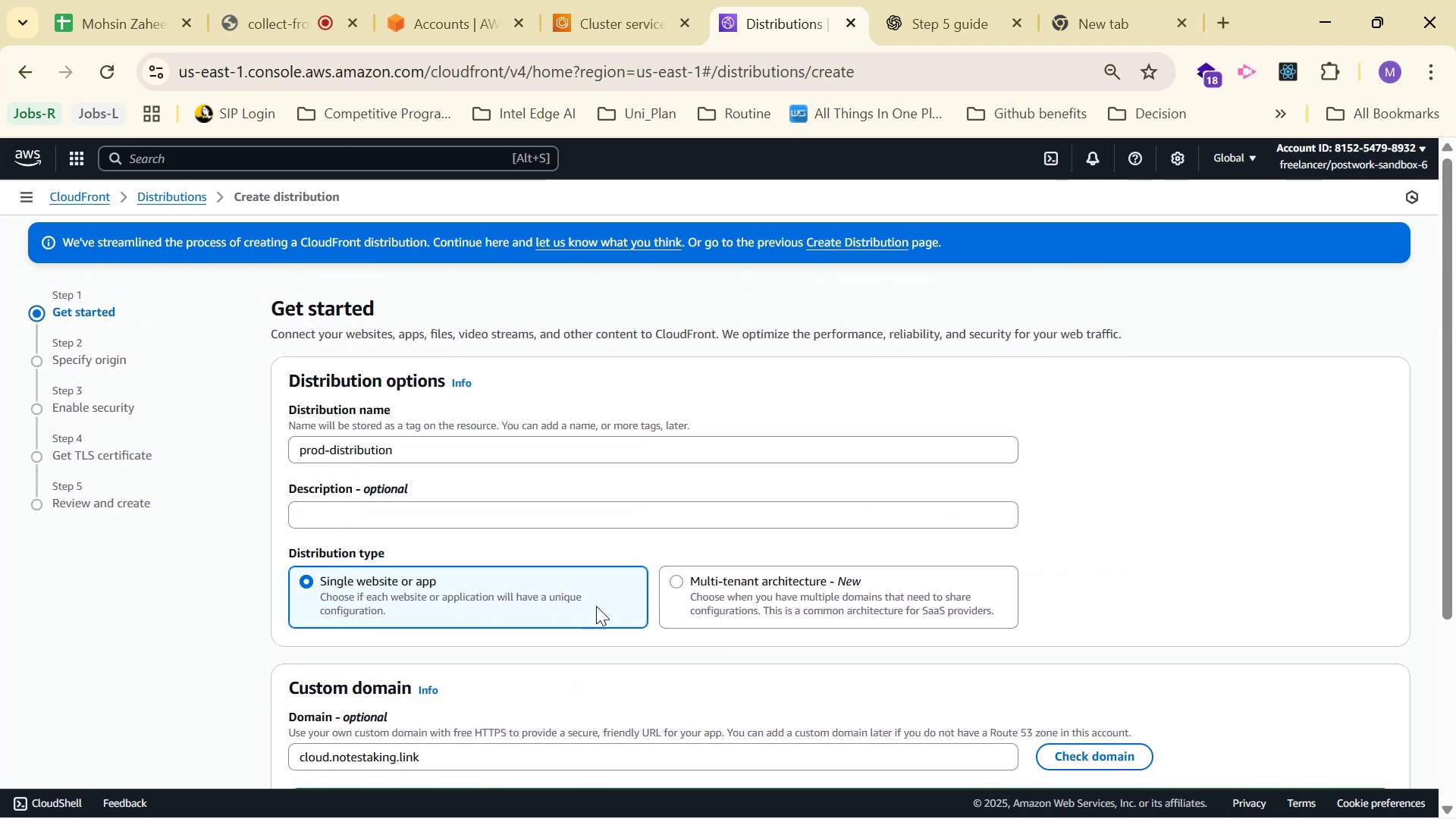 
scroll: coordinate [633, 541], scroll_direction: down, amount: 3.0
 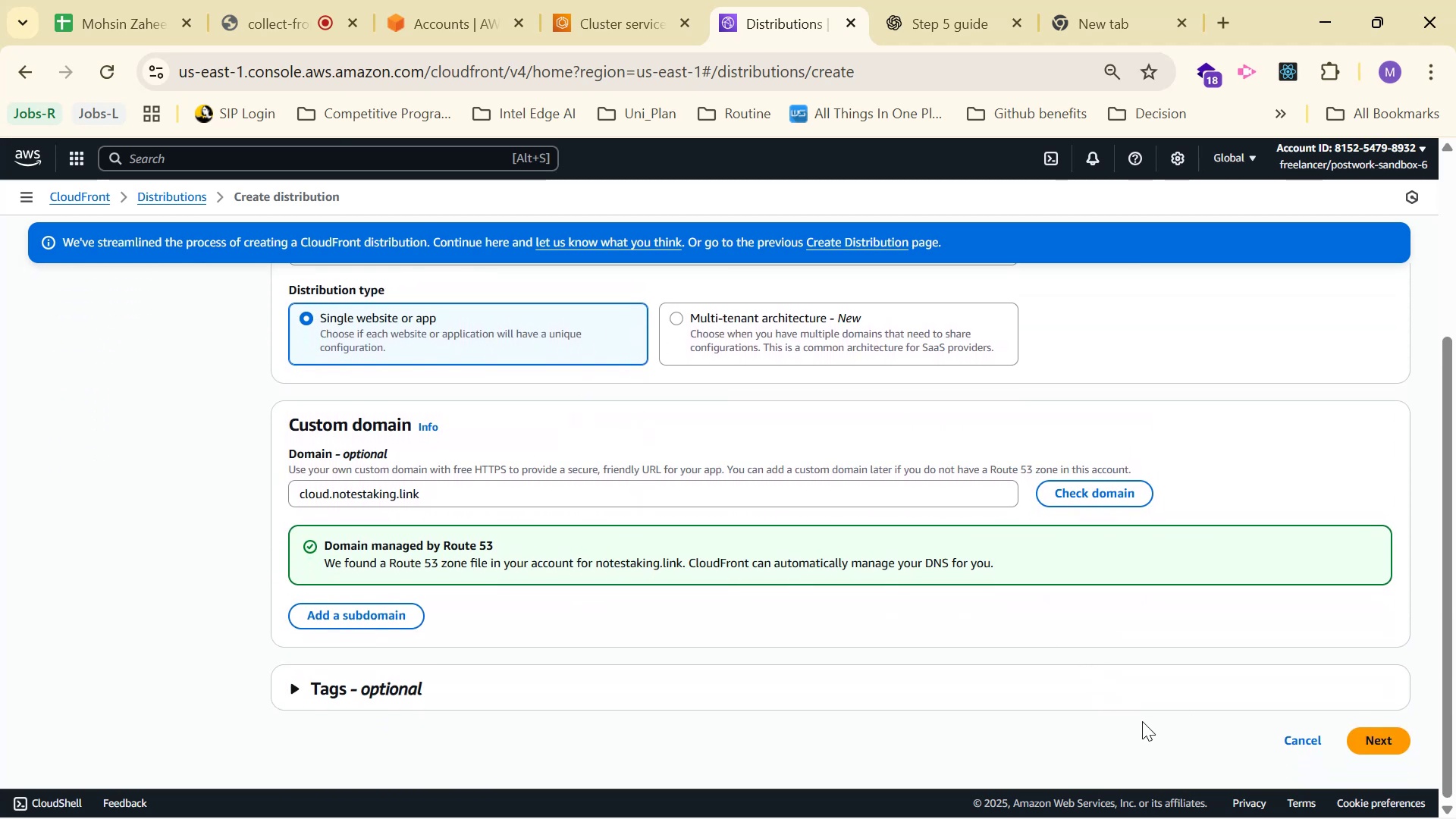 
left_click([1253, 695])
 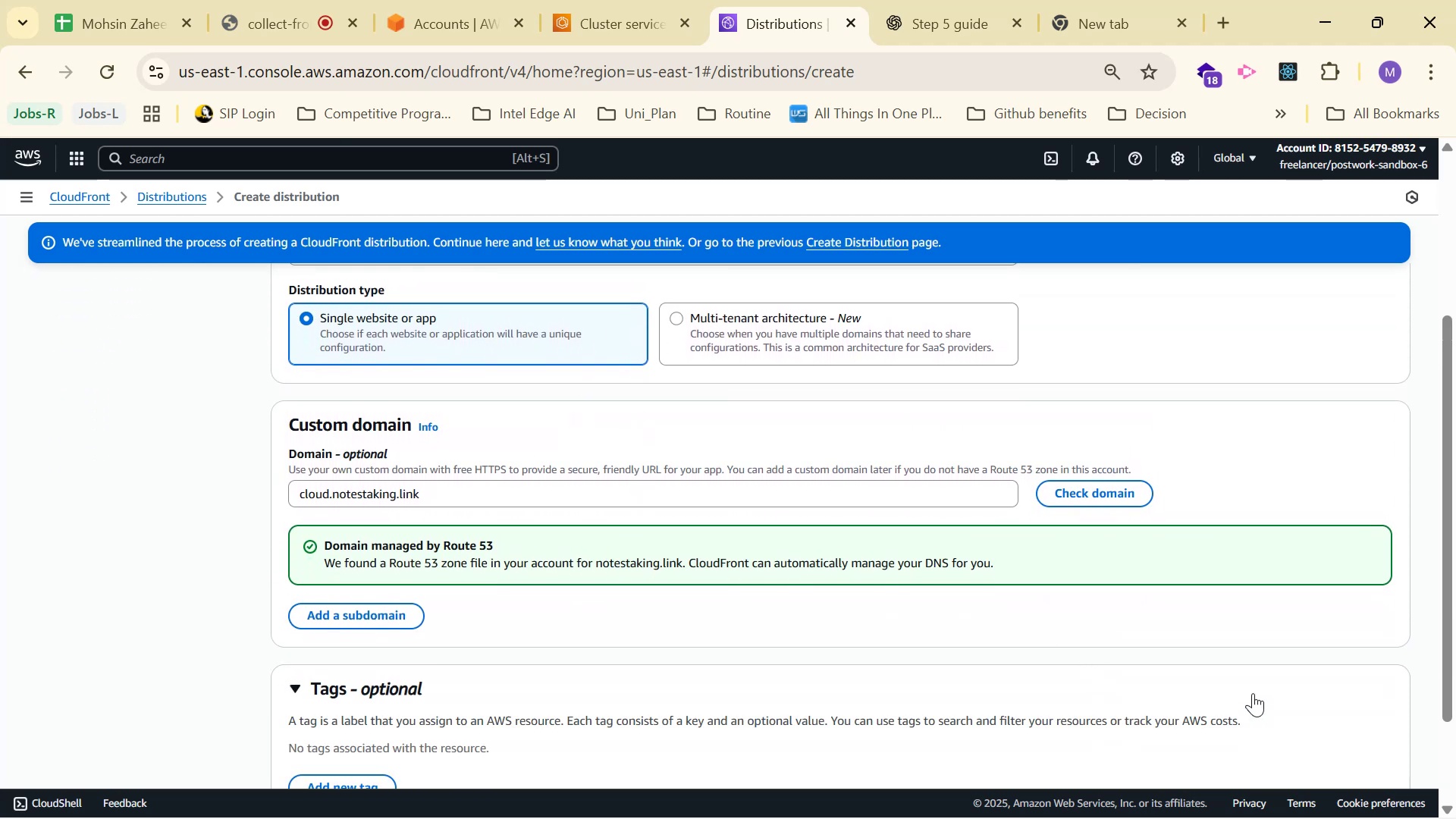 
left_click([1253, 692])
 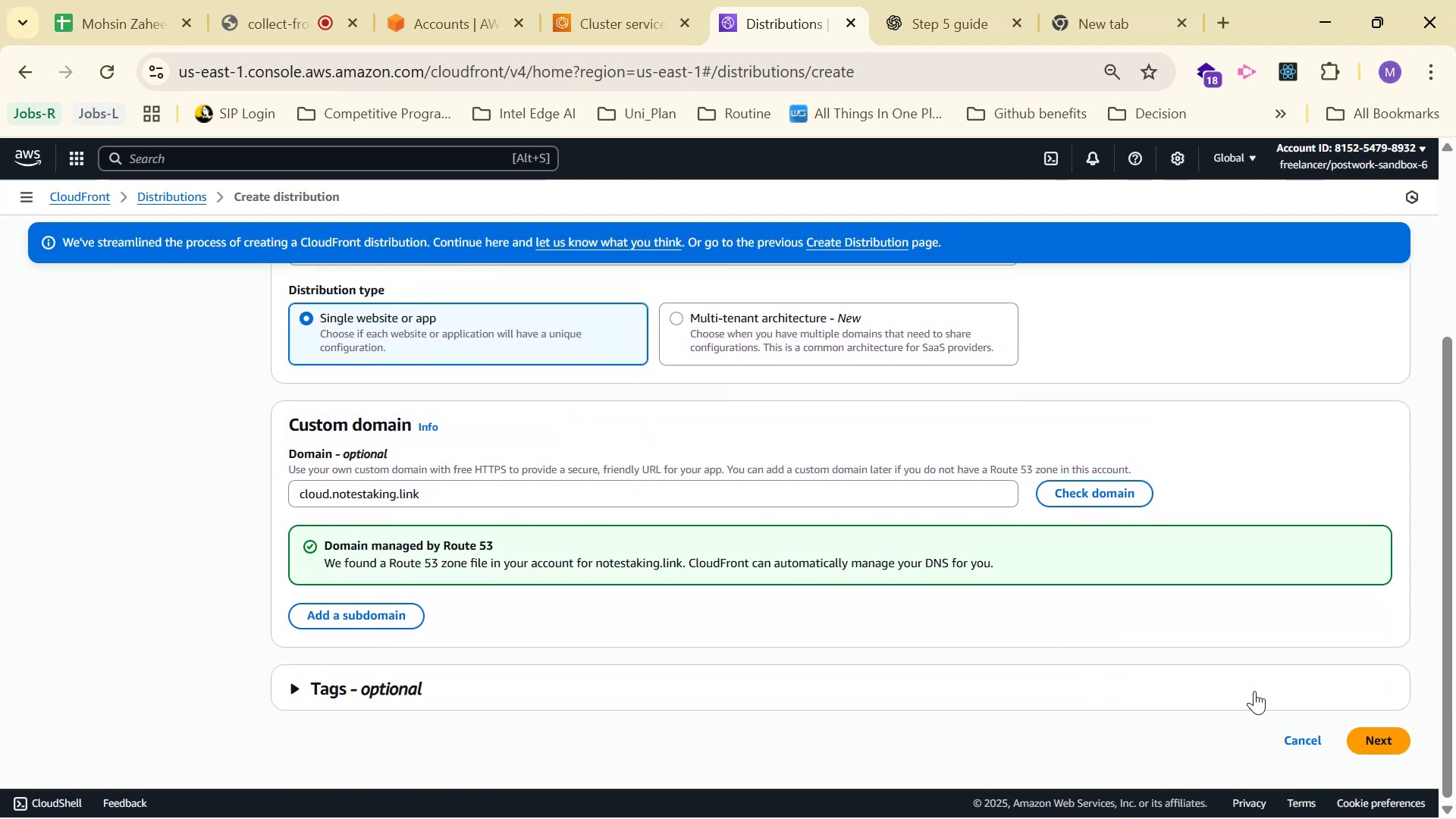 
scroll: coordinate [1290, 701], scroll_direction: down, amount: 1.0
 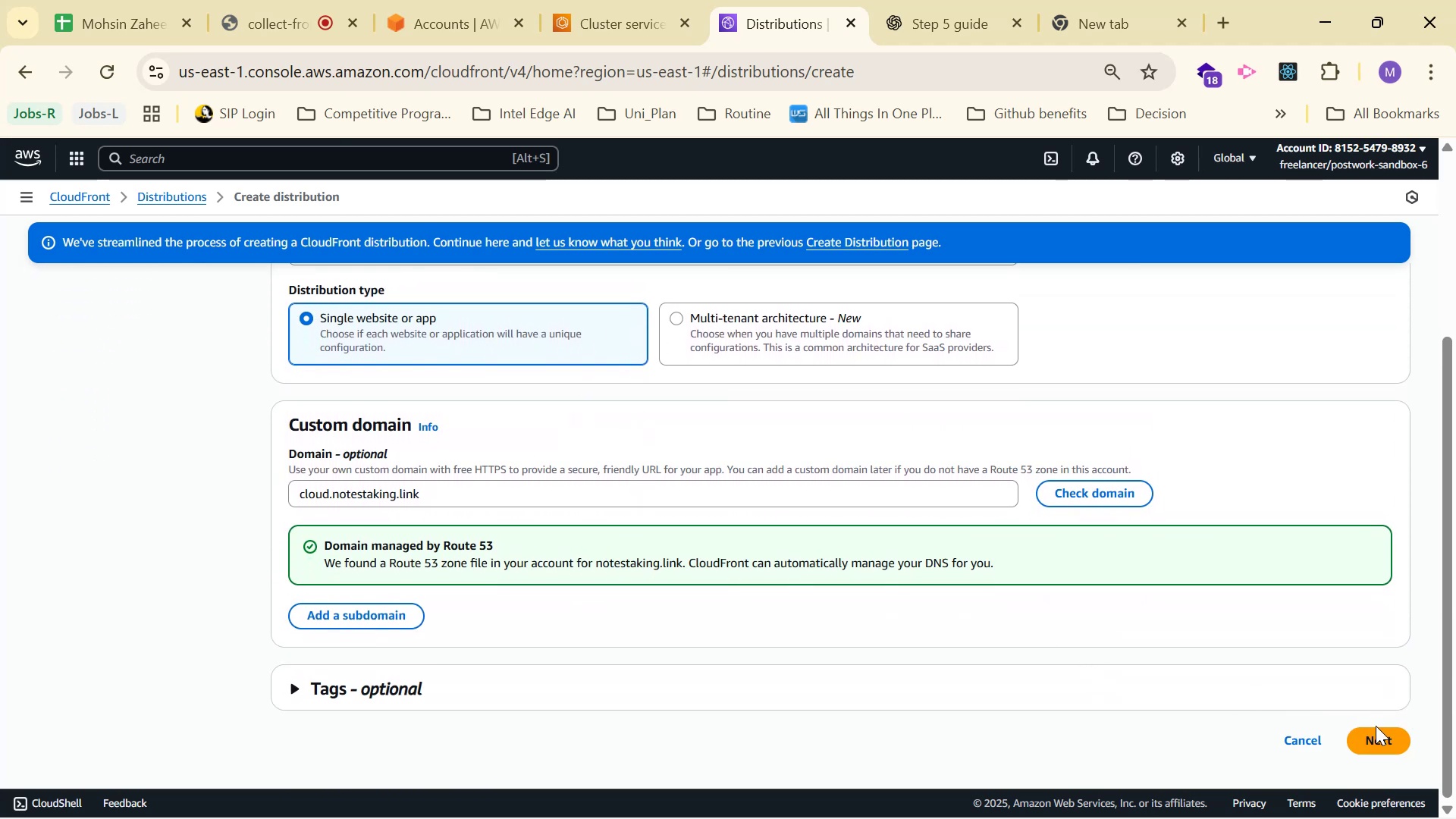 
left_click([1378, 729])
 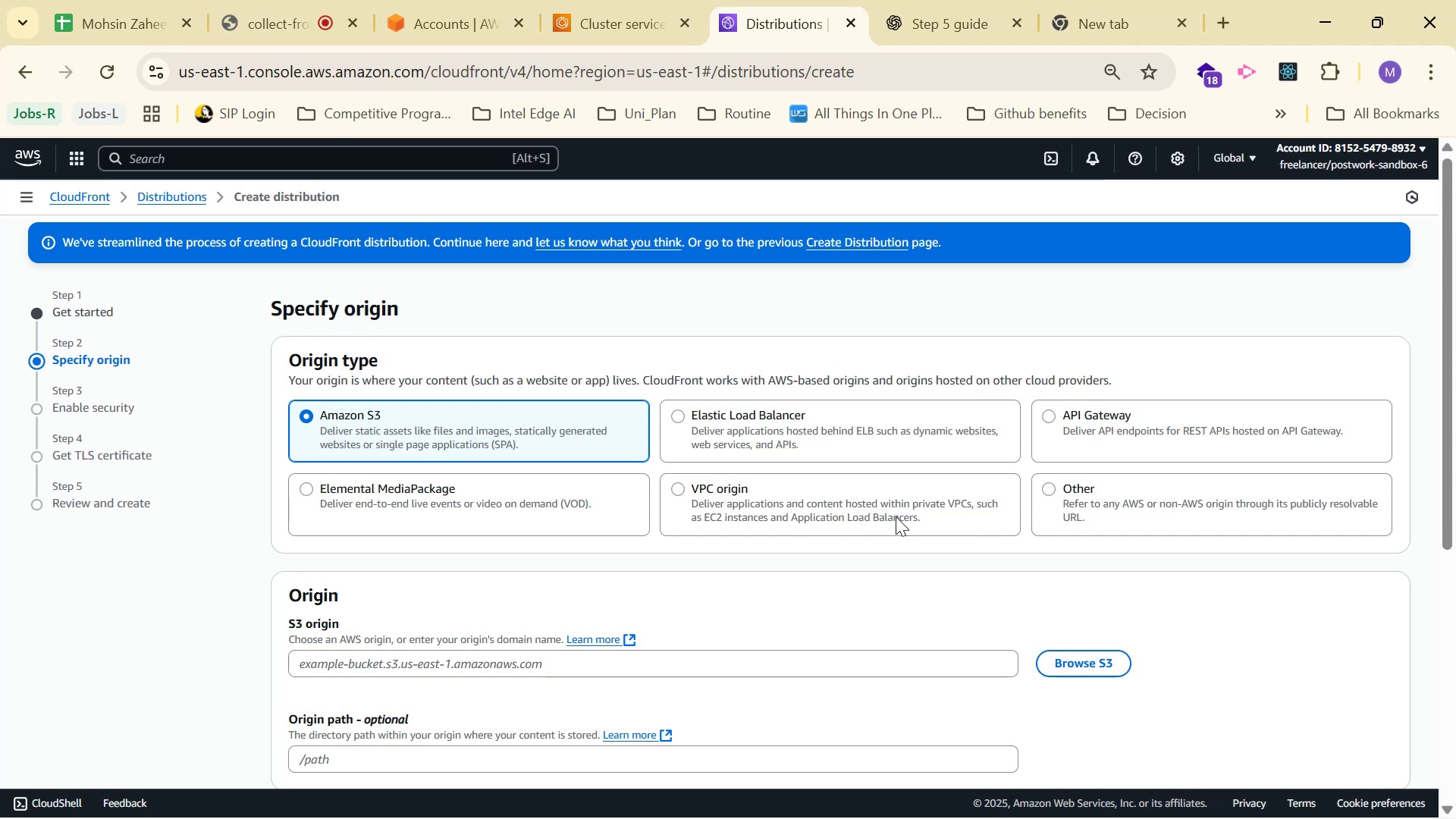 
wait(5.39)
 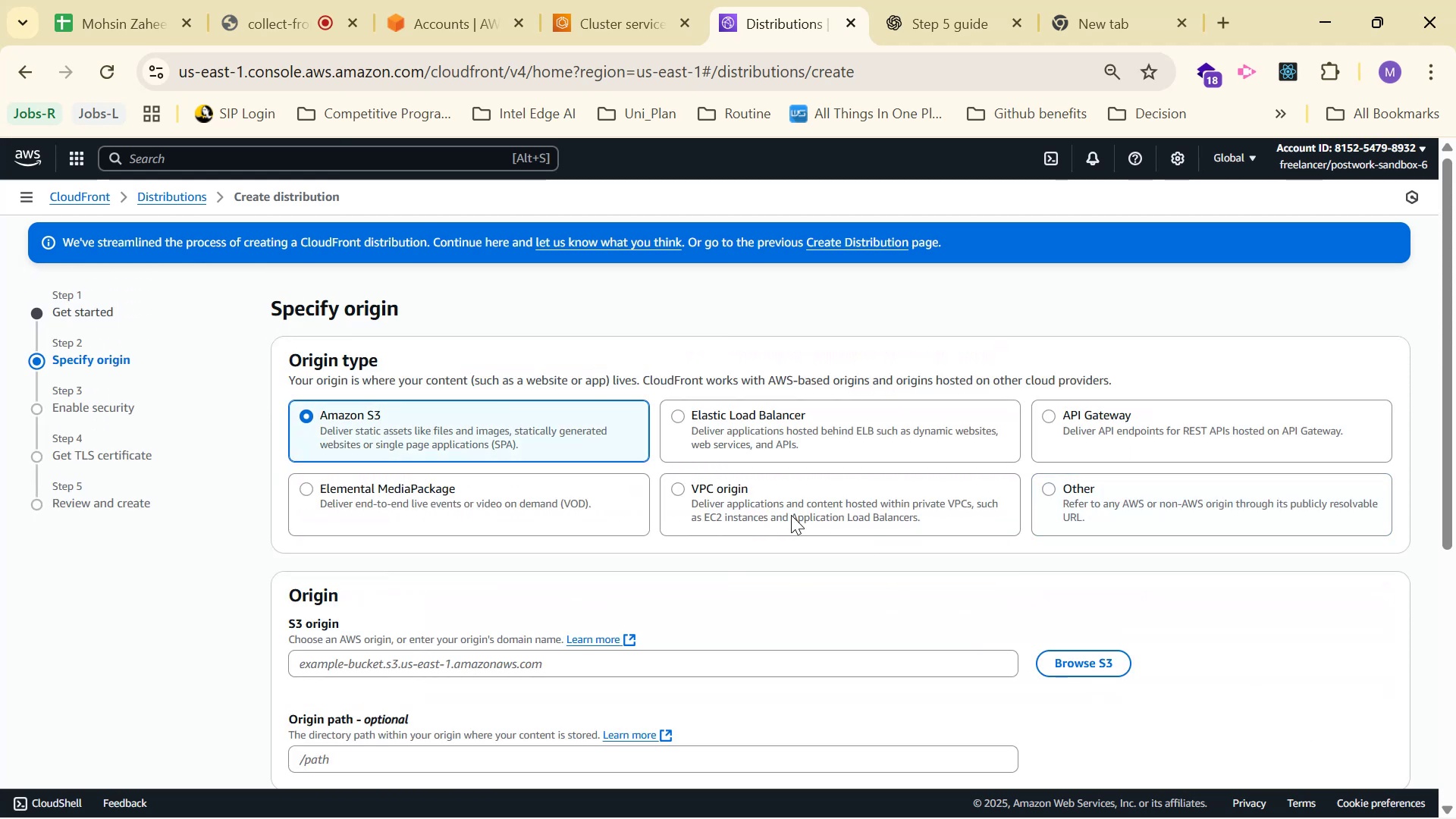 
left_click([835, 452])
 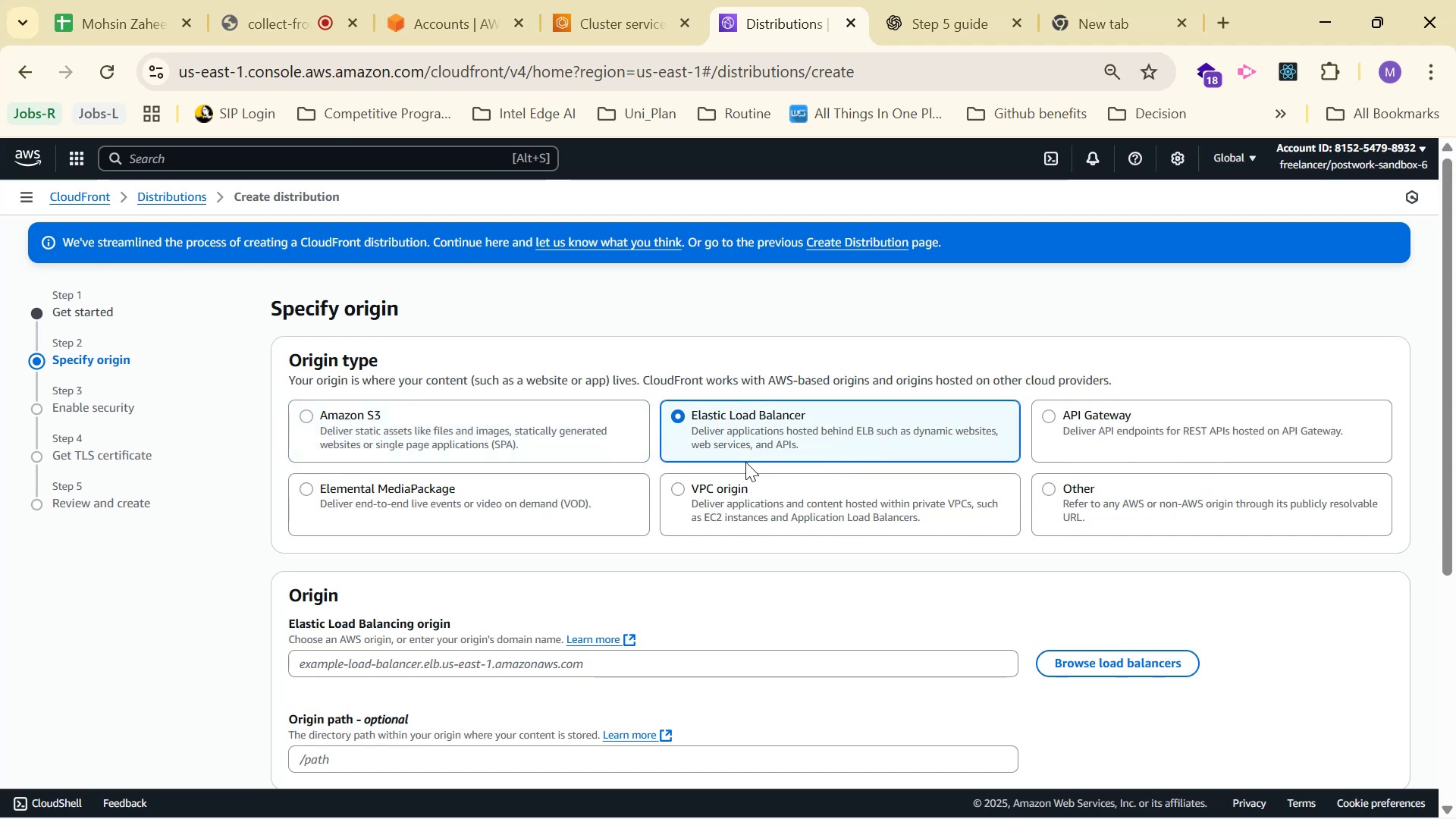 
wait(7.05)
 